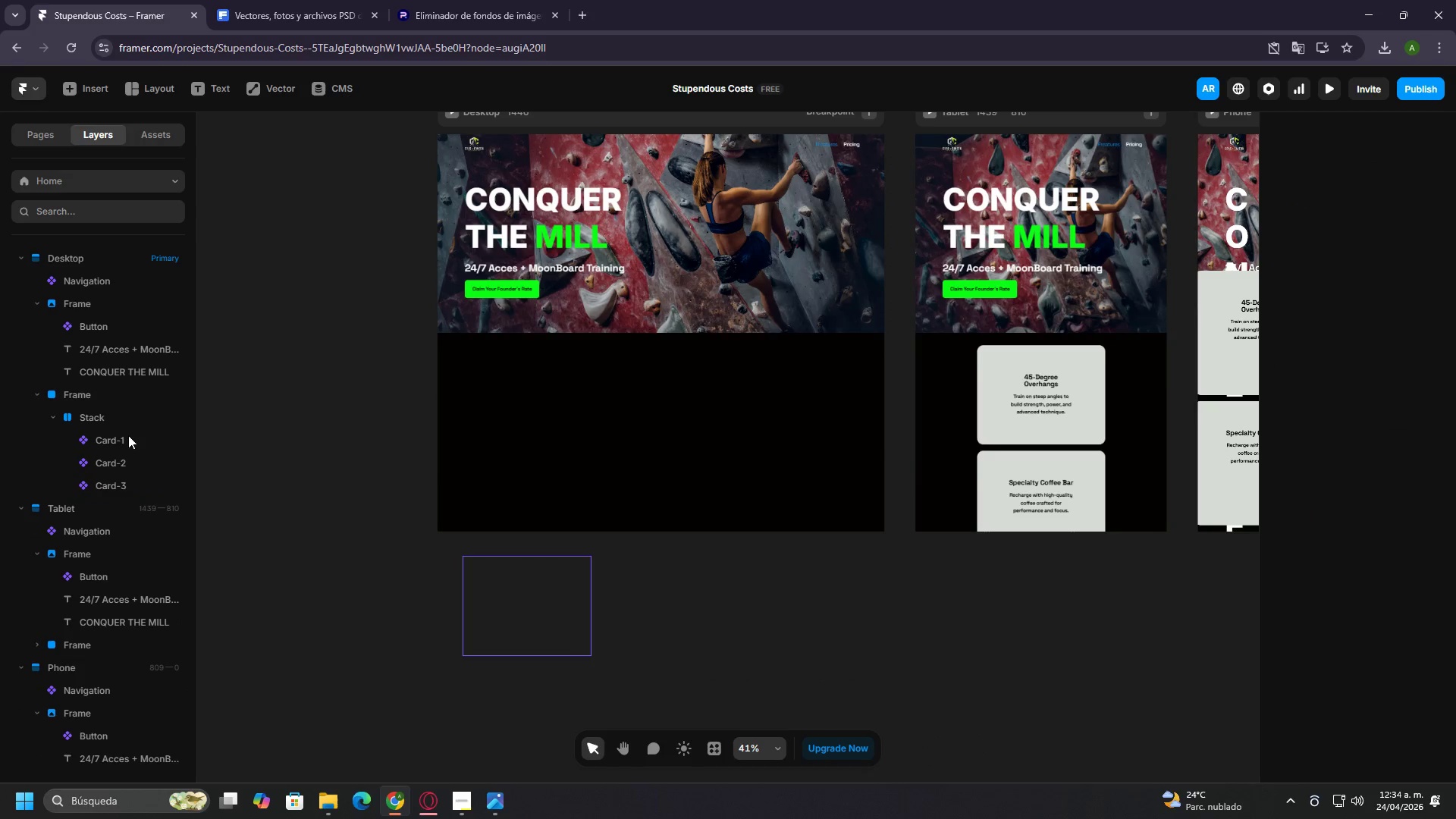 
left_click([123, 416])
 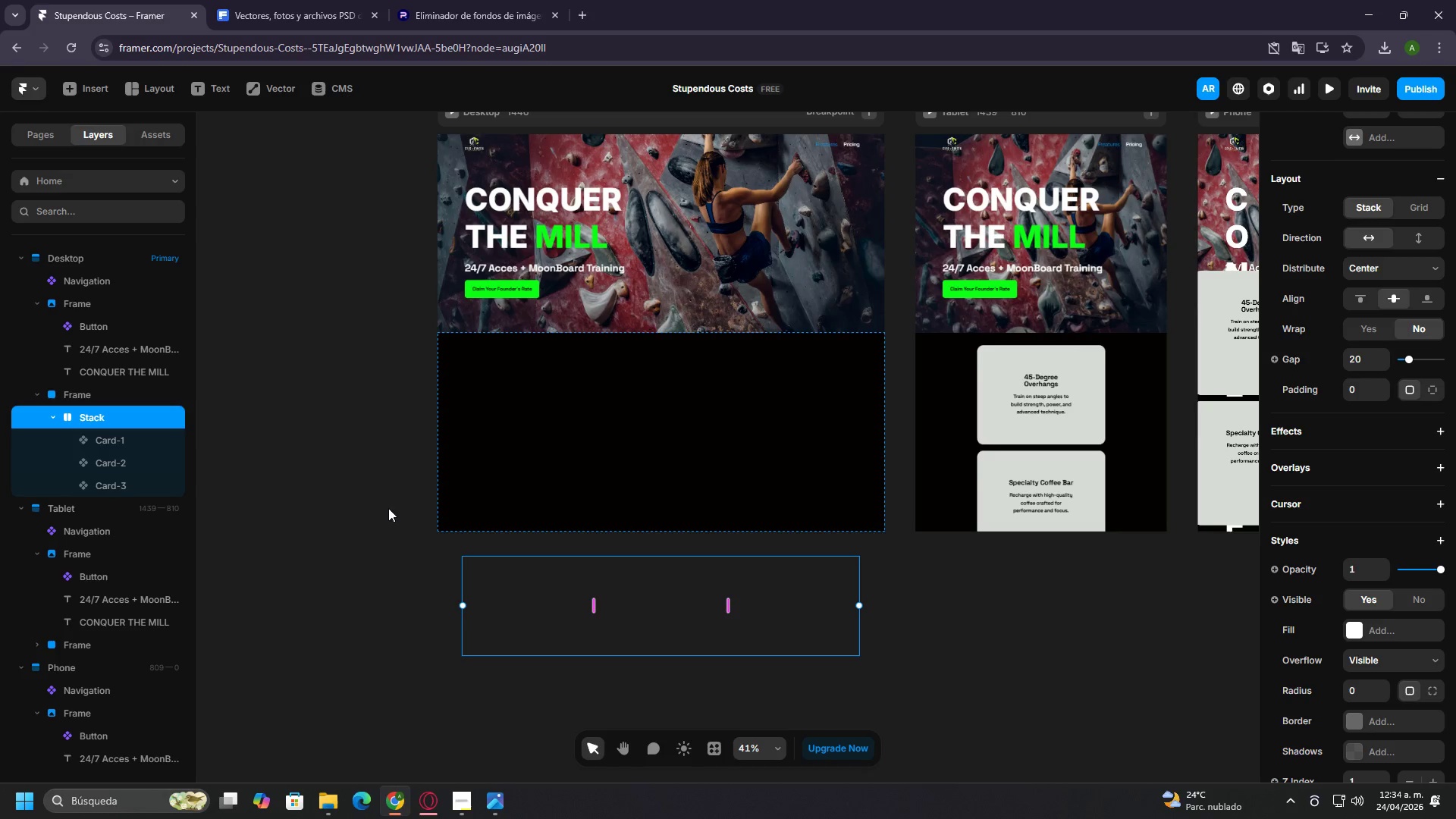 
left_click([93, 393])
 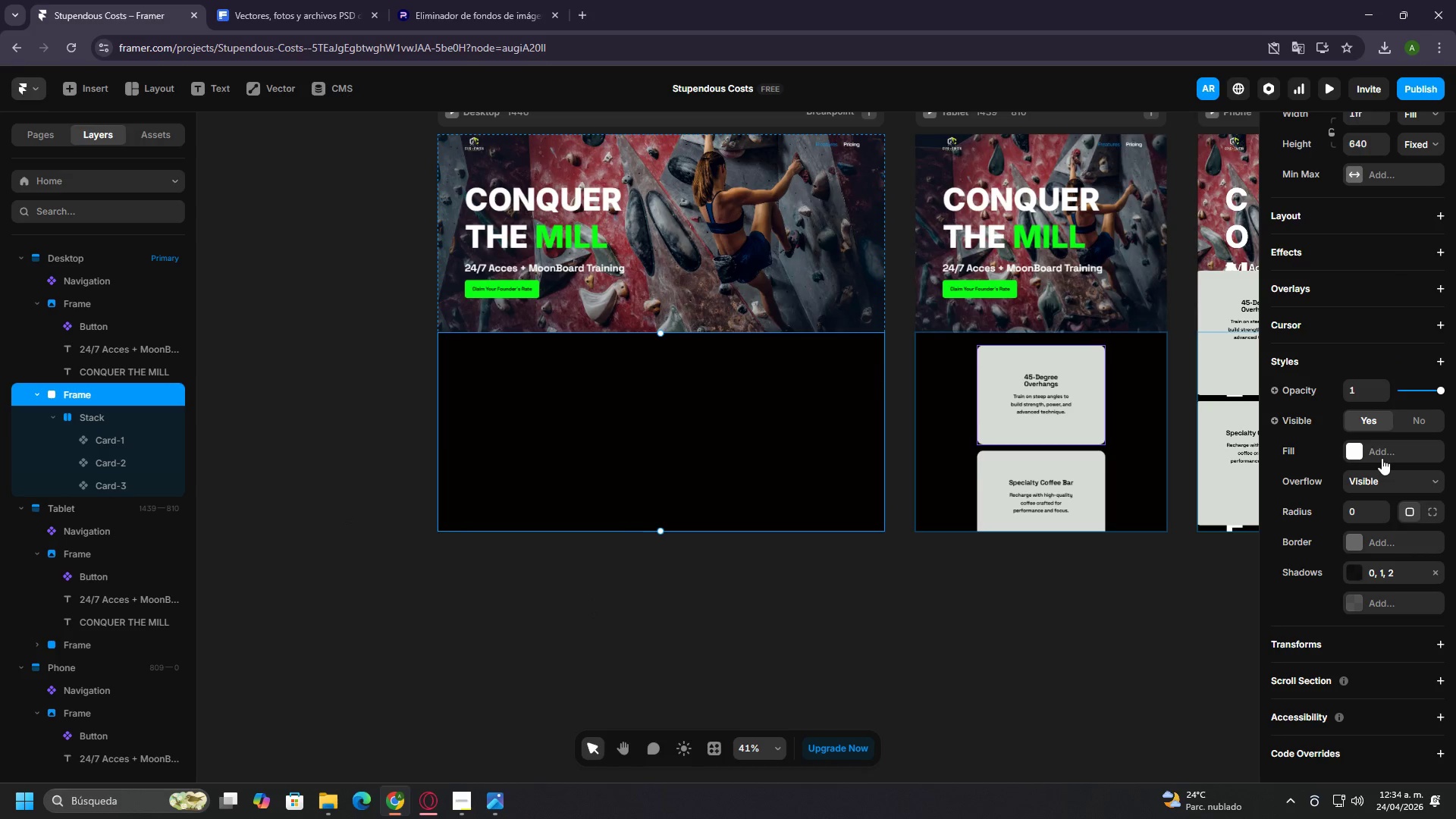 
scroll: coordinate [1382, 458], scroll_direction: down, amount: 4.0
 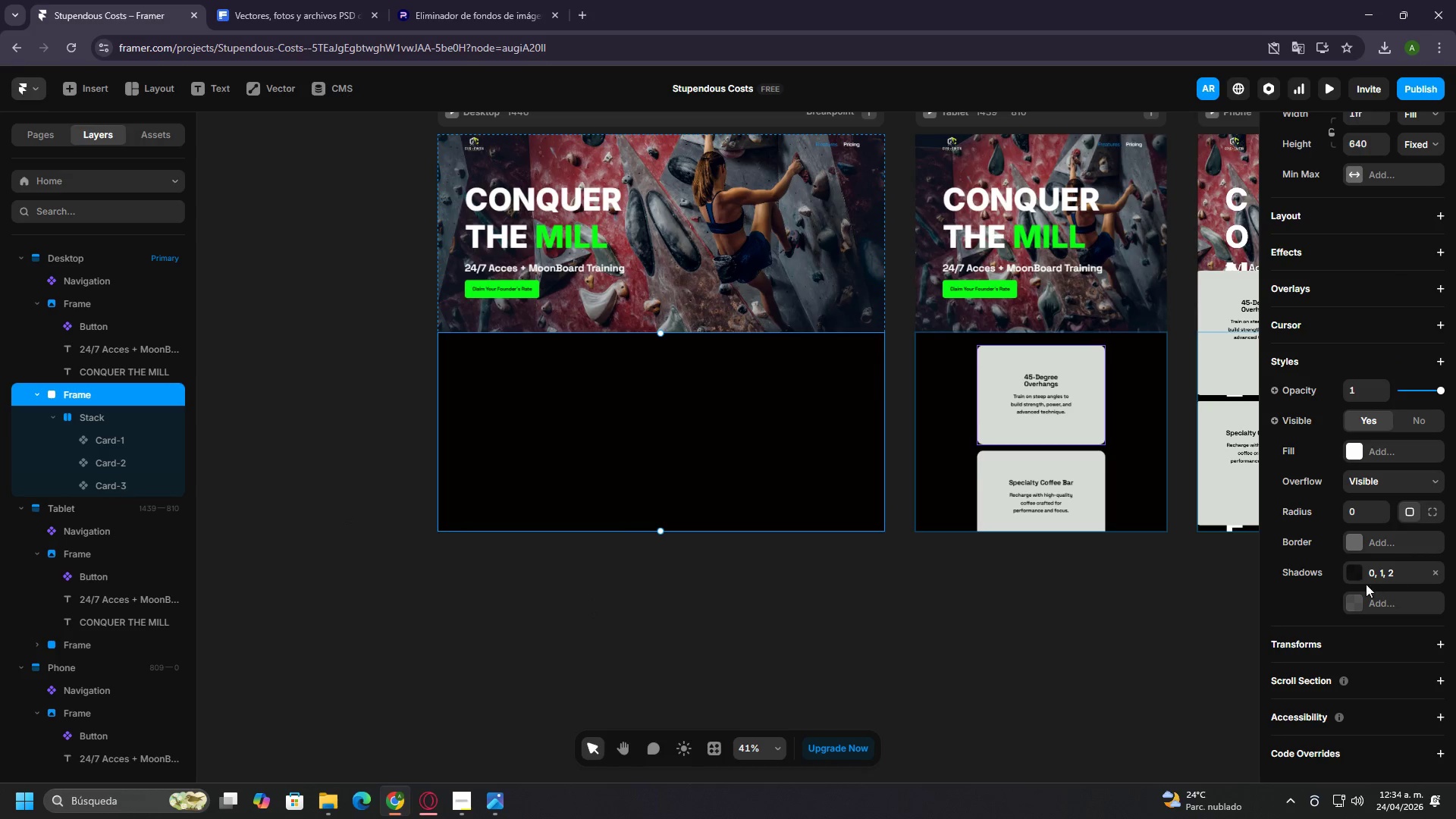 
scroll: coordinate [1382, 582], scroll_direction: up, amount: 7.0
 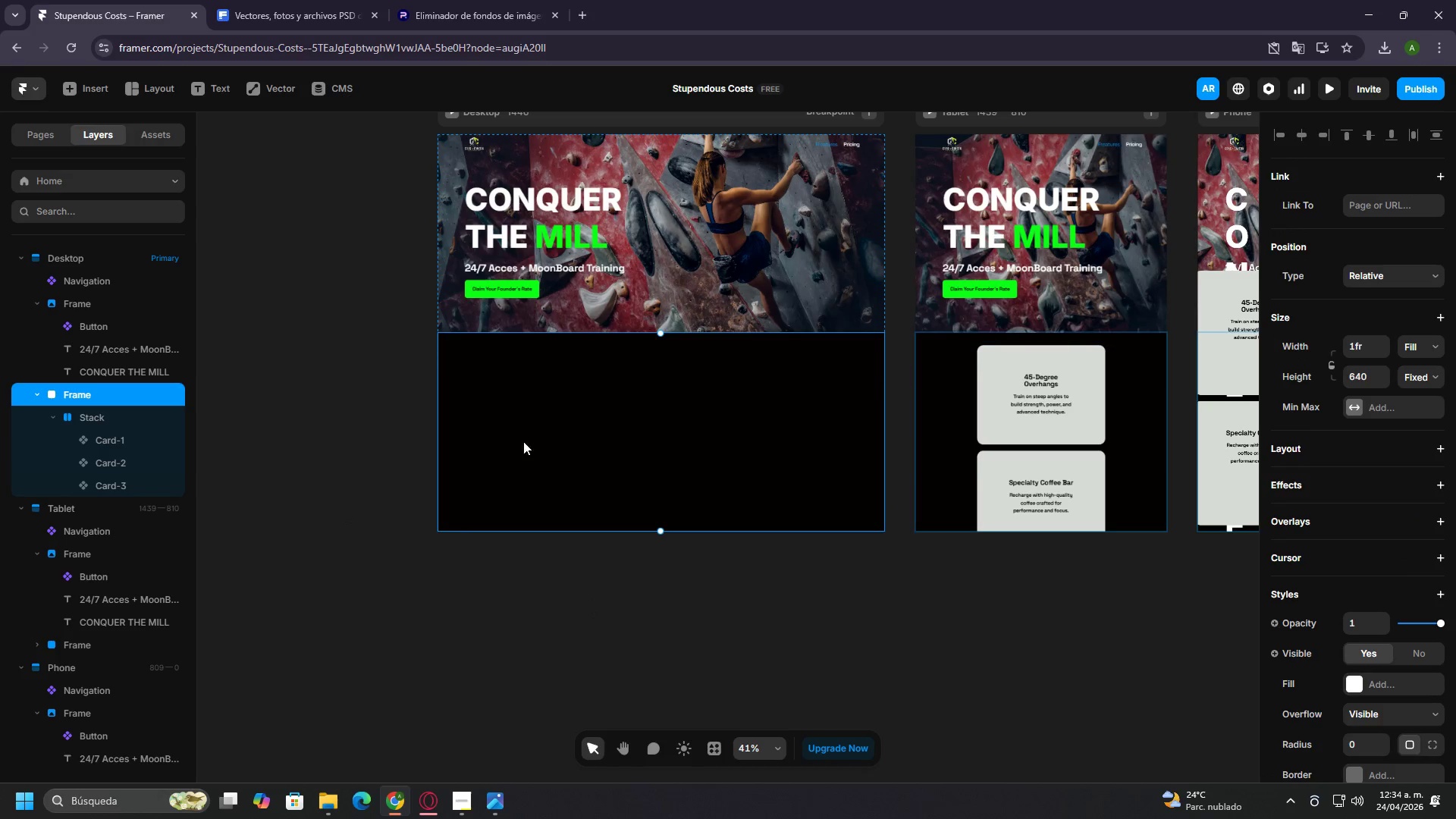 
left_click([107, 416])
 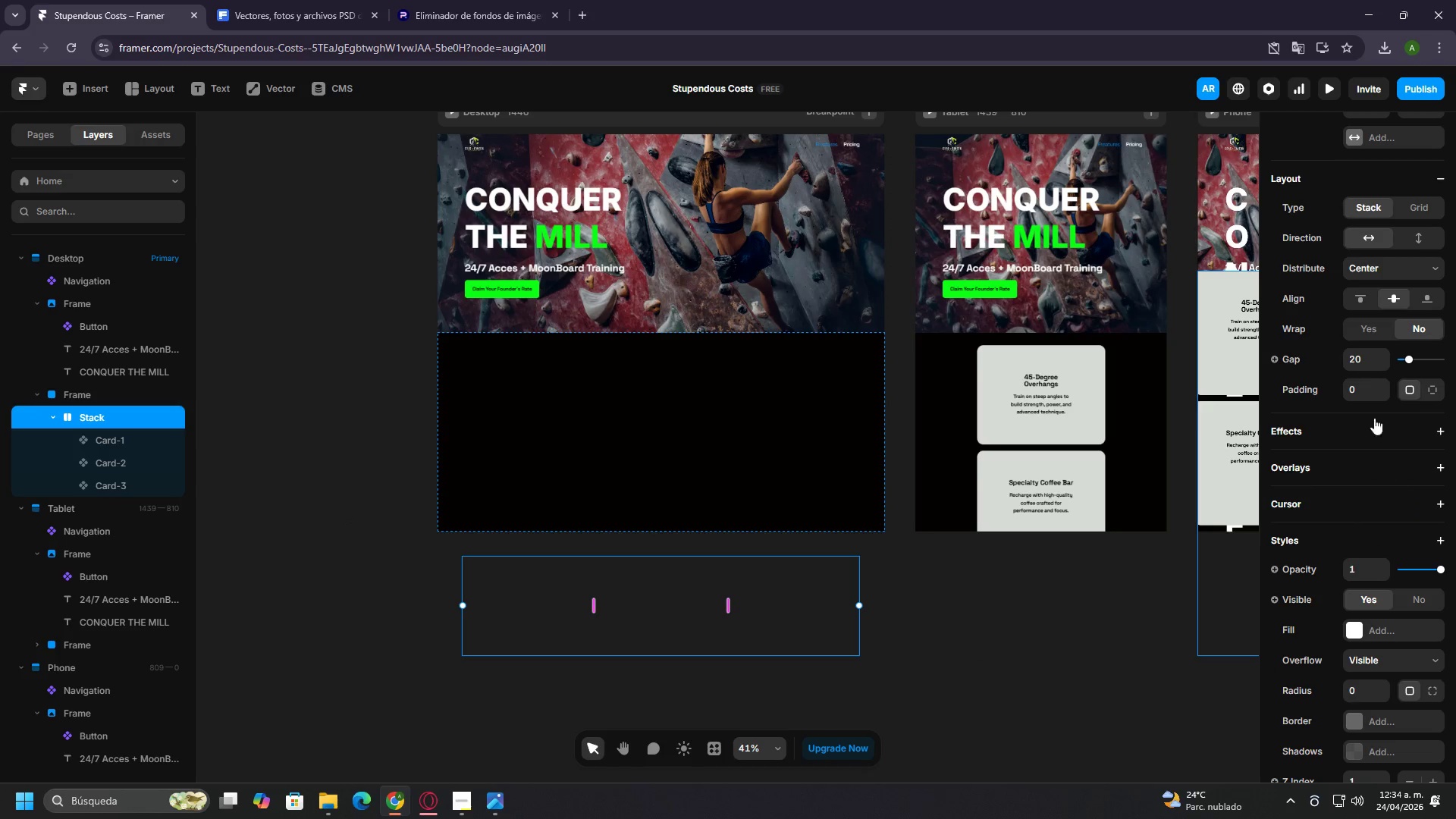 
scroll: coordinate [1358, 359], scroll_direction: up, amount: 8.0
 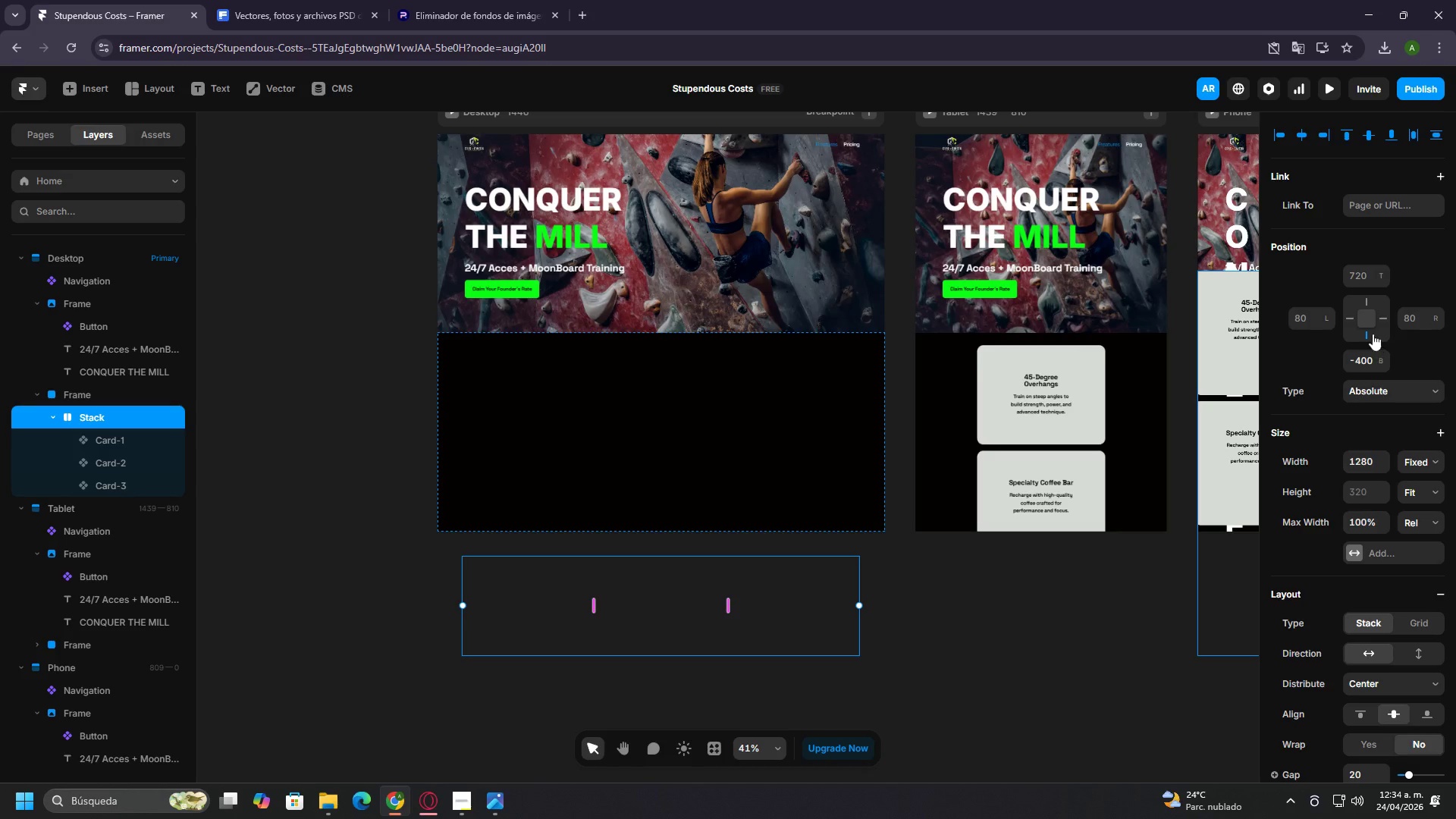 
left_click([1370, 357])
 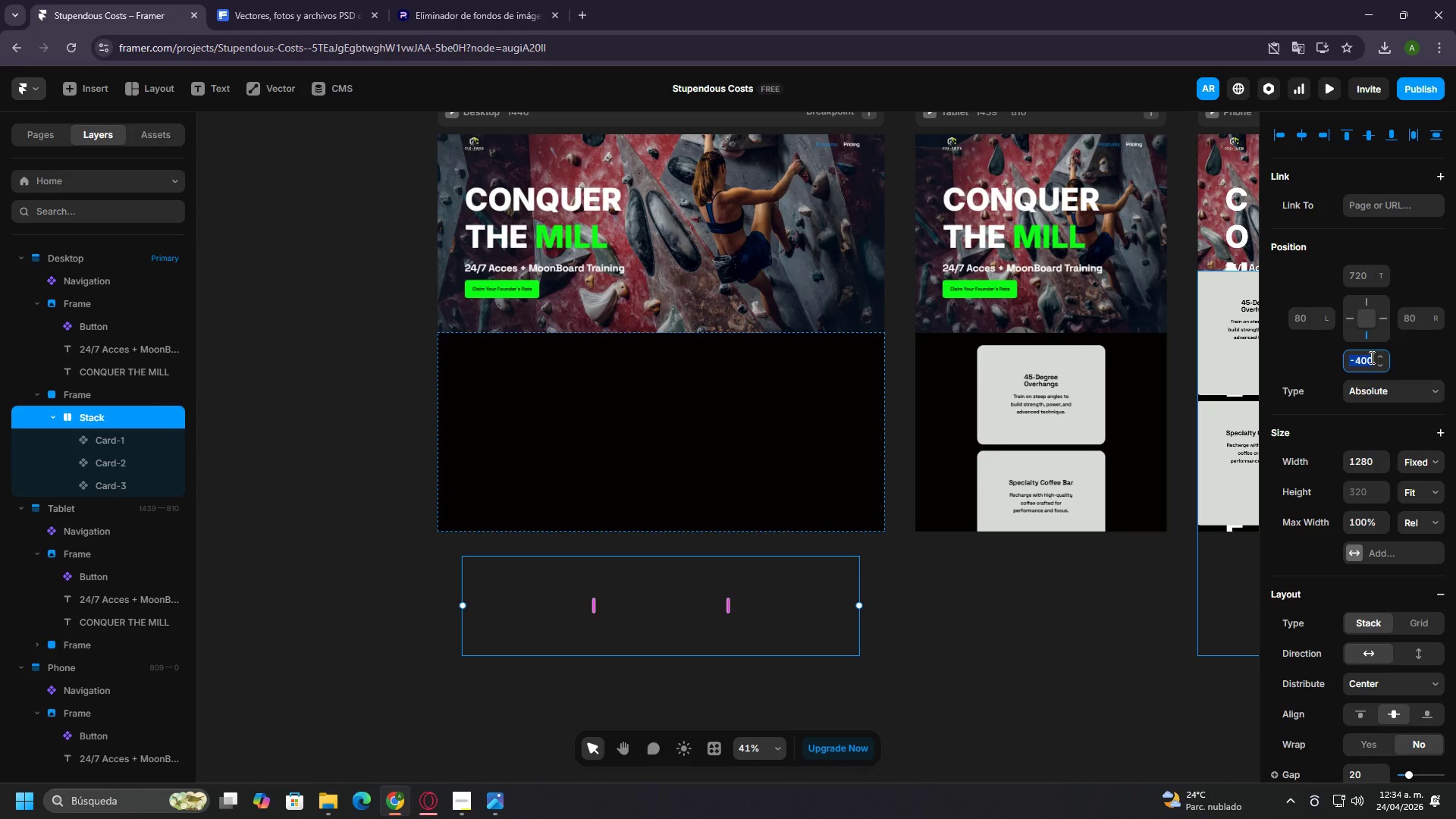 
key(0)
 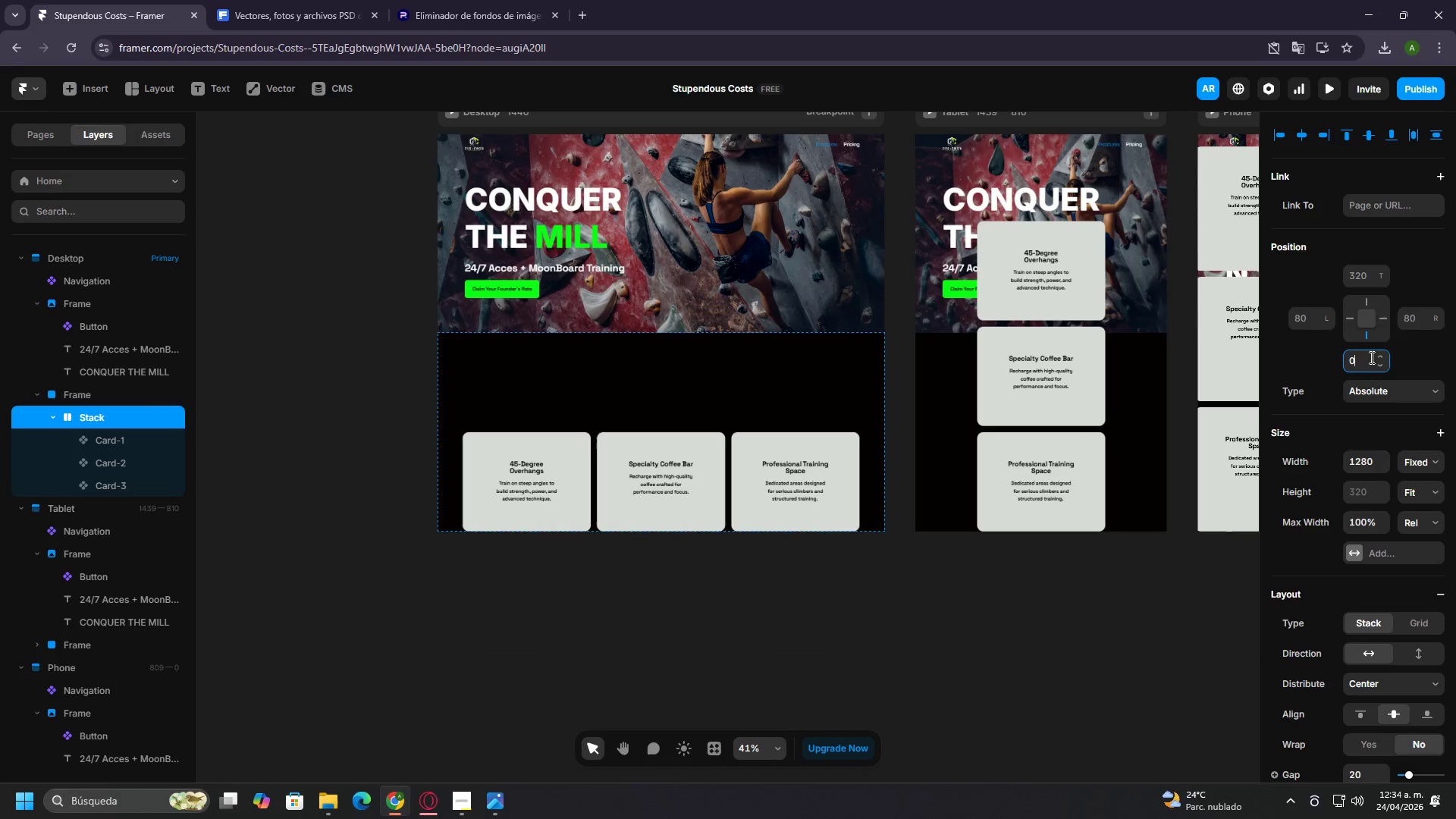 
key(Enter)
 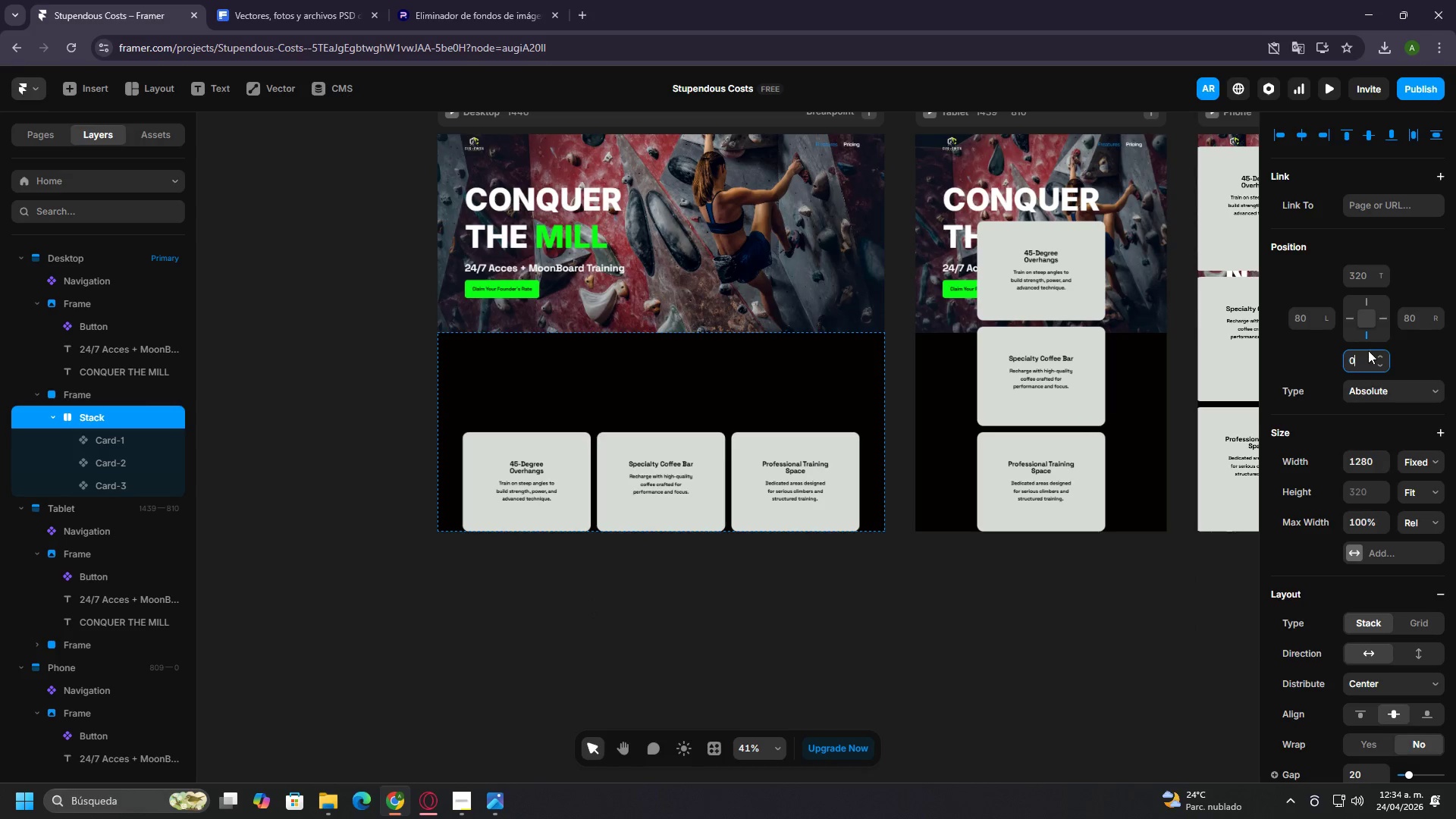 
left_click([1368, 361])
 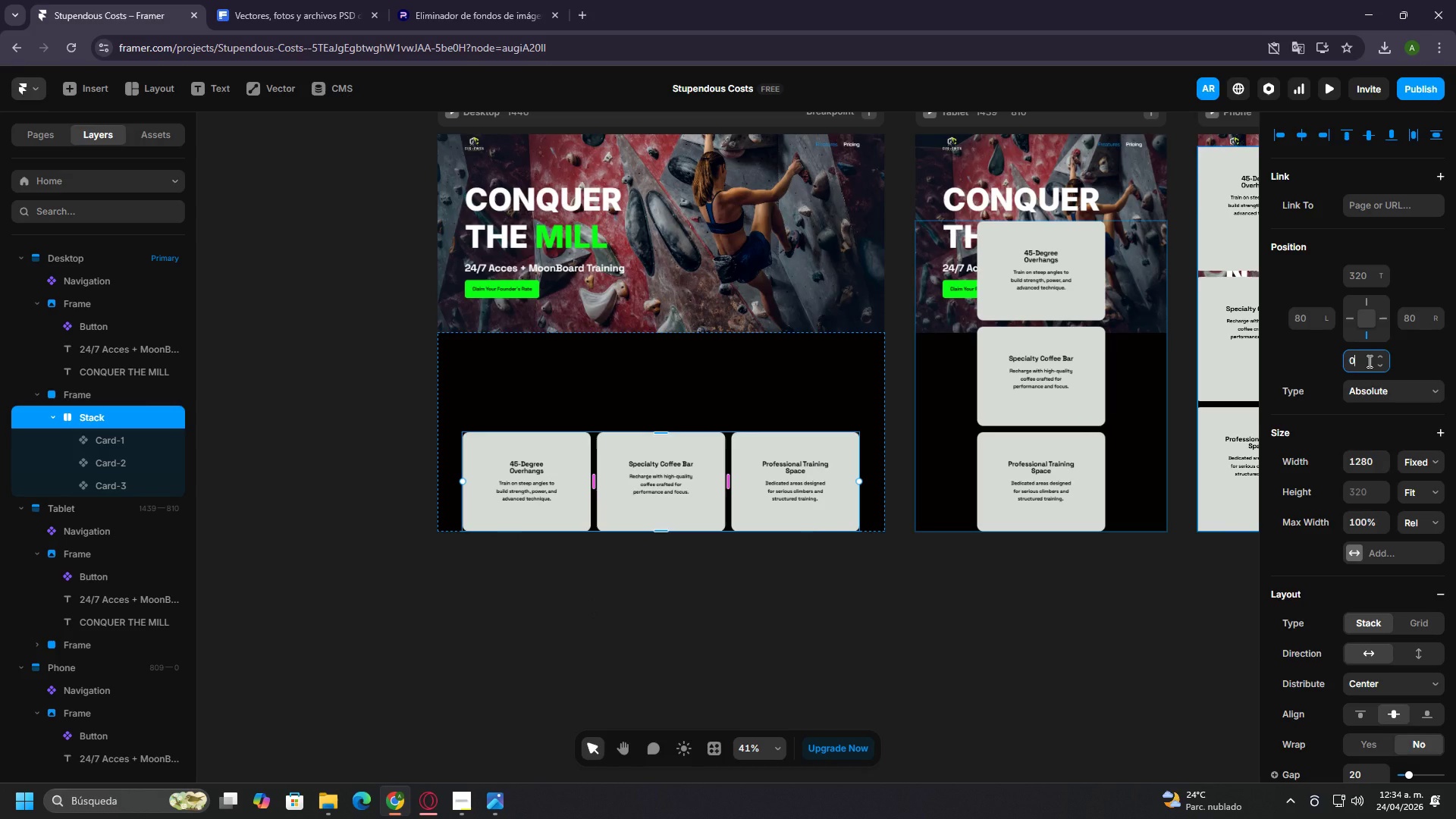 
double_click([1368, 361])
 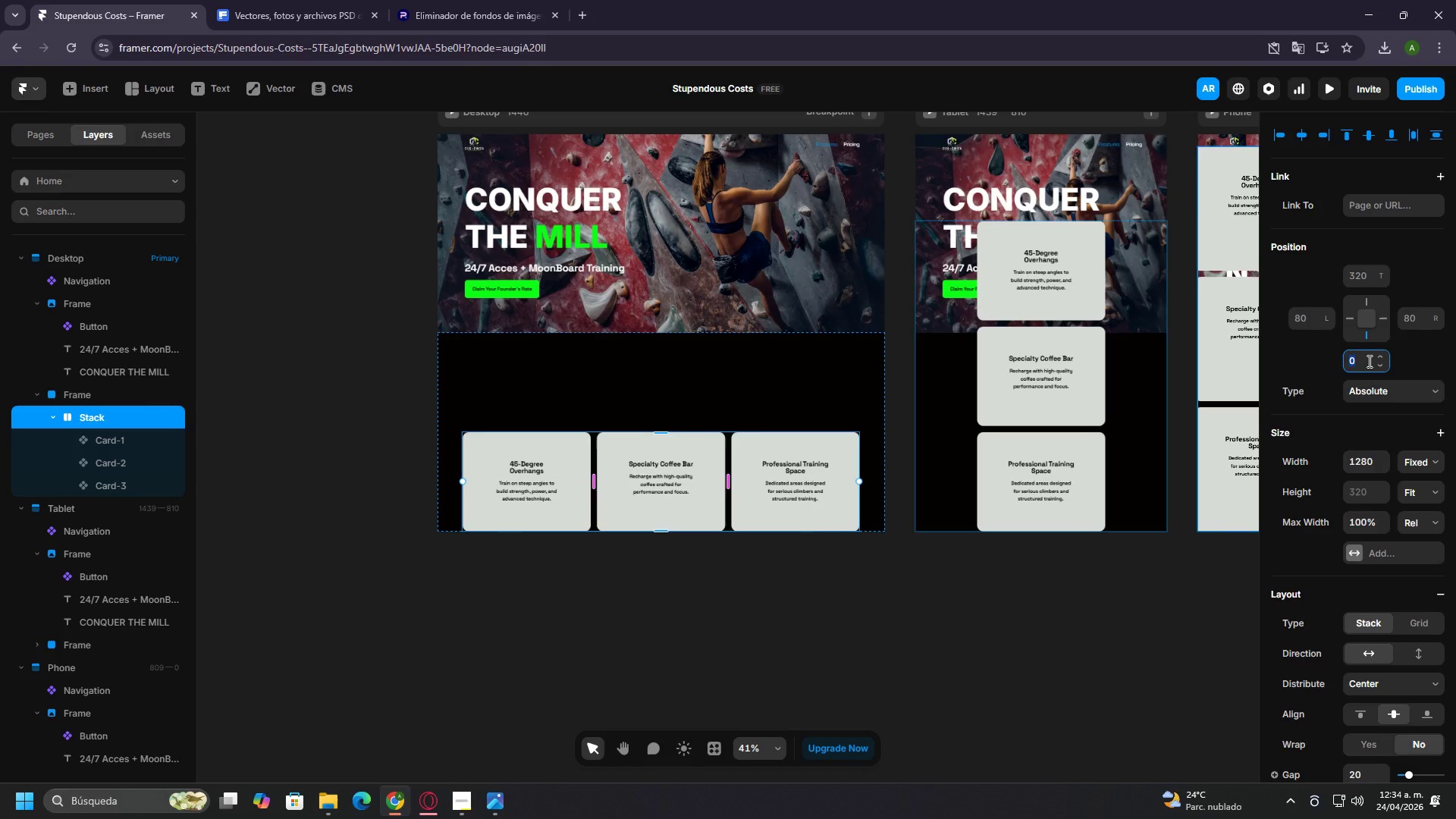 
type(80)
 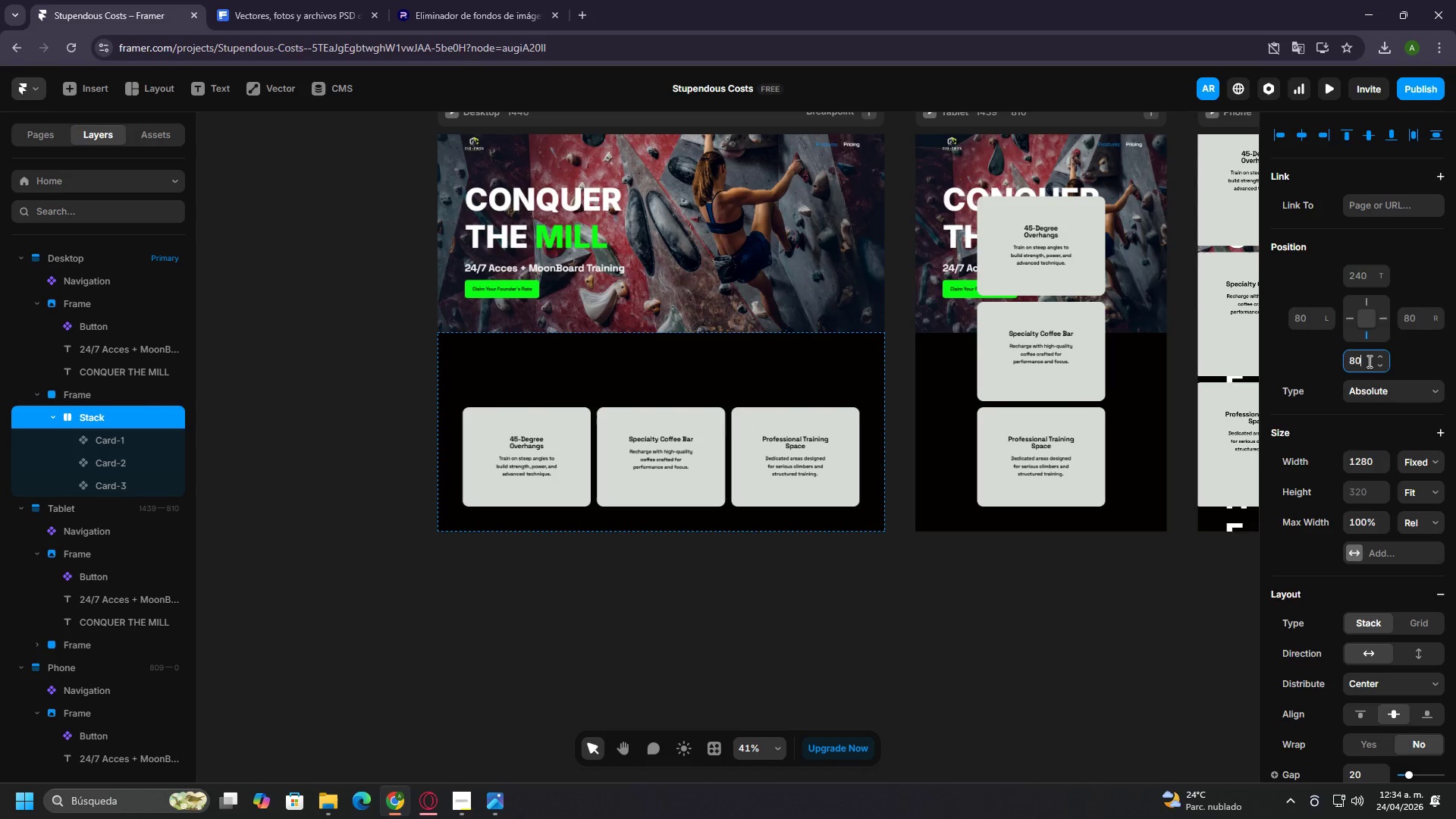 
key(Enter)
 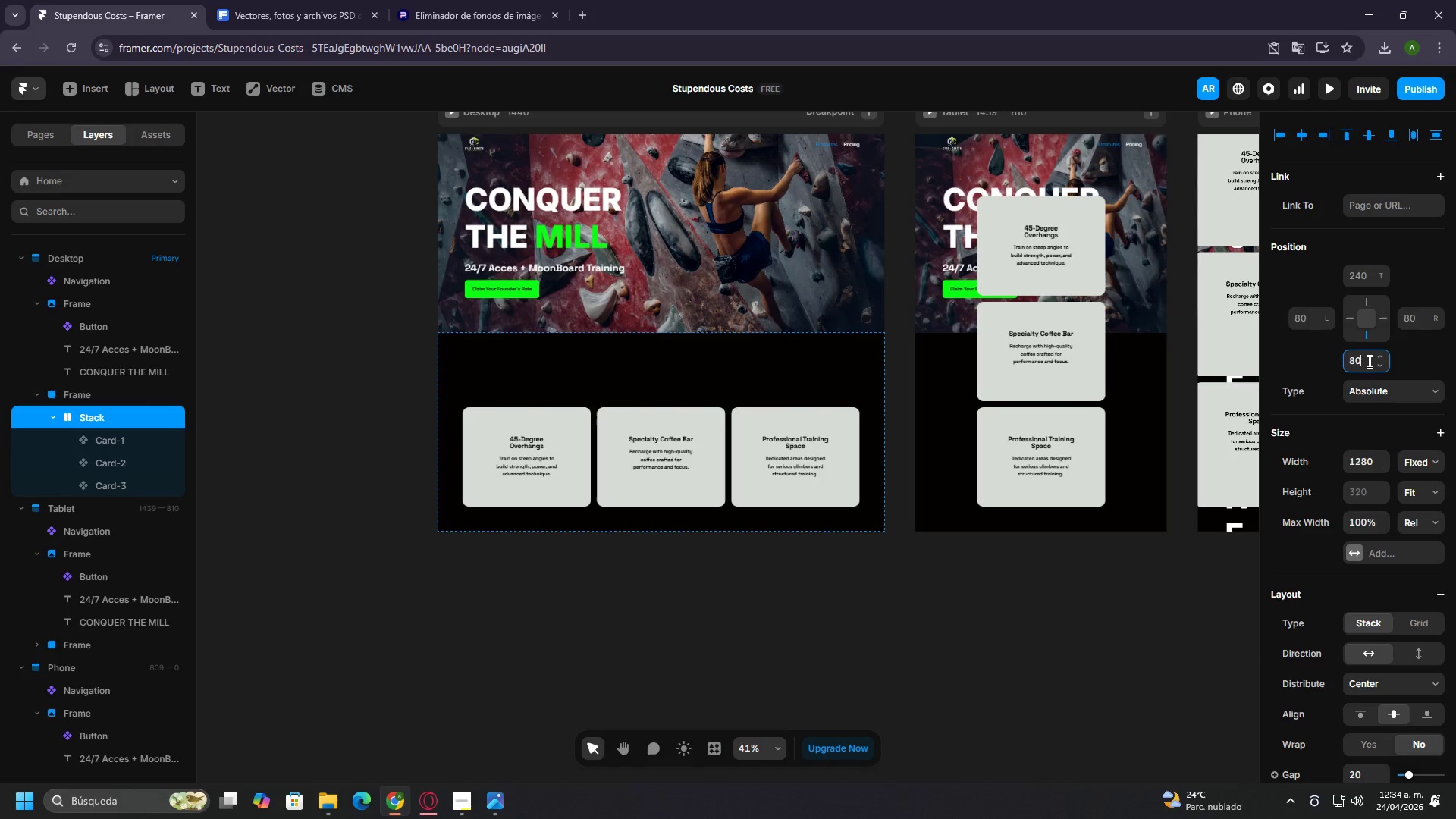 
double_click([1368, 361])
 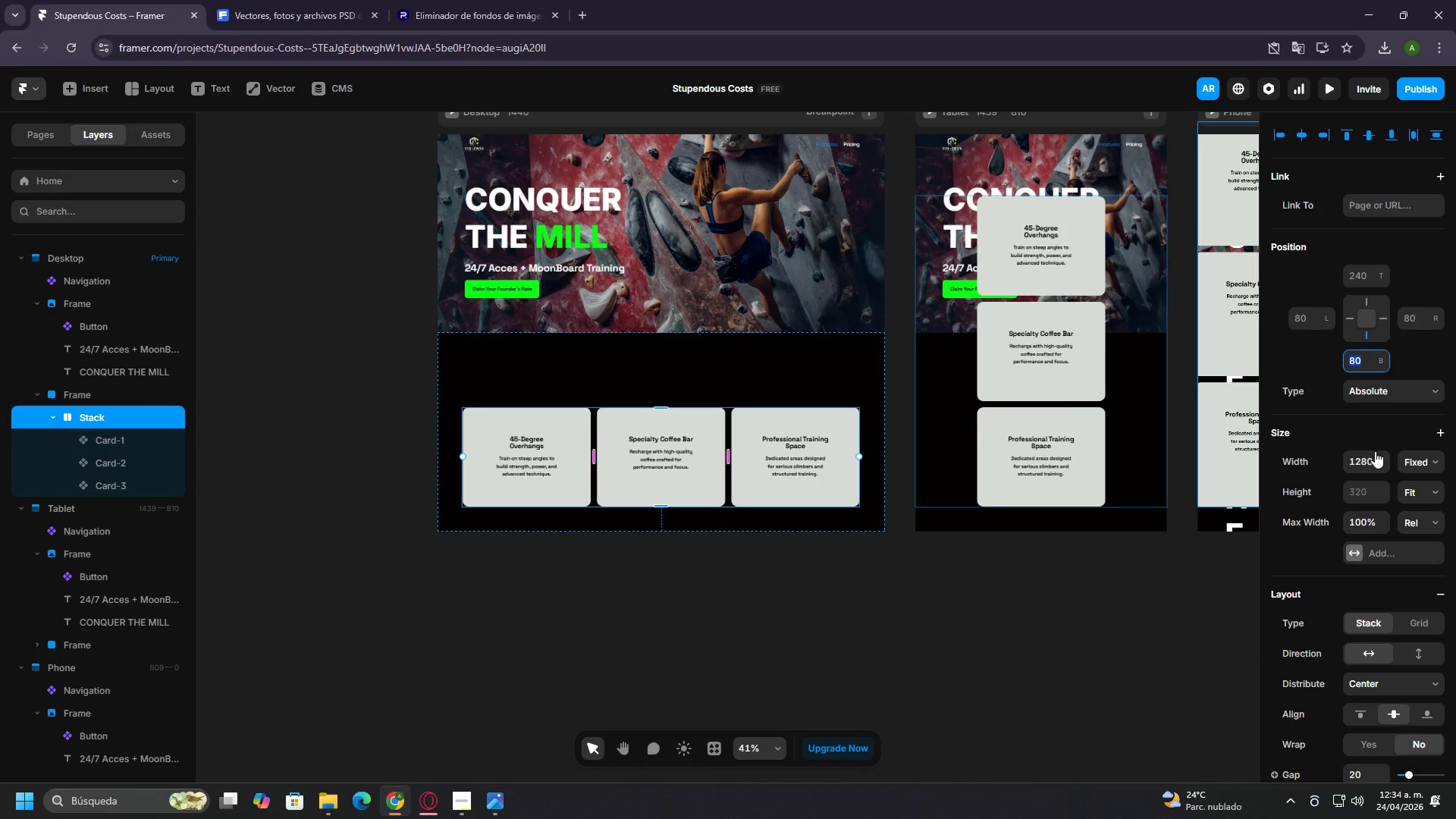 
scroll: coordinate [1357, 553], scroll_direction: down, amount: 3.0
 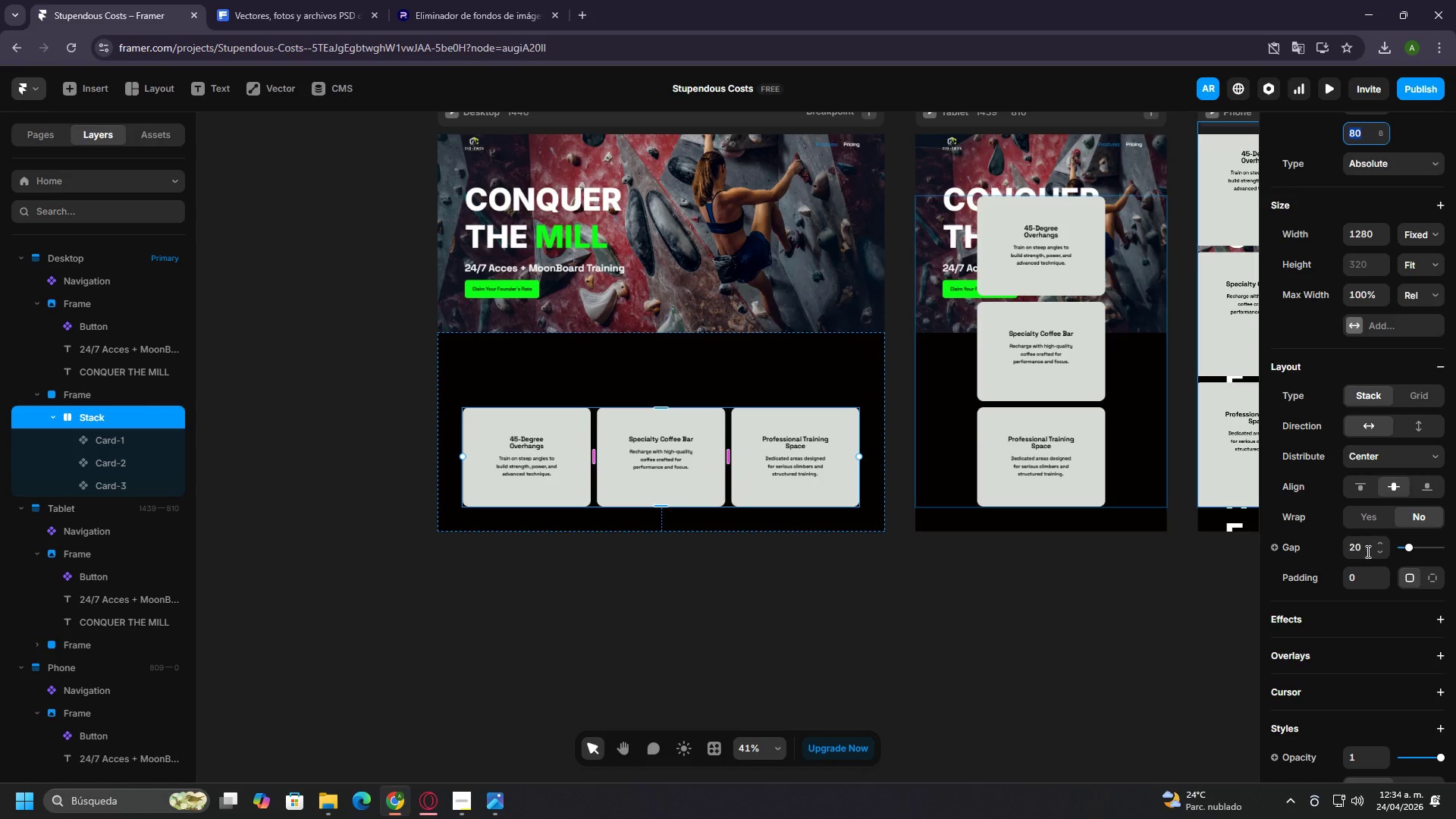 
left_click([1367, 551])
 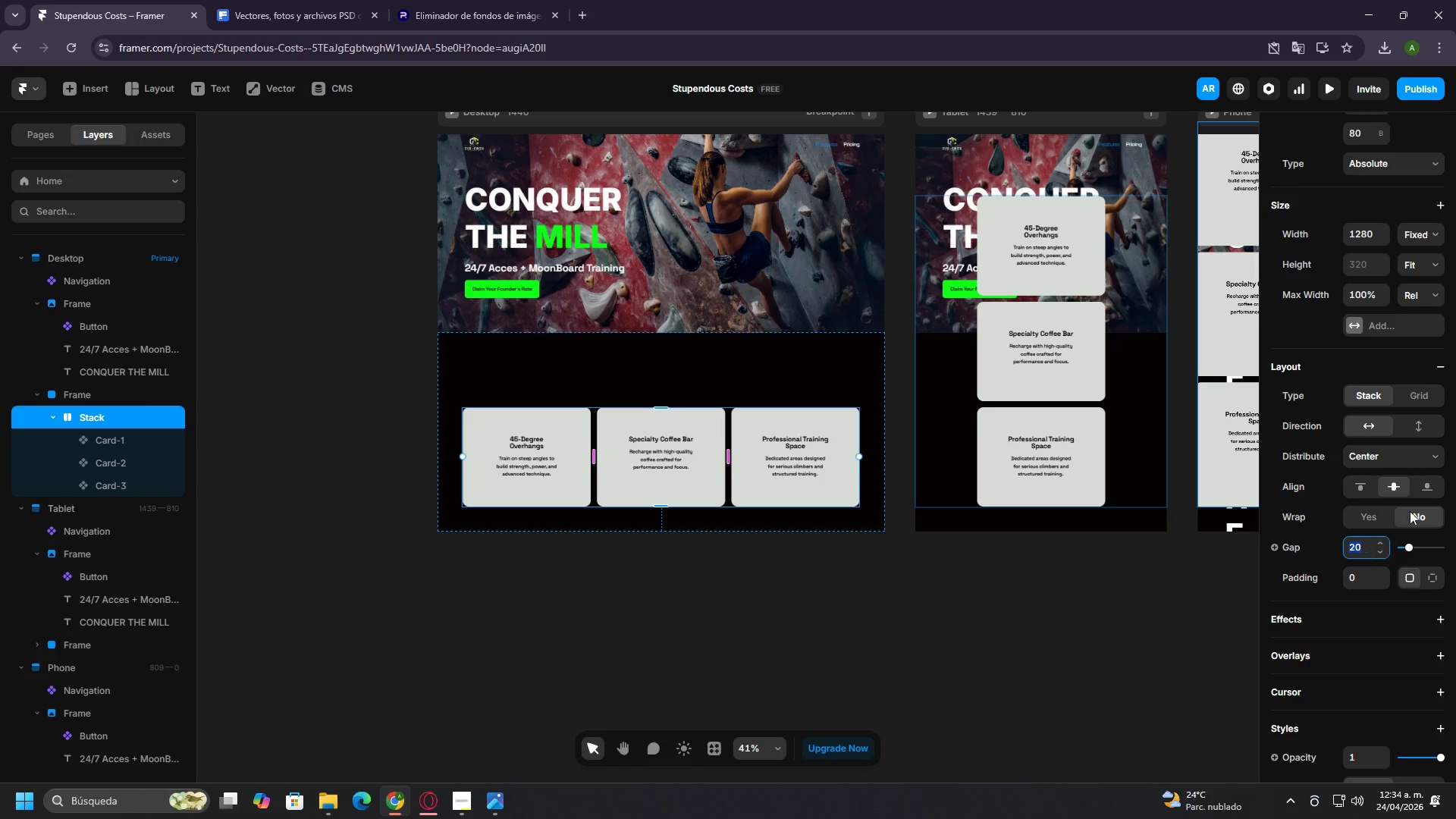 
scroll: coordinate [1439, 470], scroll_direction: up, amount: 4.0
 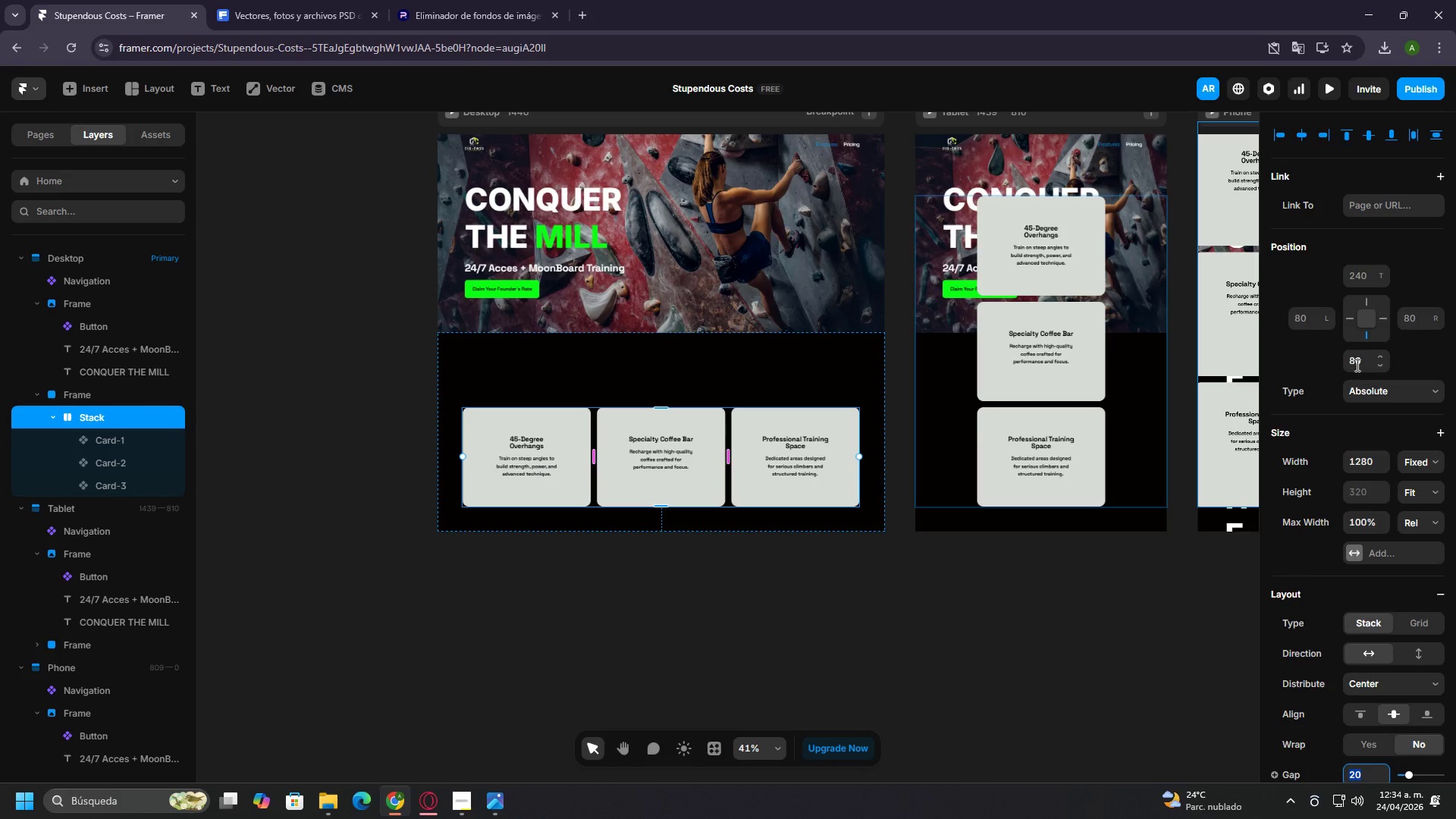 
double_click([1356, 364])
 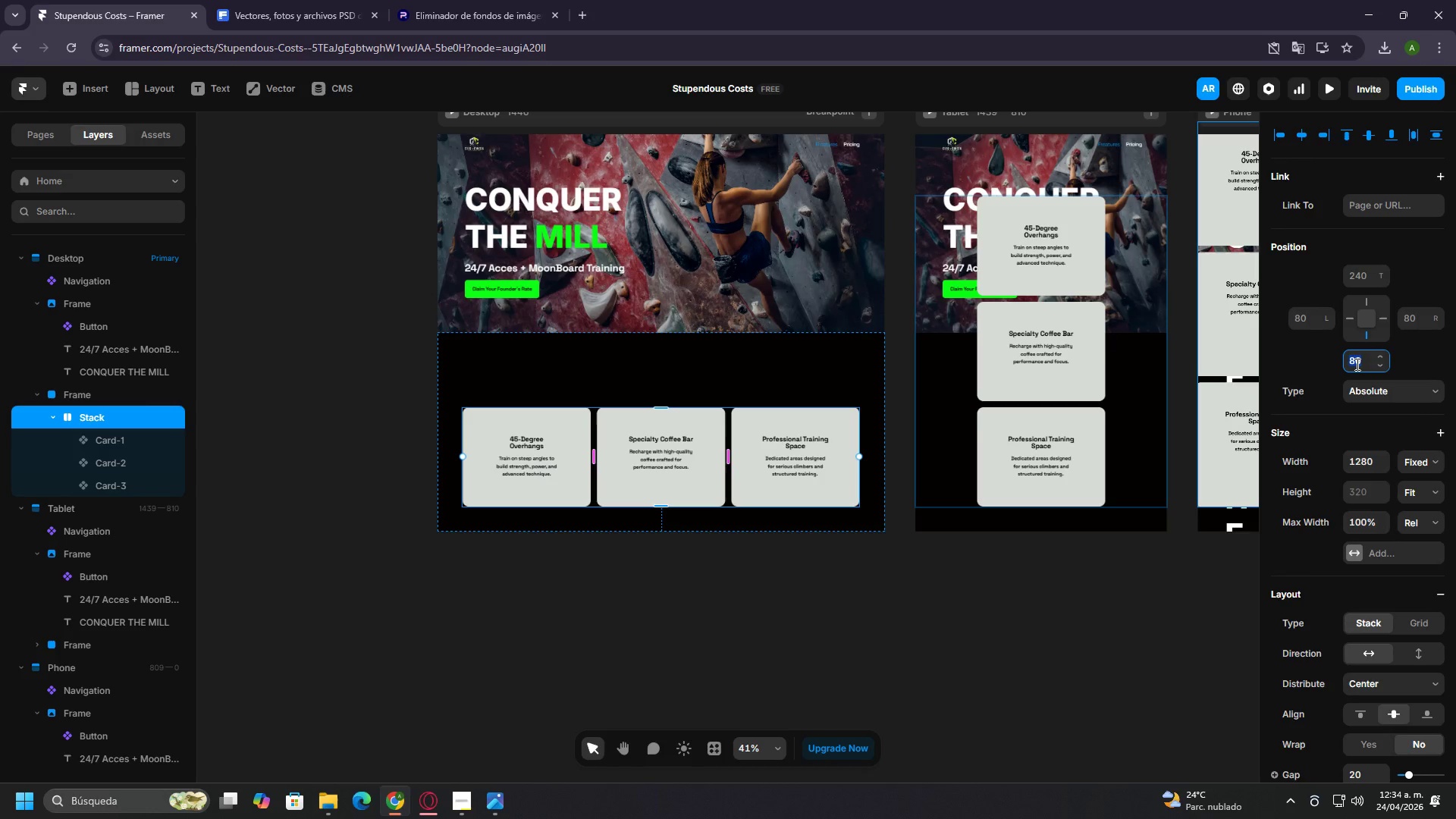 
type(40)
 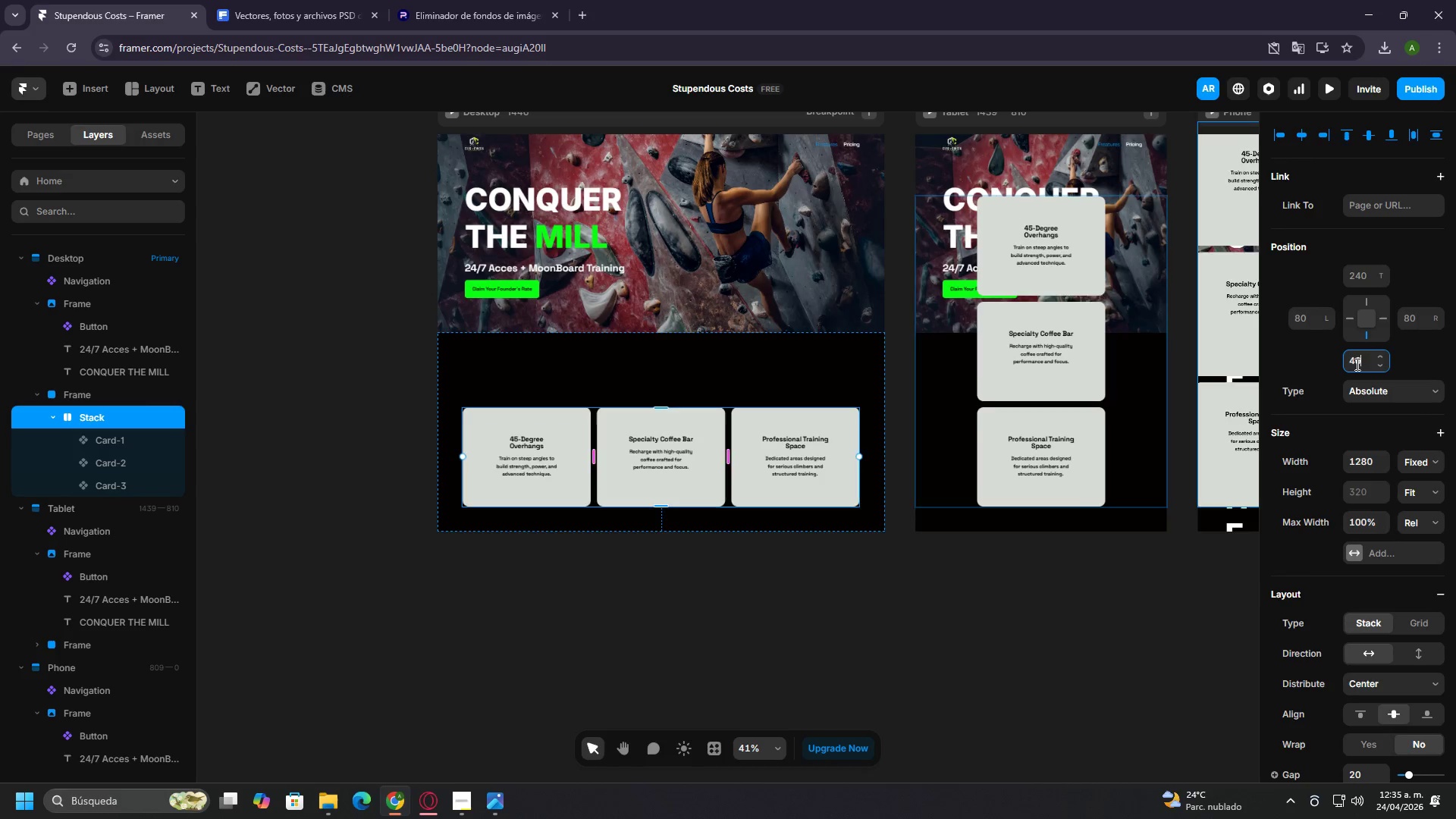 
key(Enter)
 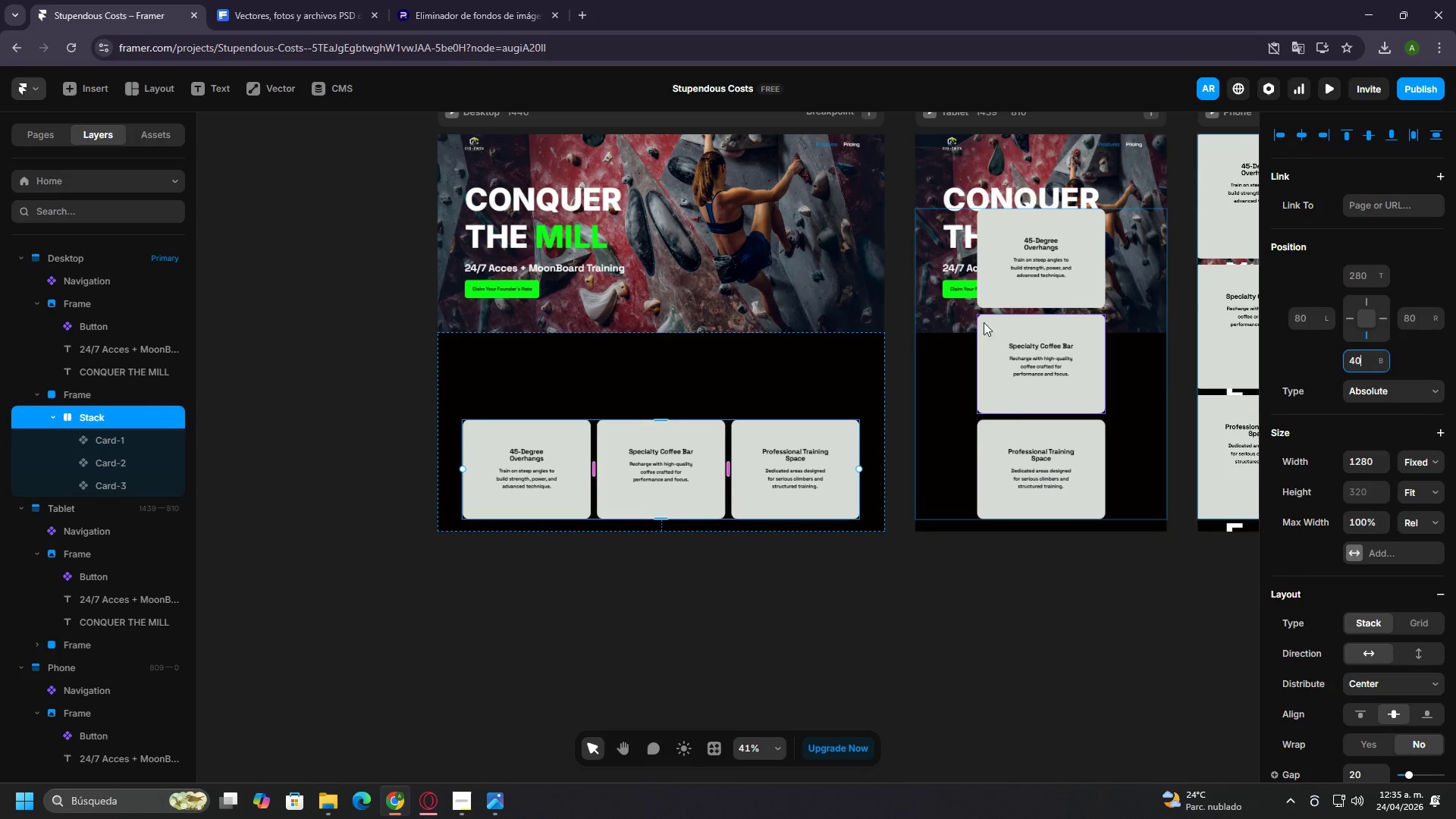 
left_click([787, 346])
 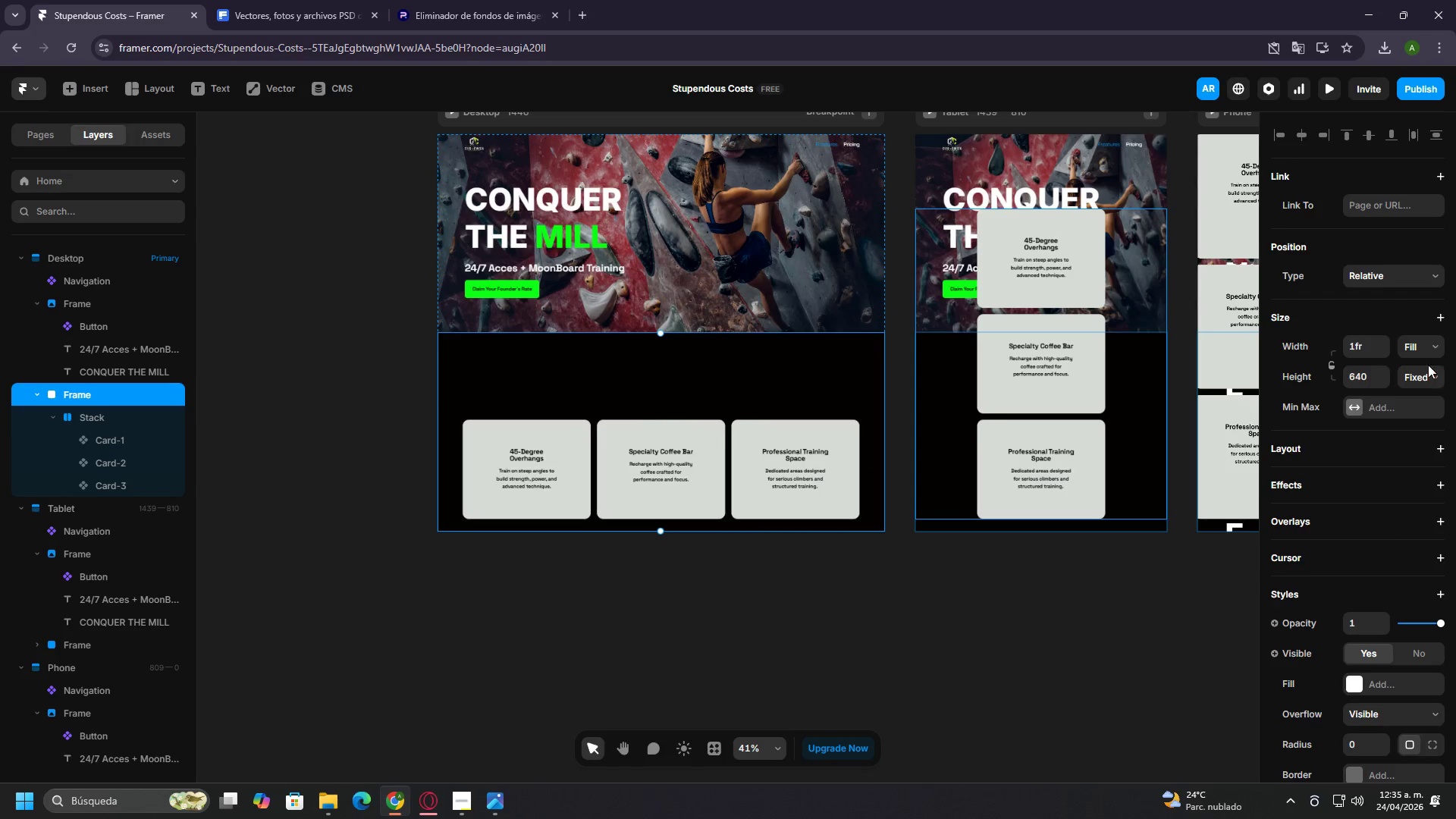 
left_click([1433, 369])
 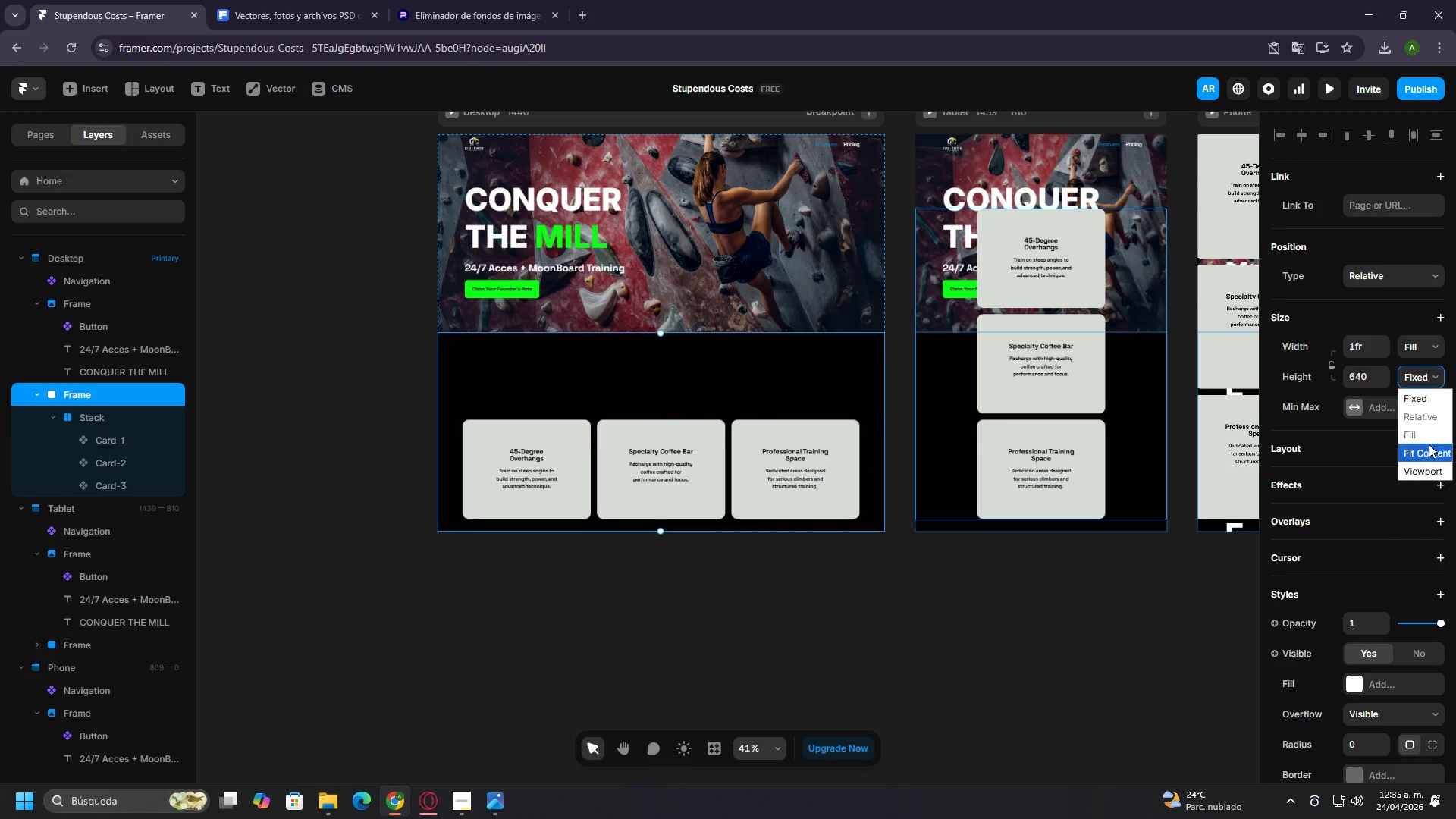 
left_click([1429, 446])
 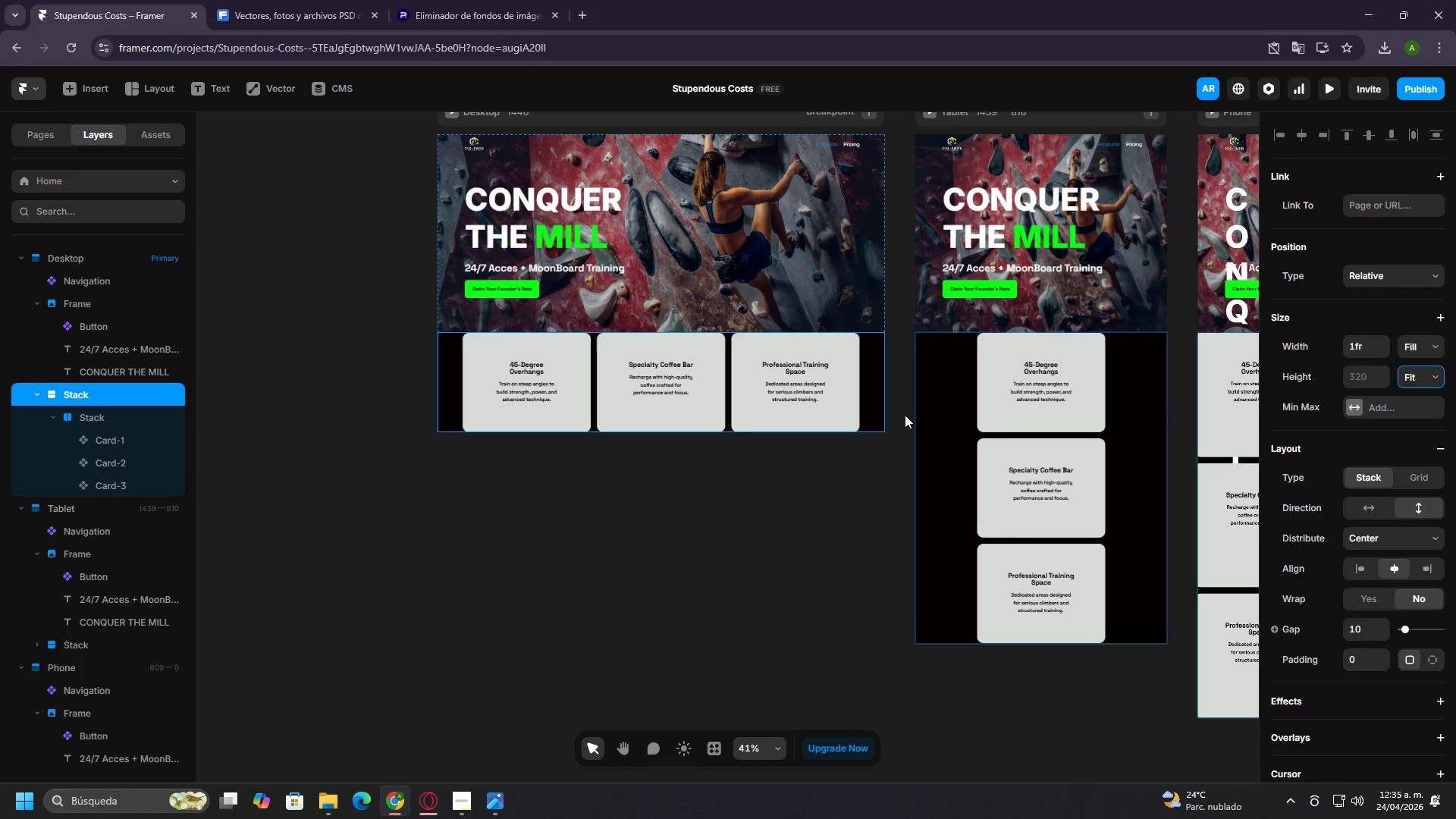 
left_click([874, 406])
 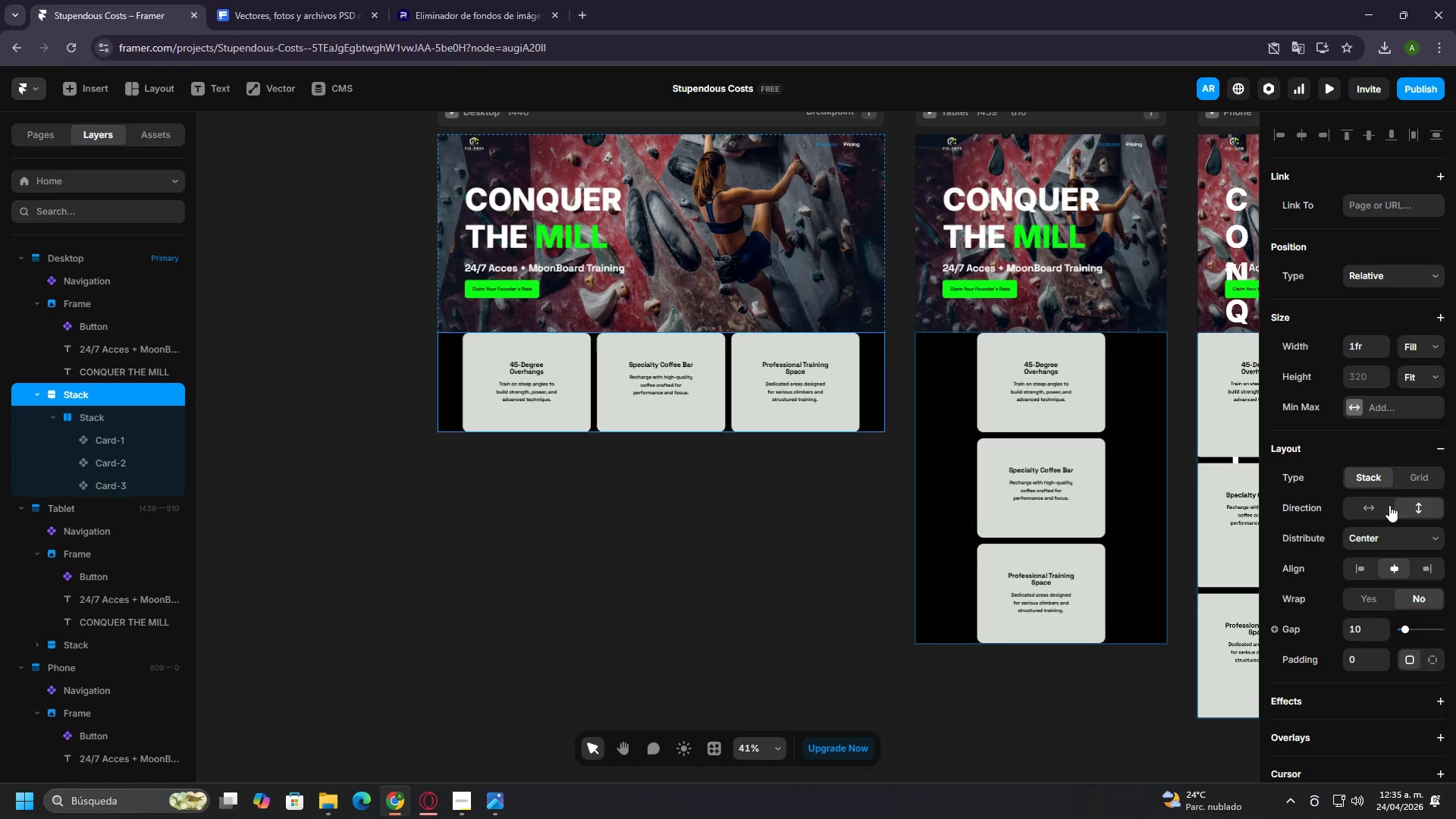 
left_click([1371, 632])
 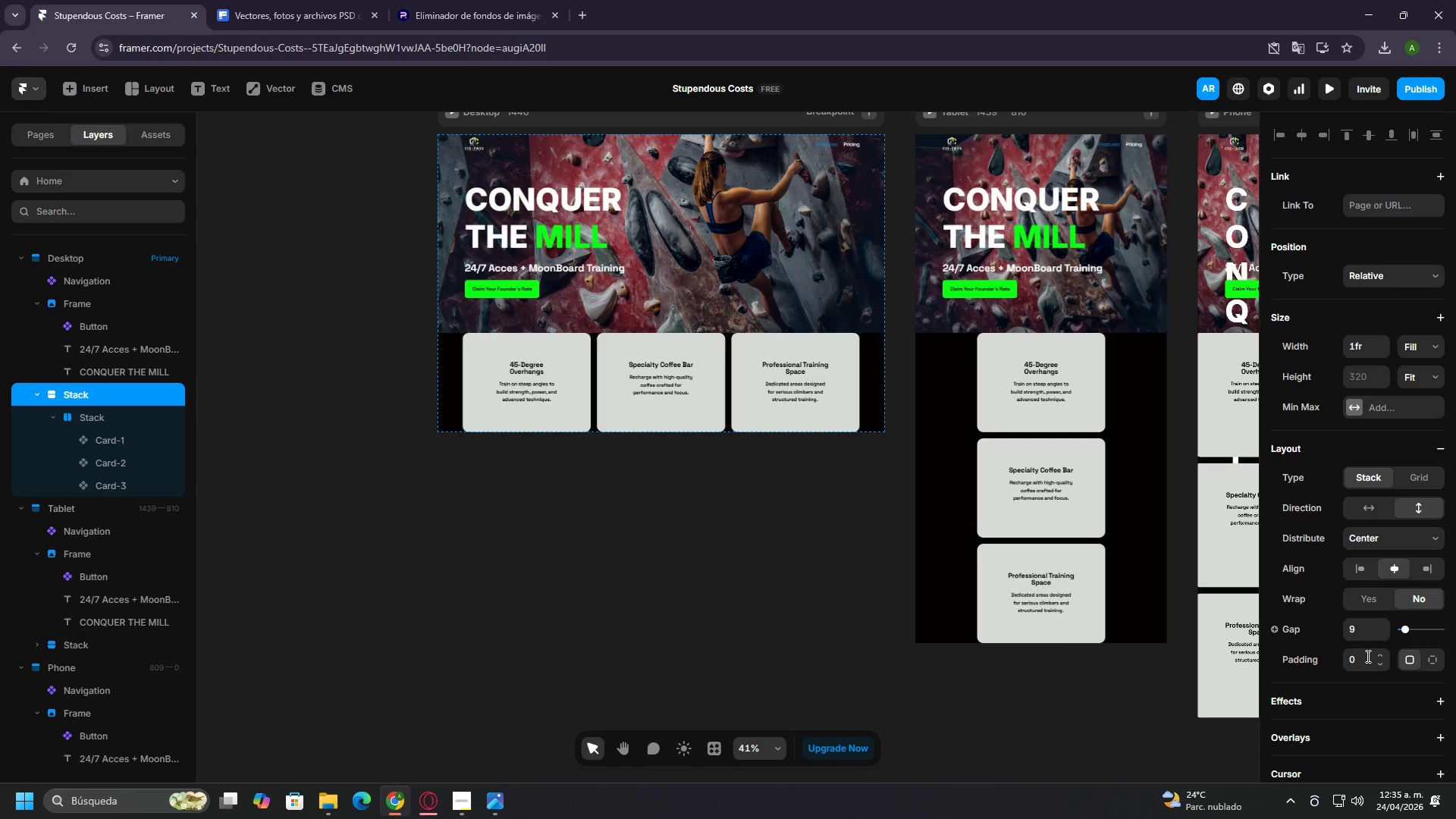 
left_click([1367, 656])
 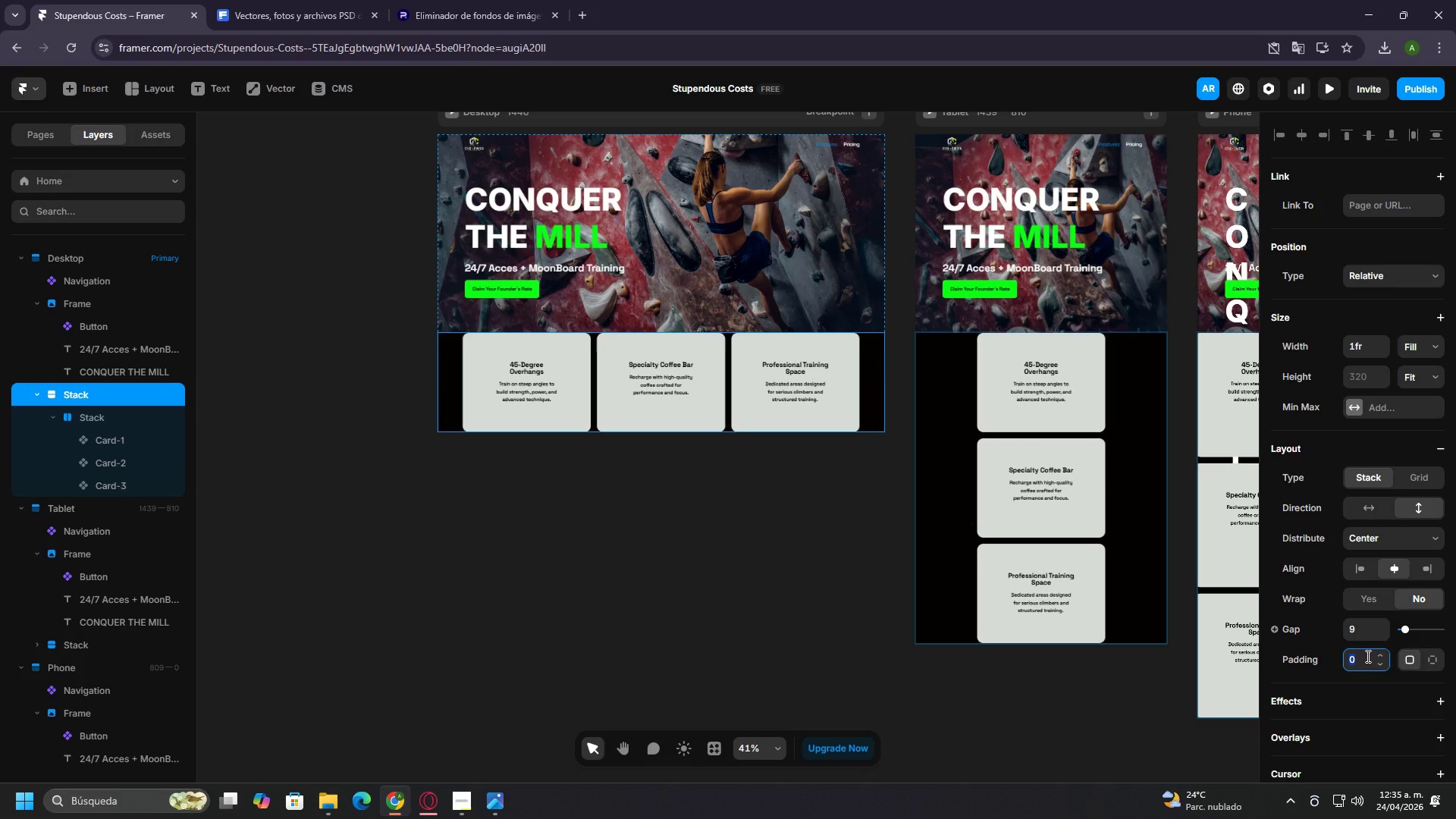 
type(40)
 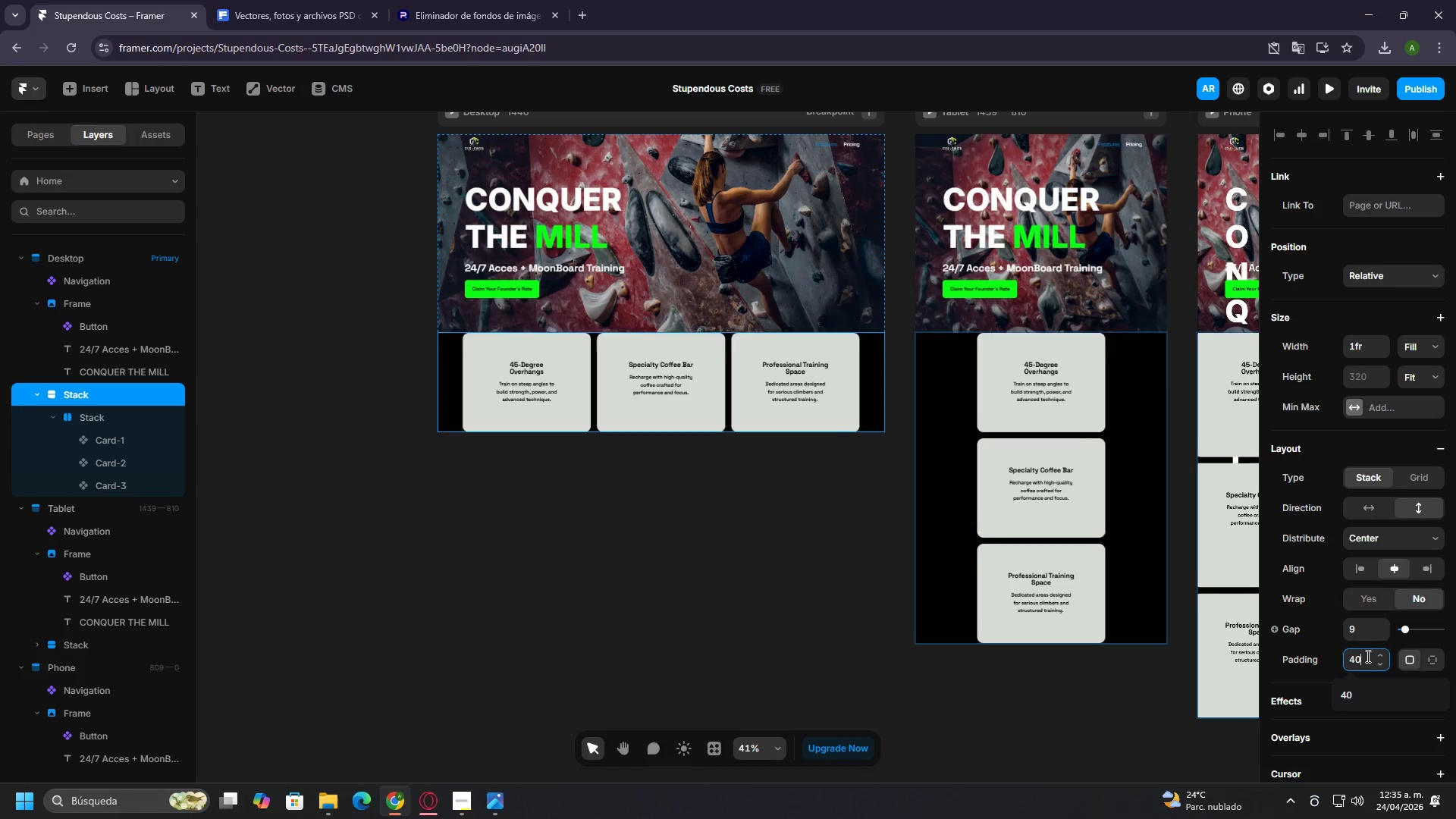 
key(Enter)
 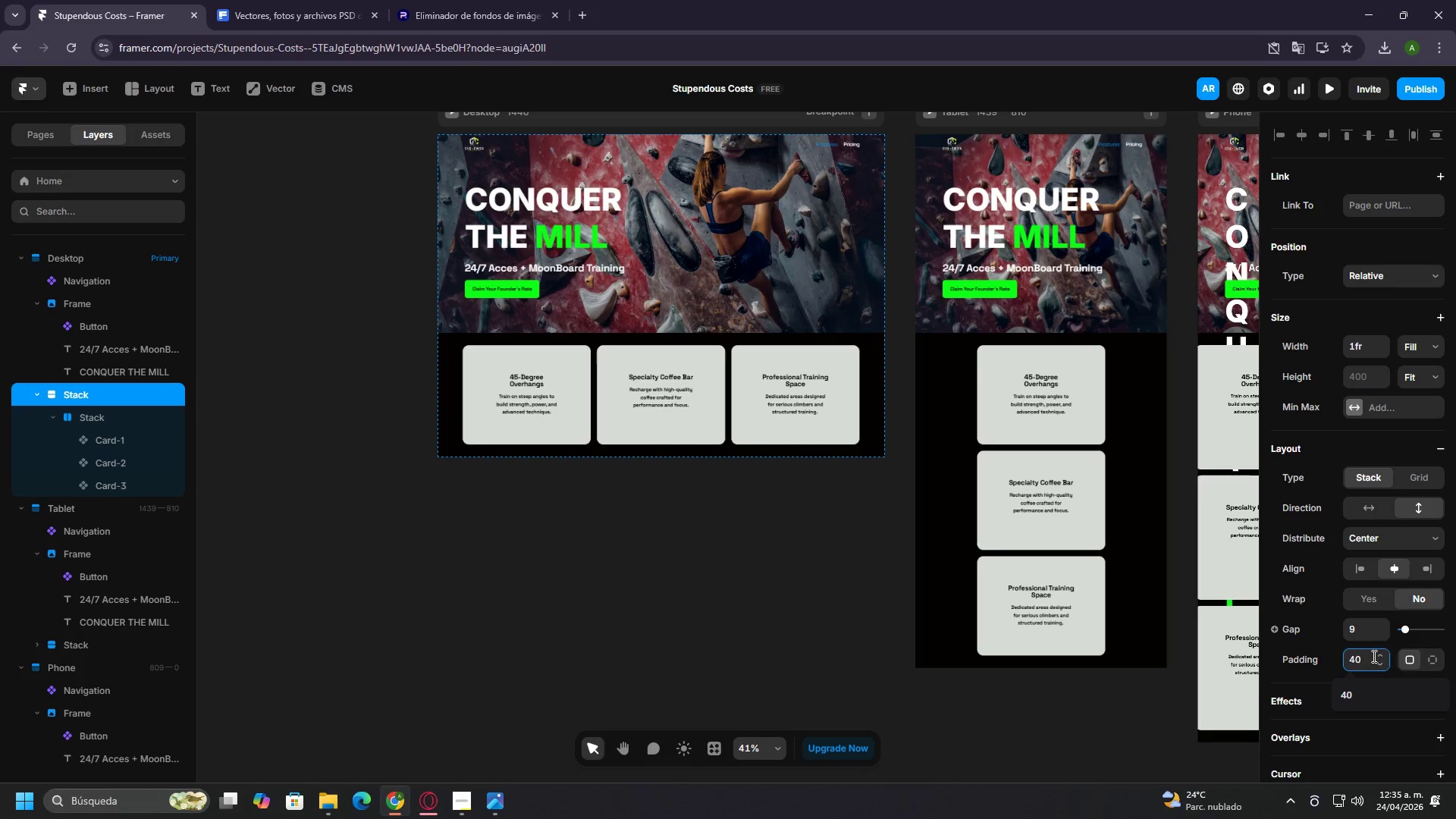 
left_click([1436, 660])
 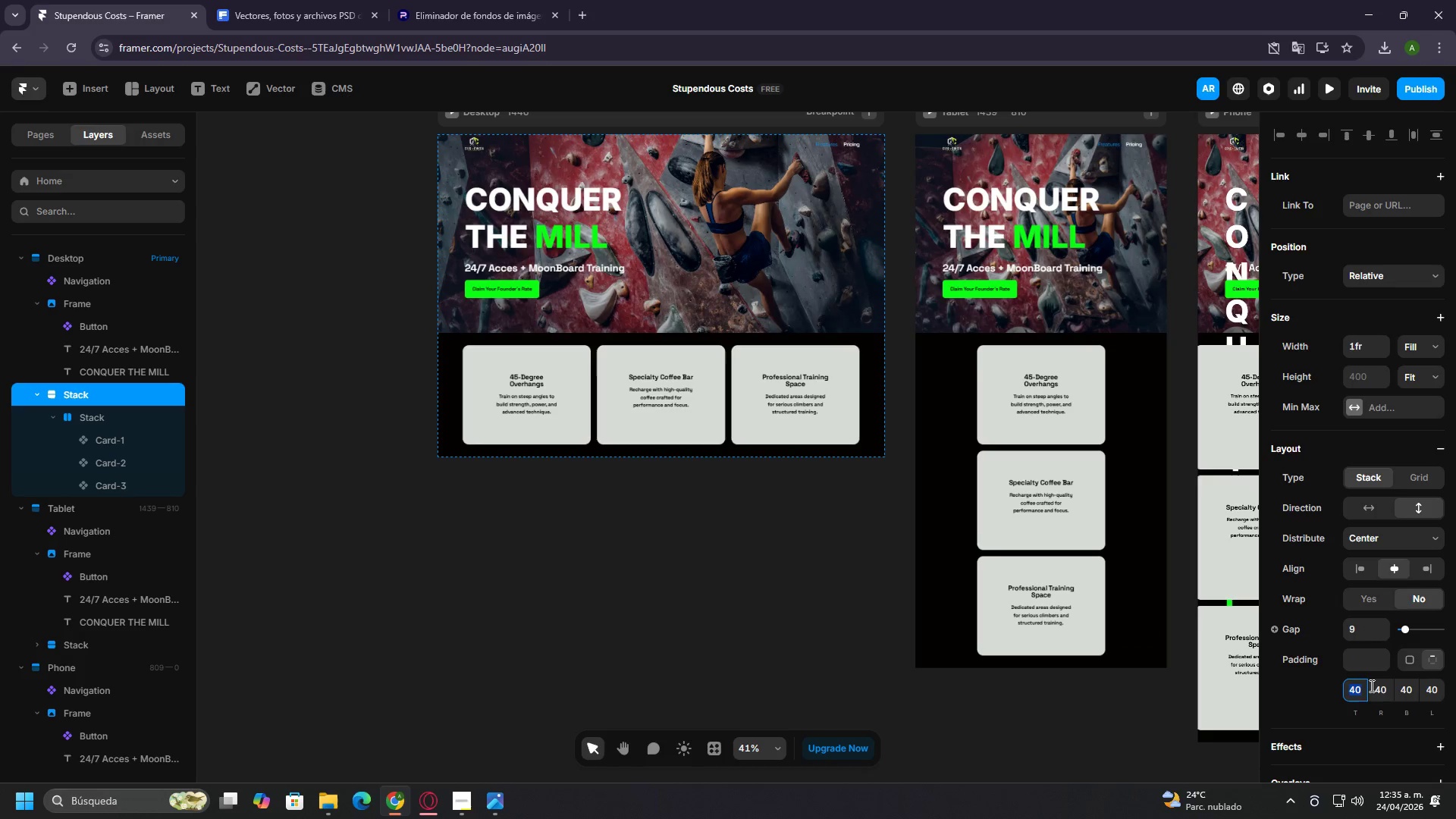 
left_click([1386, 700])
 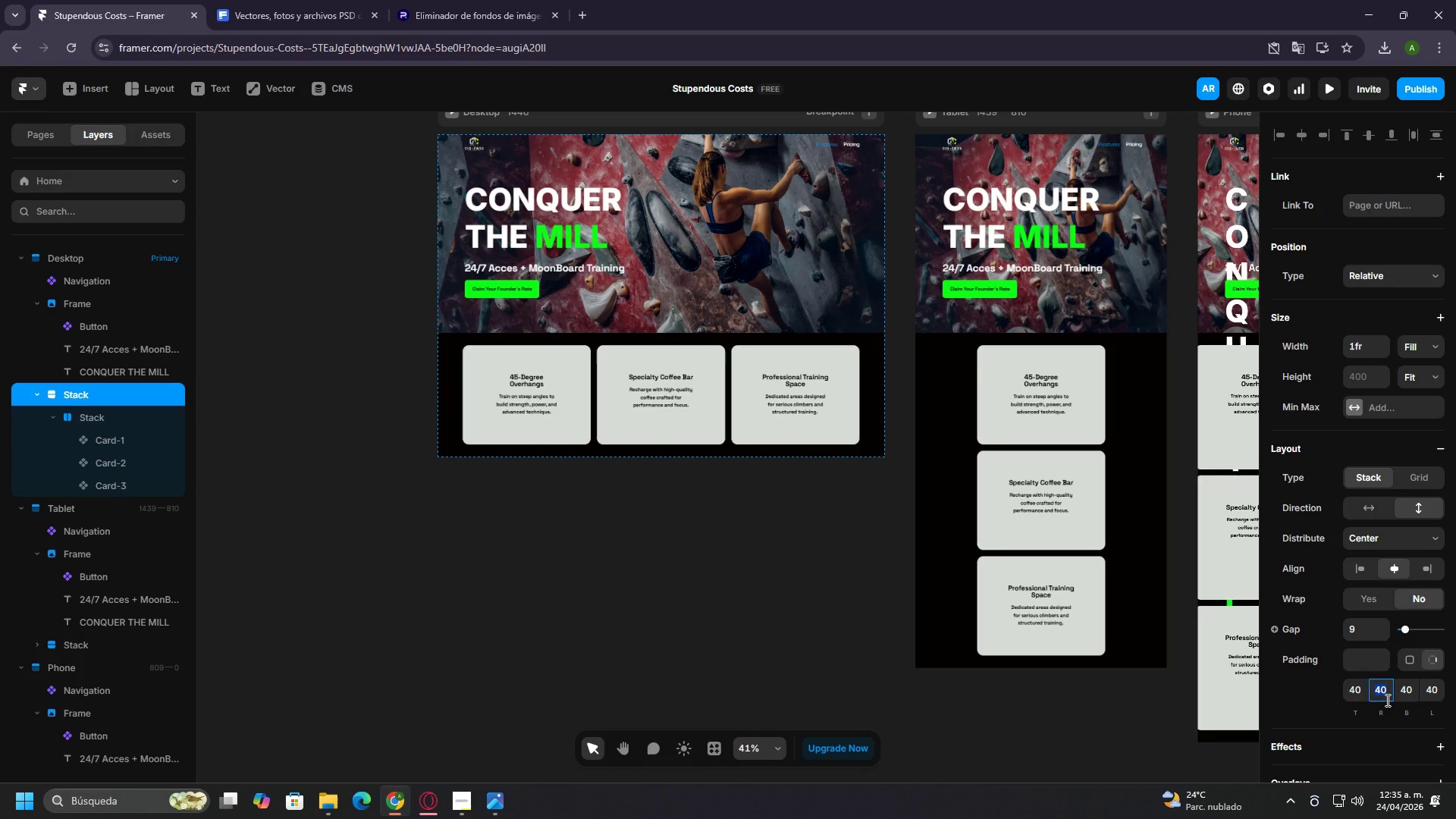 
type(80)
 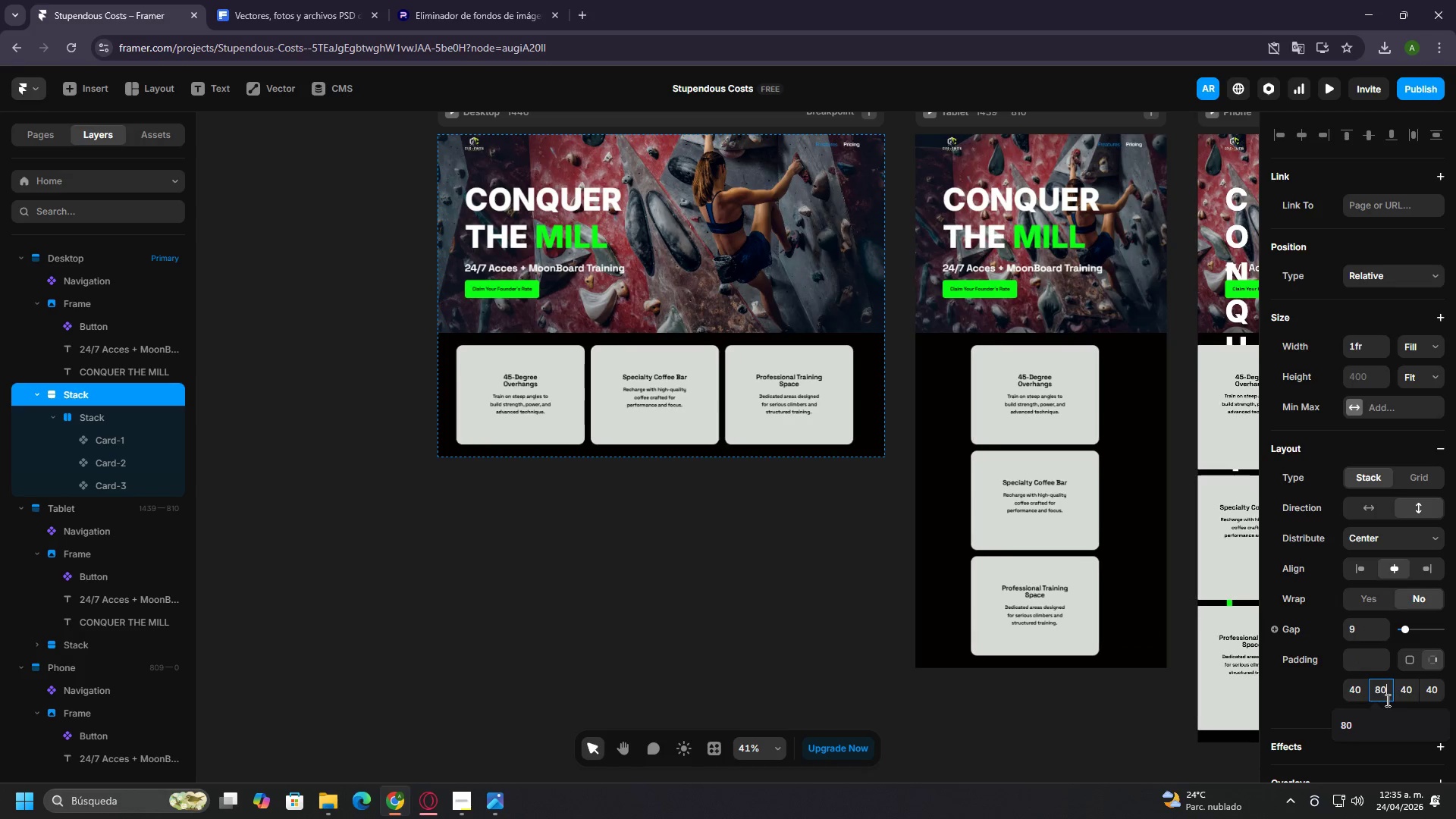 
key(Enter)
 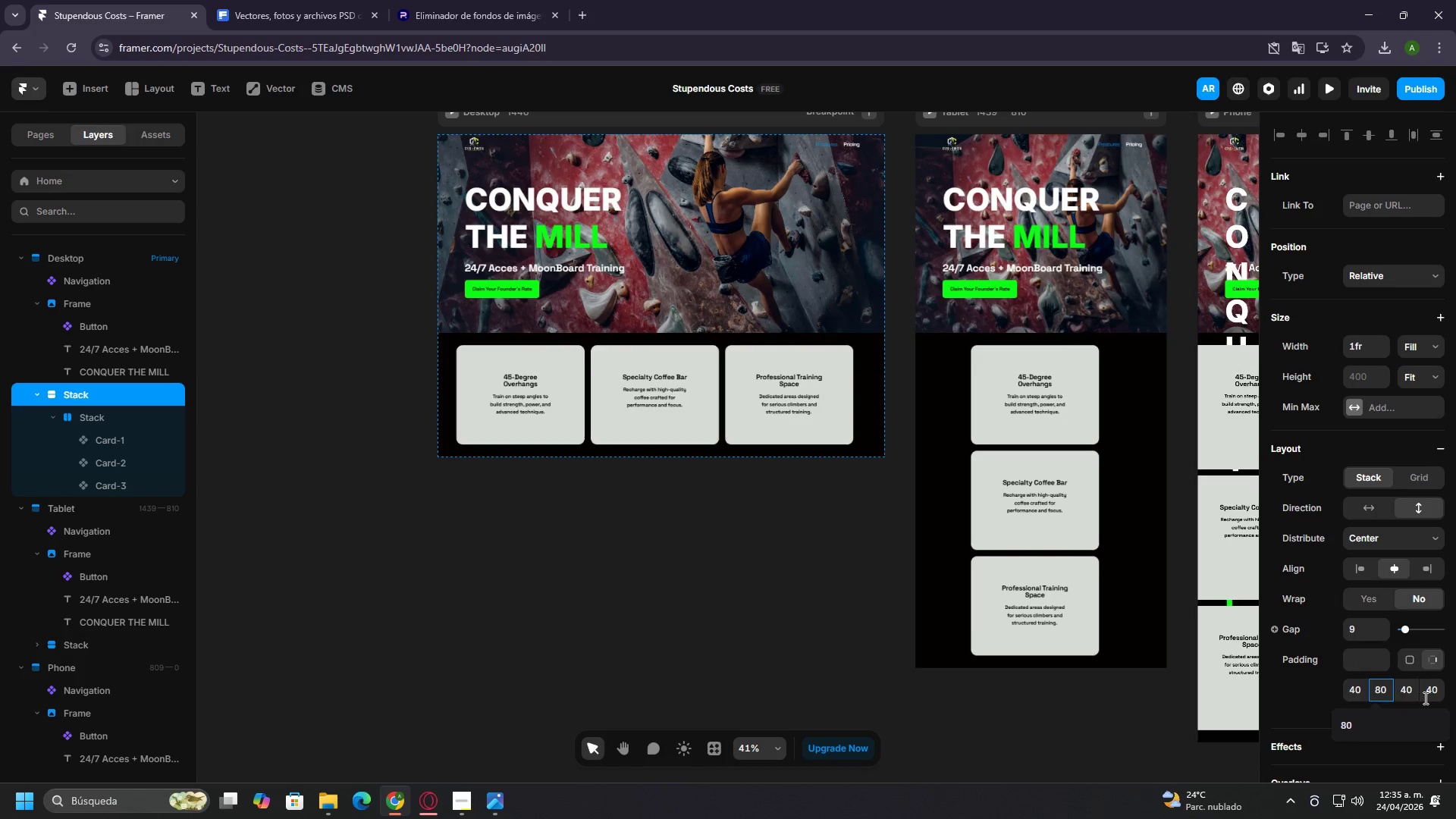 
left_click([1410, 698])
 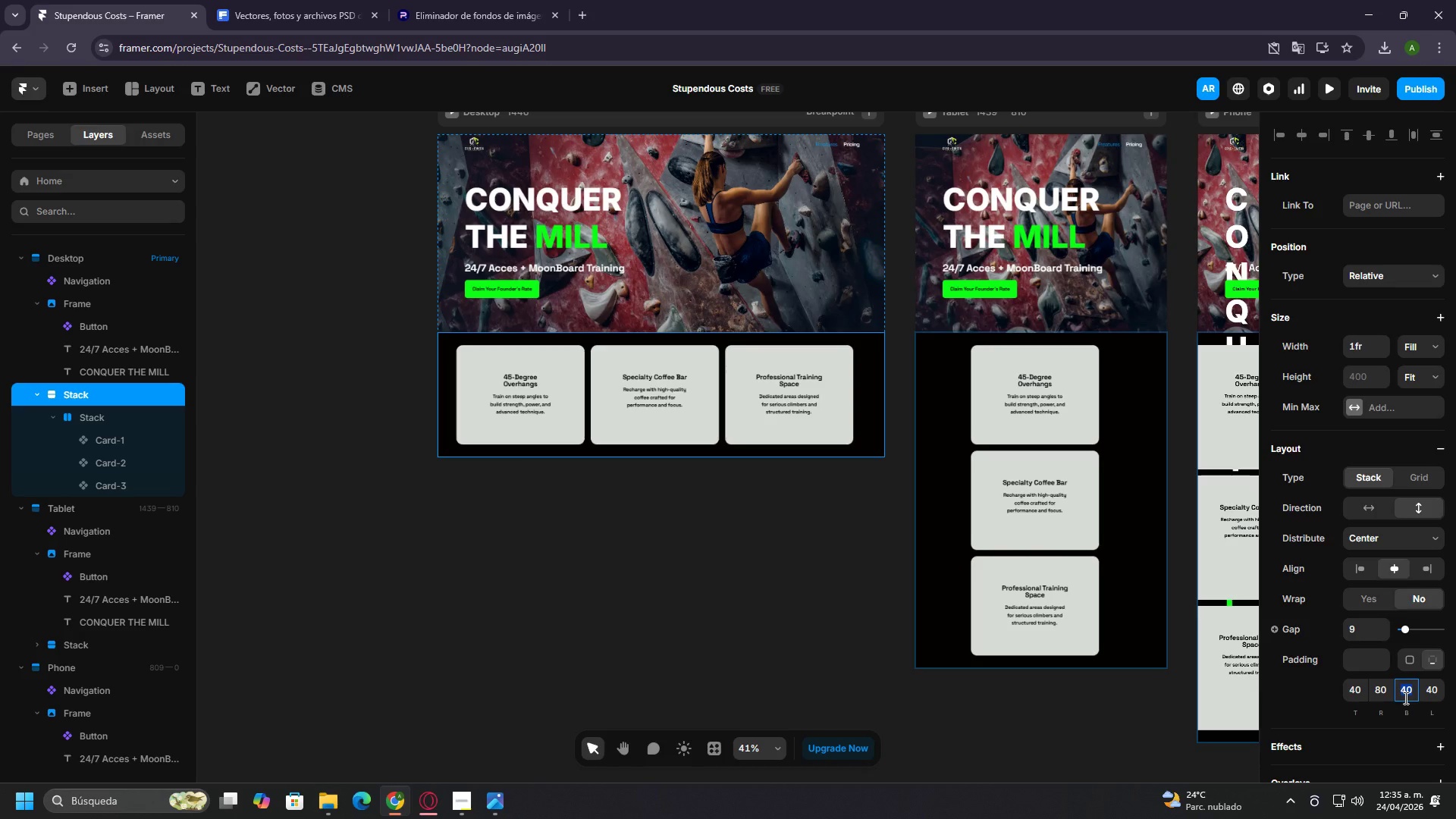 
left_click([1432, 691])
 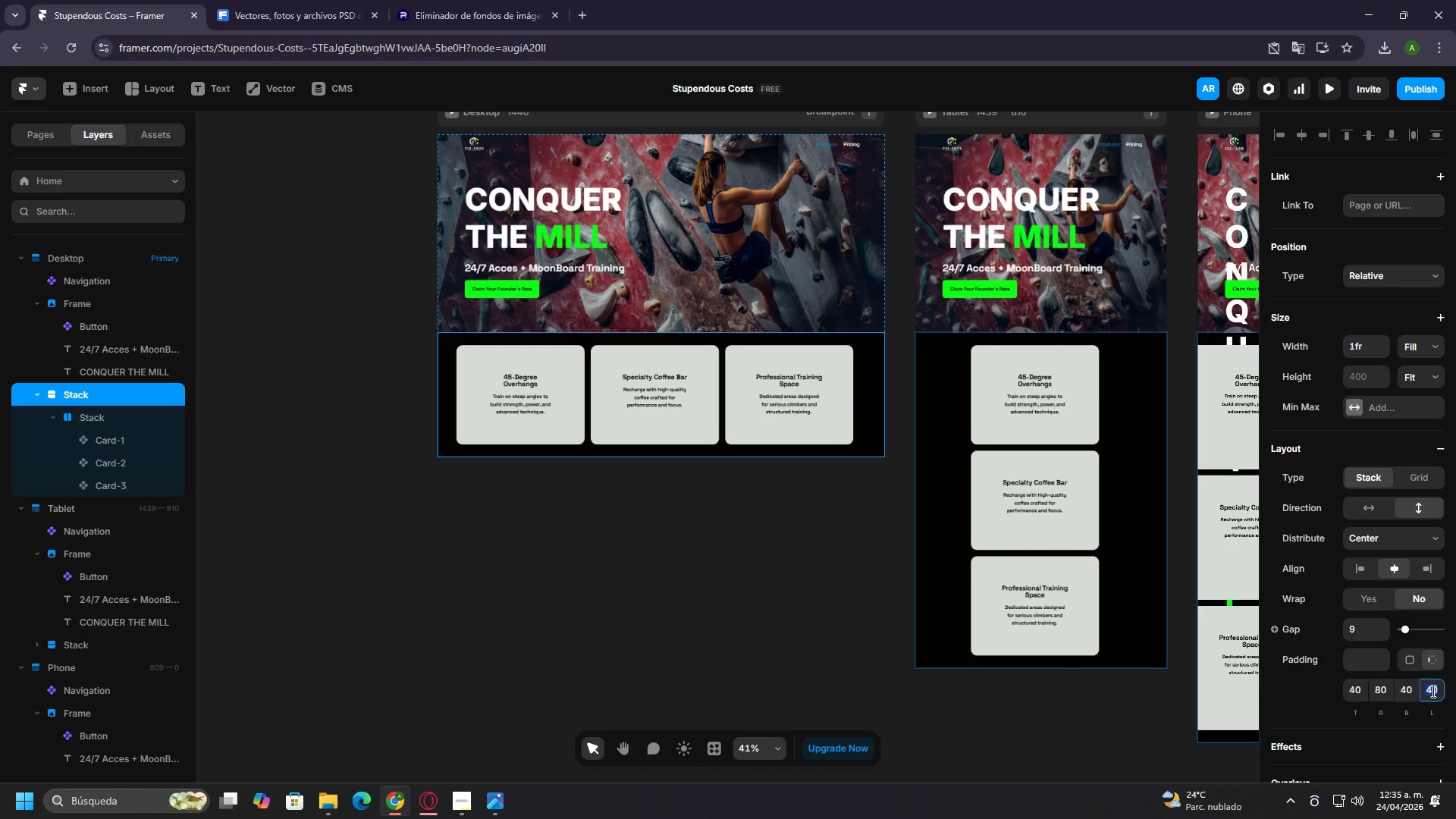 
type(80)
 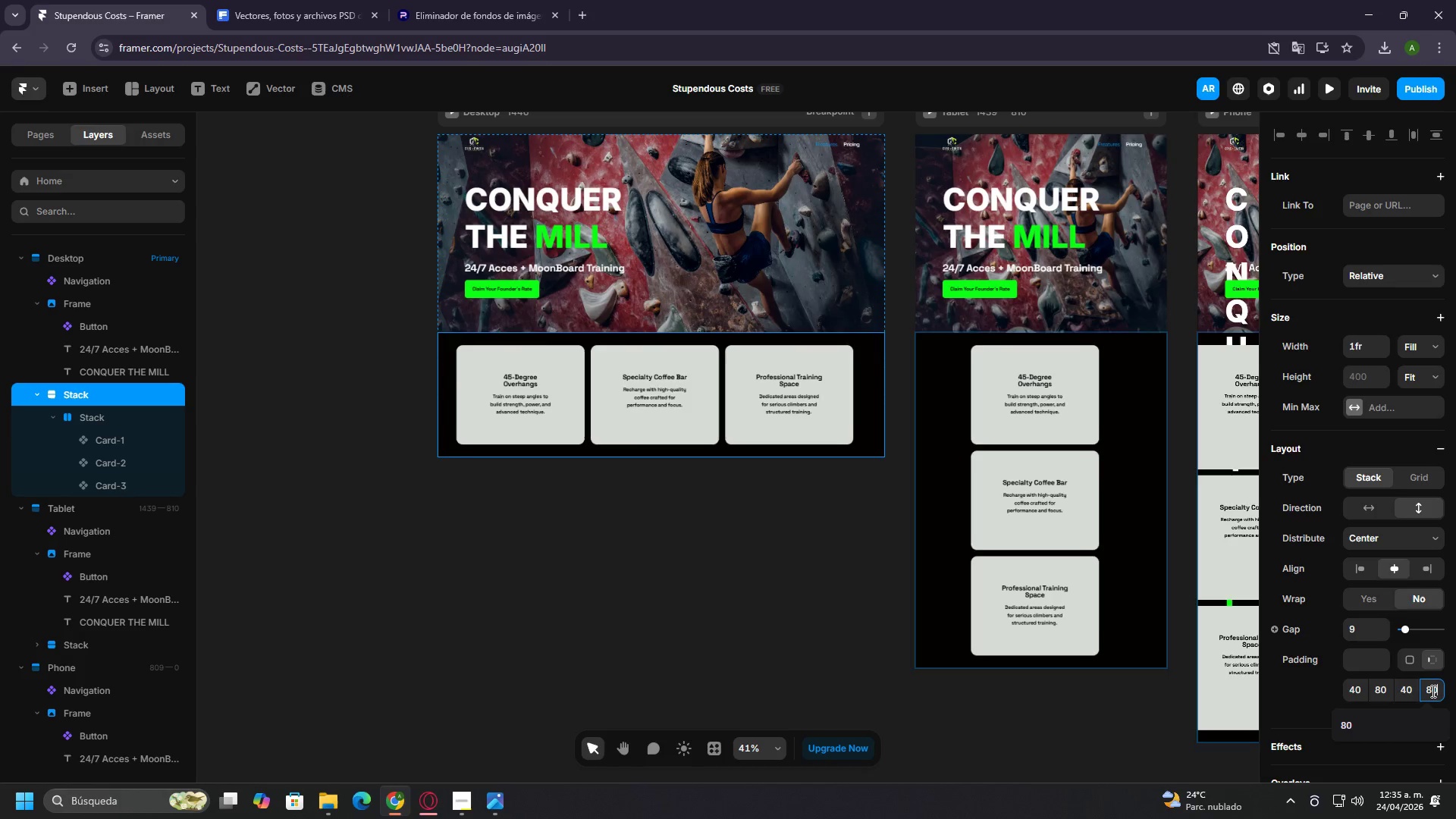 
key(Enter)
 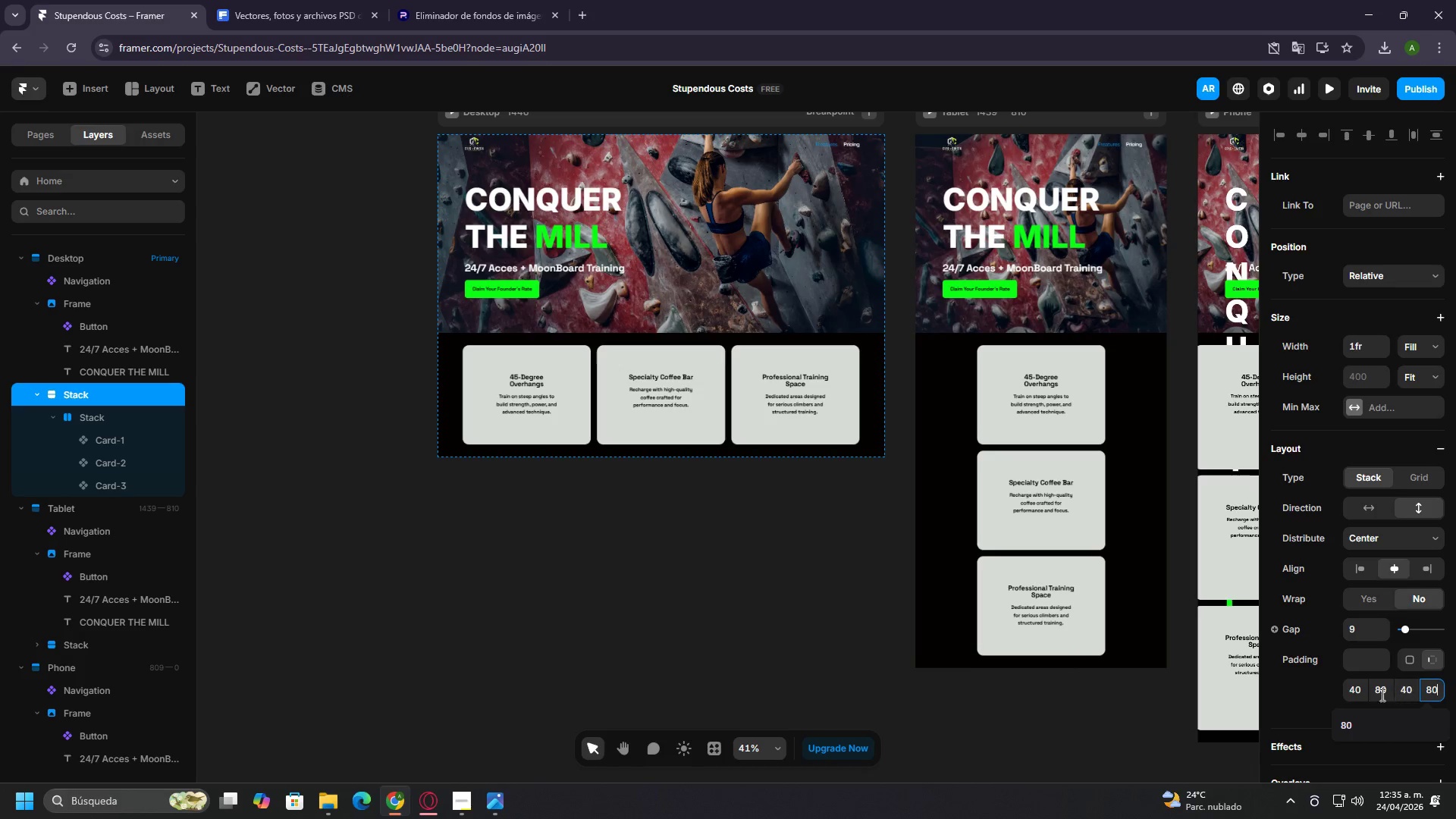 
left_click([1367, 688])
 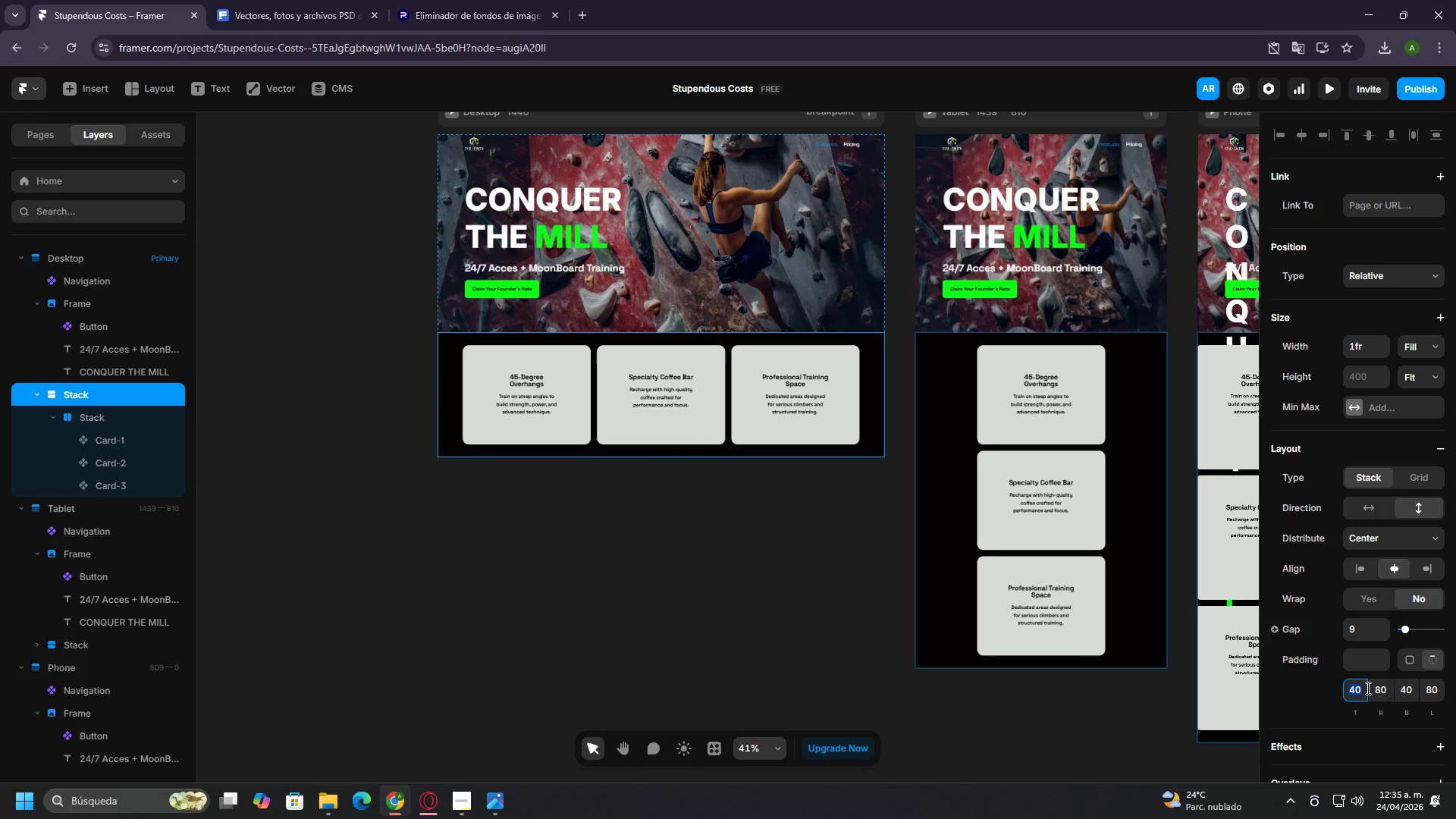 
type(80)
 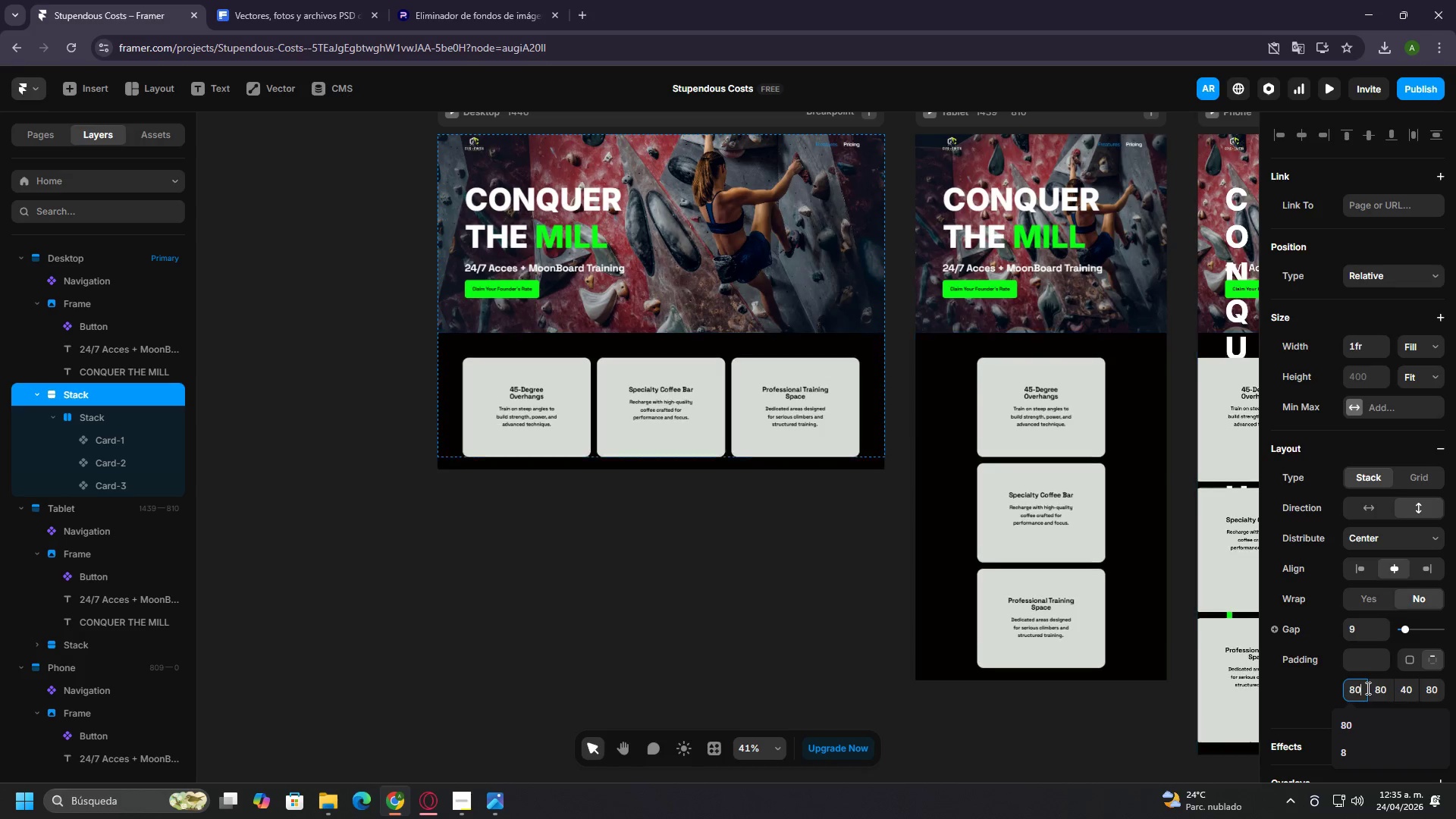 
key(Enter)
 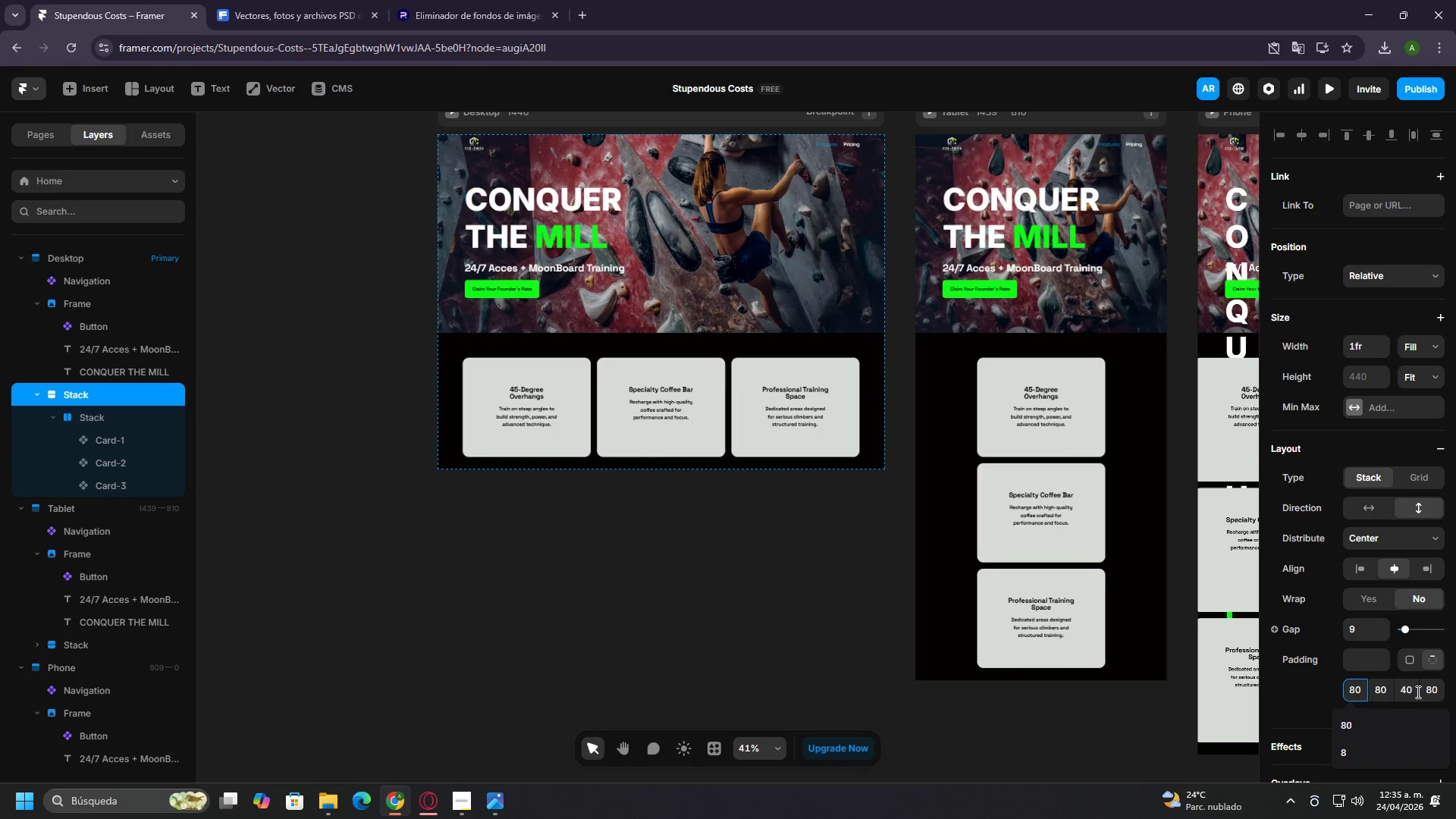 
left_click([1417, 692])
 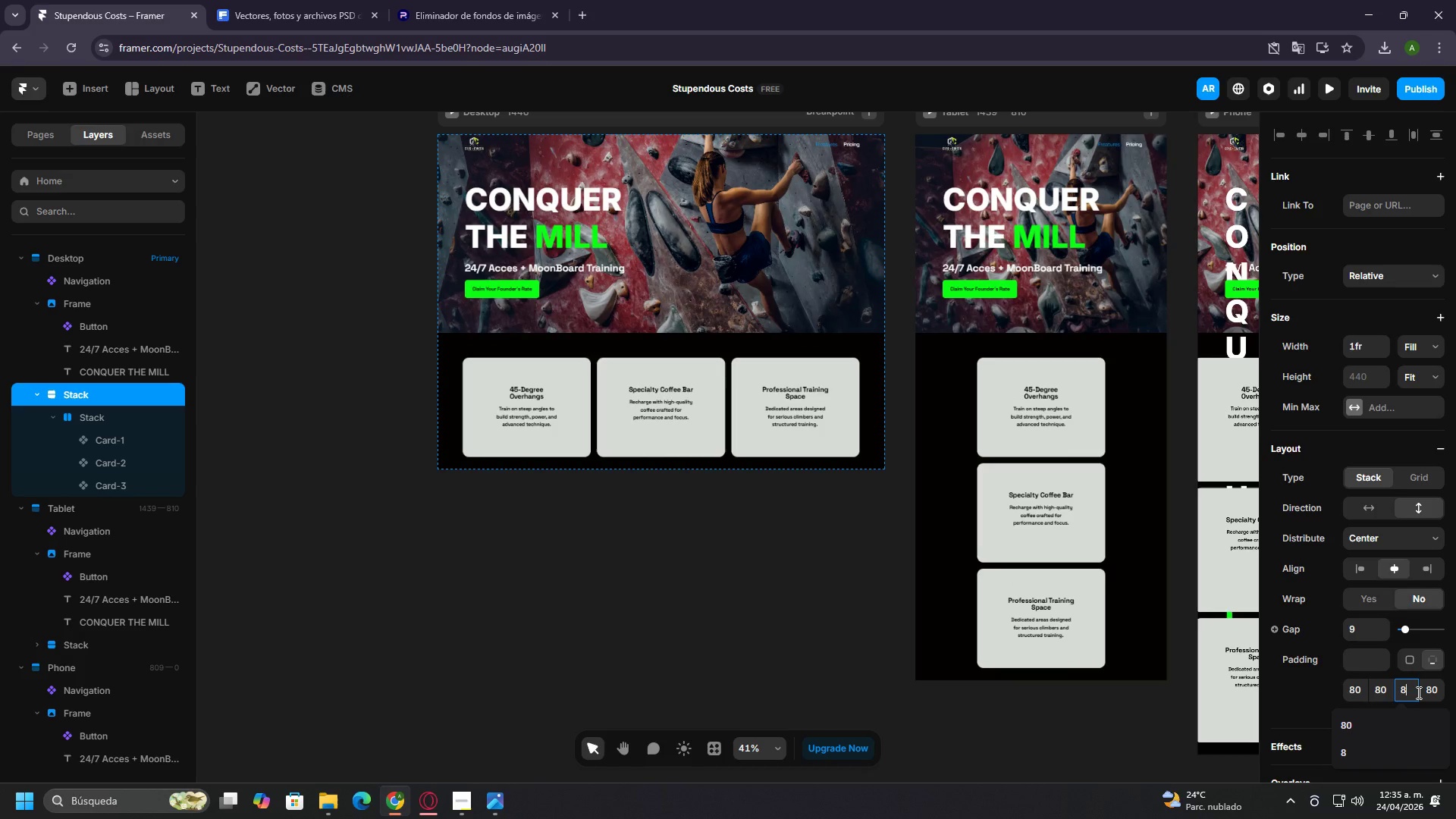 
type(80)
 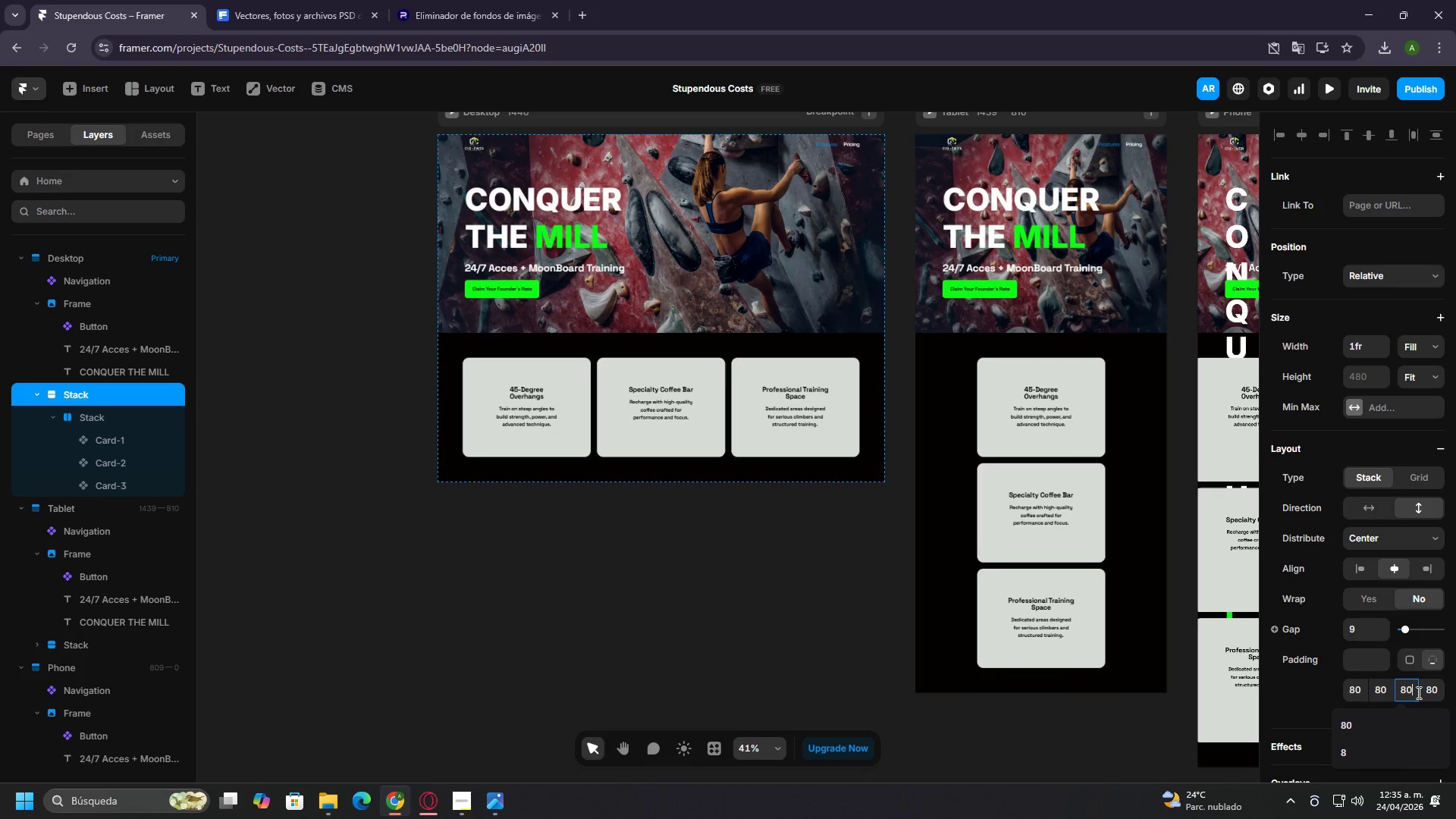 
key(Enter)
 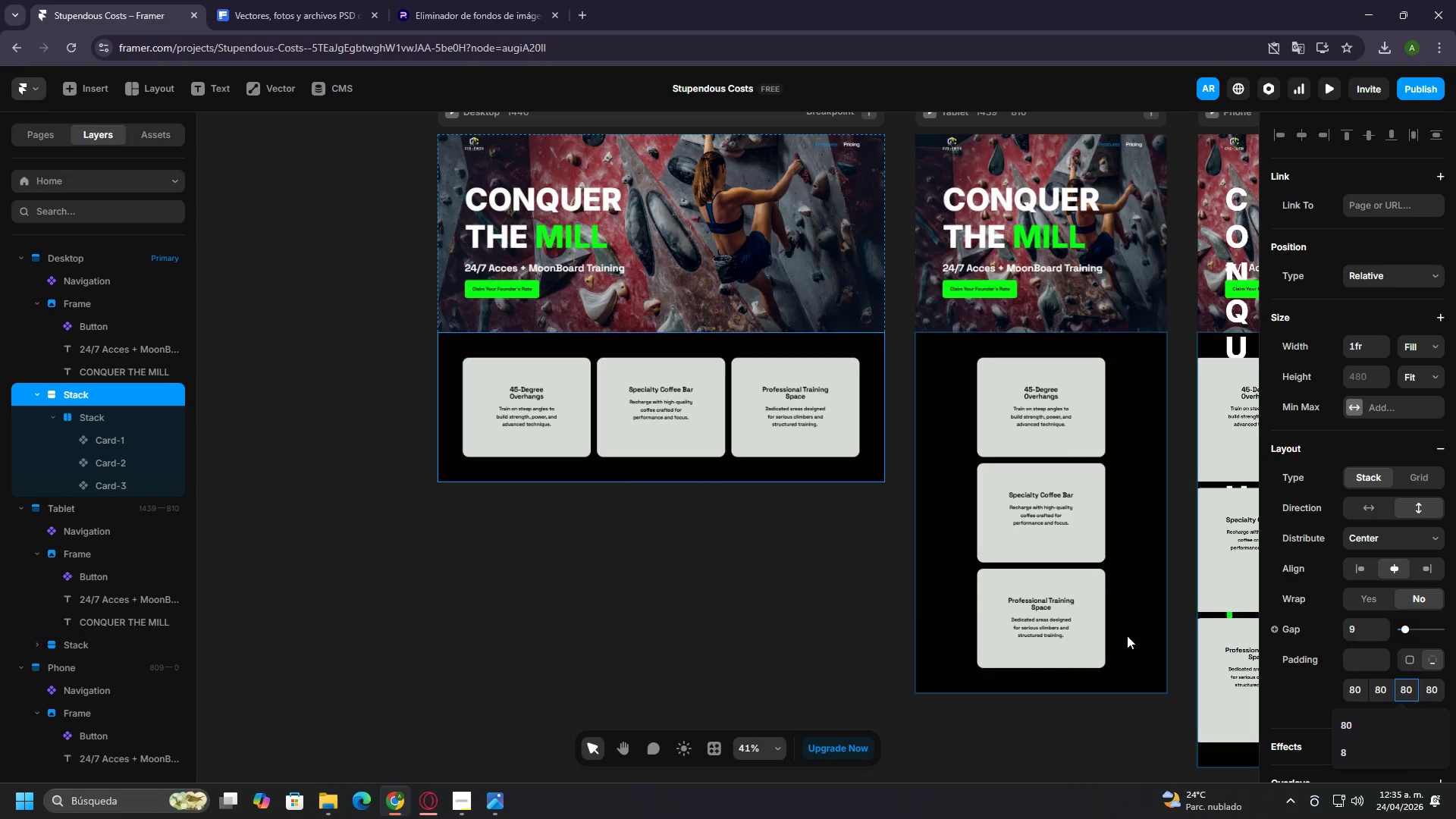 
left_click([786, 582])
 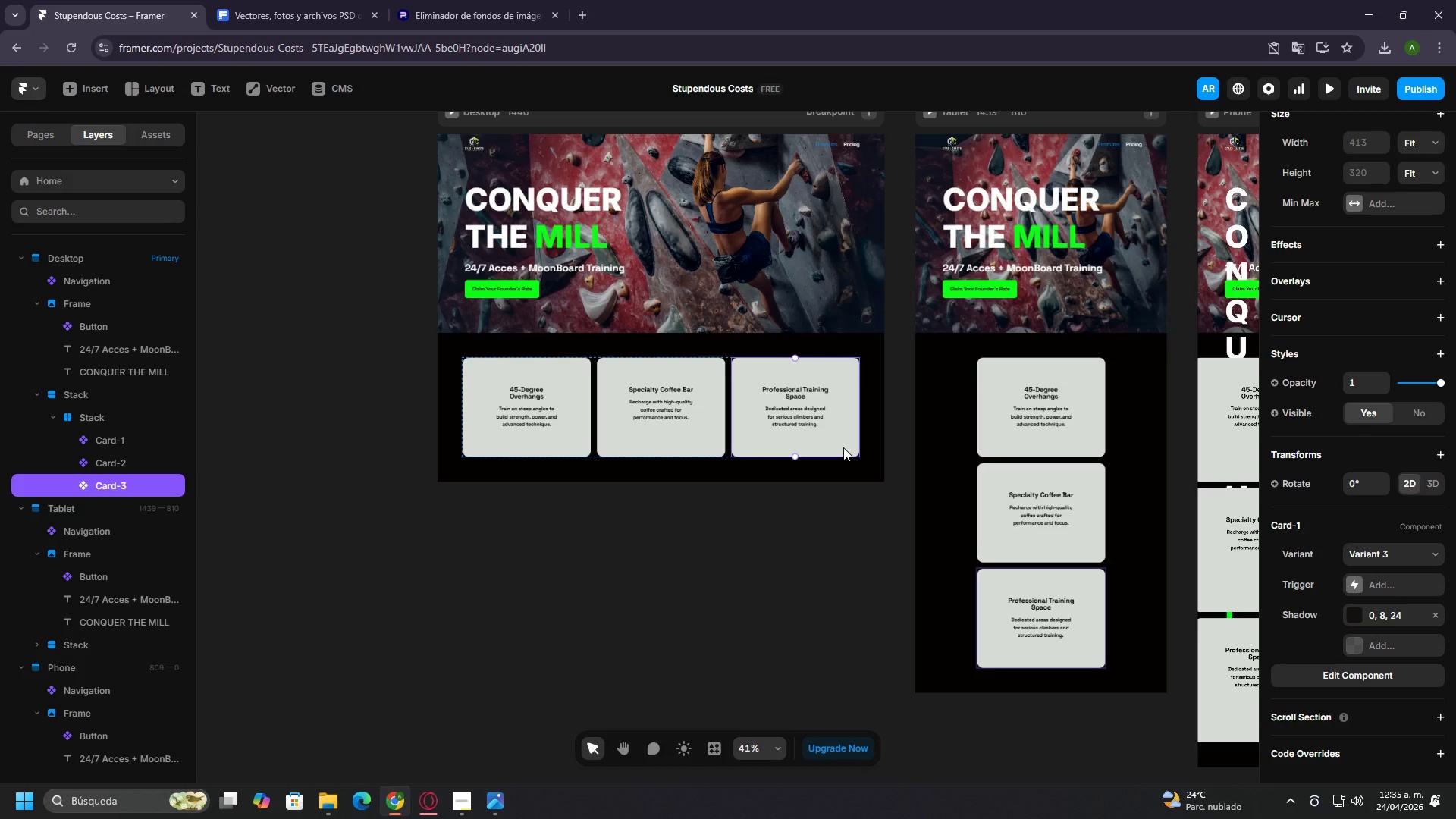 
double_click([852, 464])
 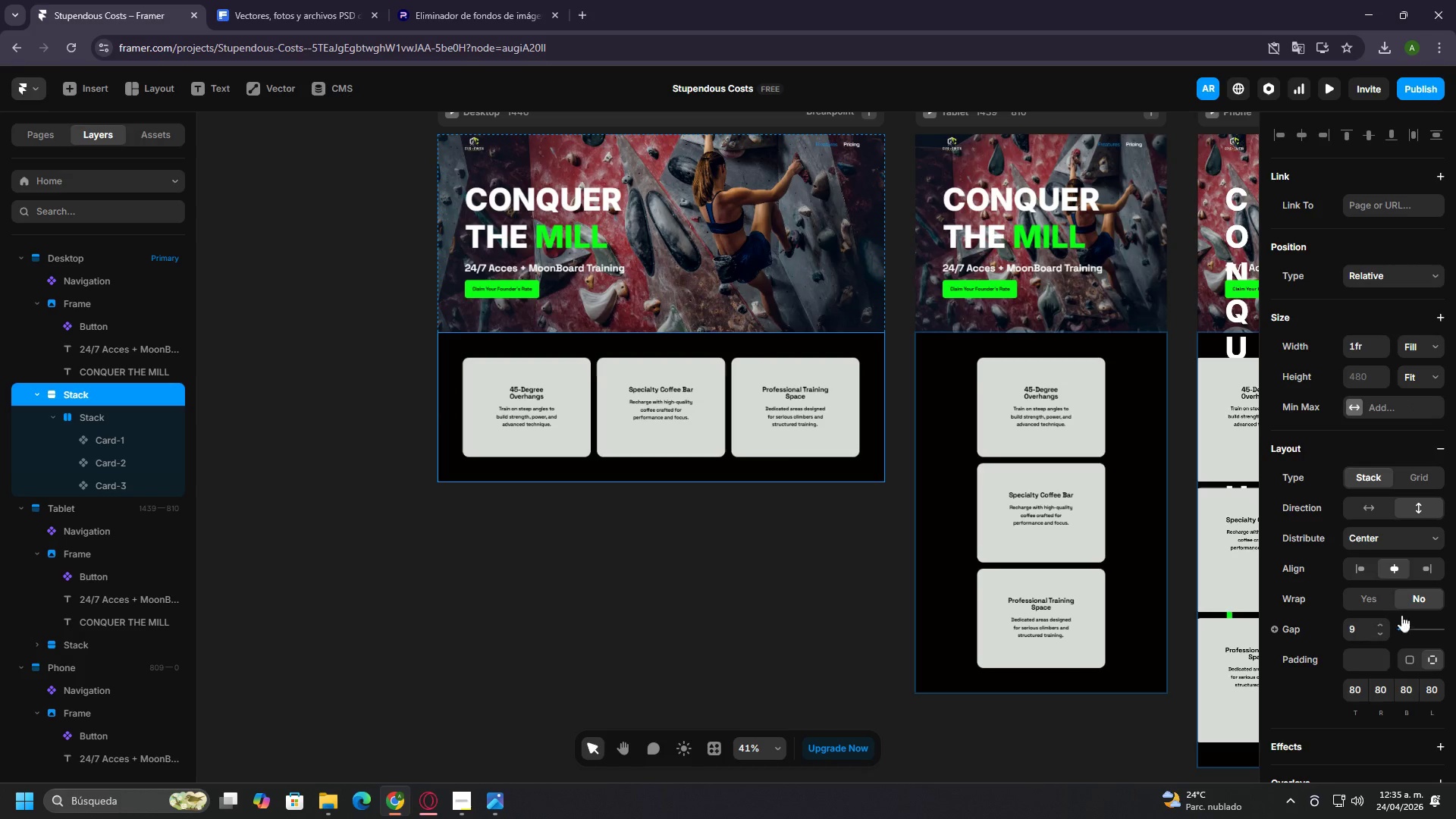 
scroll: coordinate [1448, 605], scroll_direction: down, amount: 7.0
 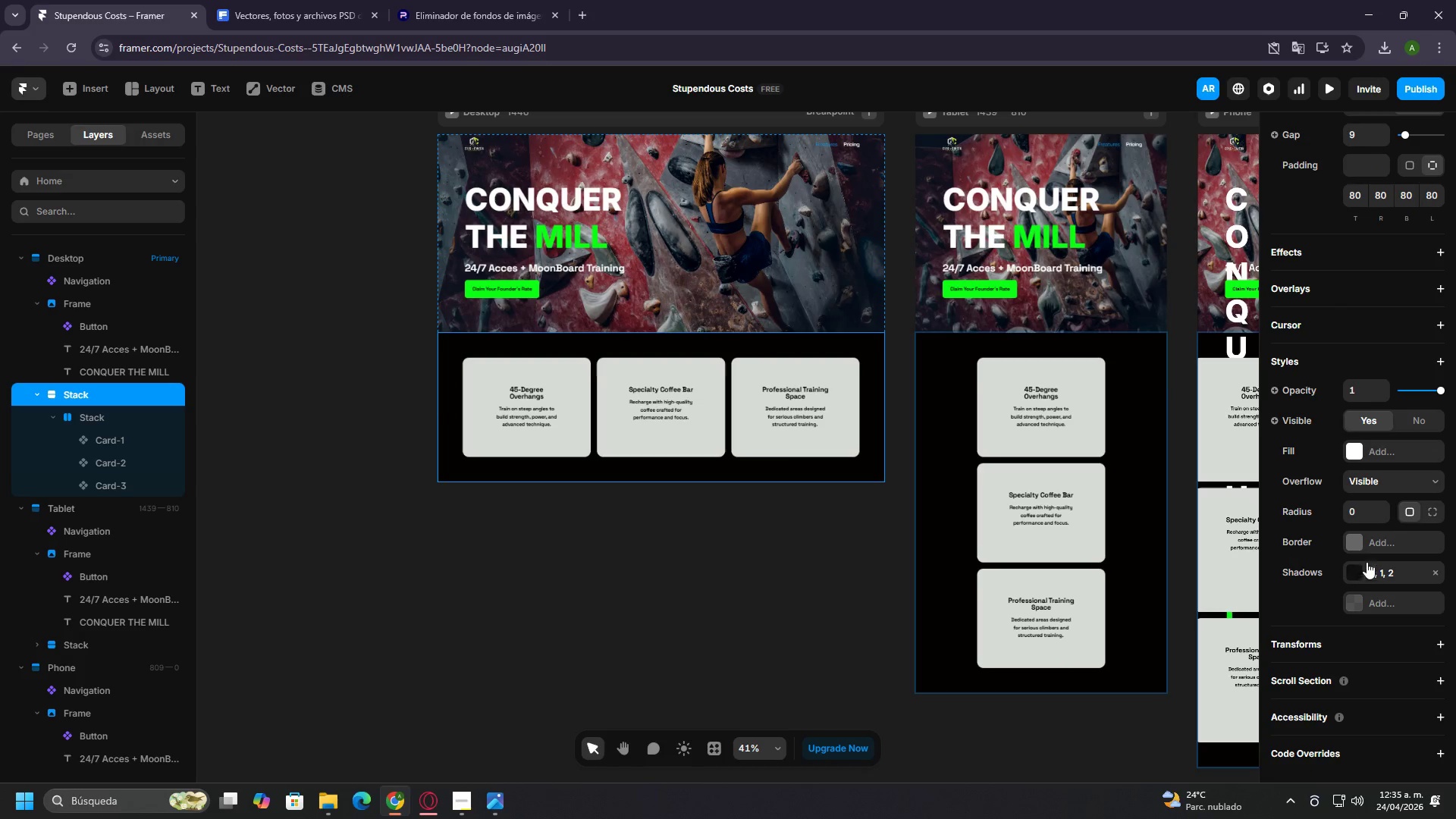 
scroll: coordinate [1368, 542], scroll_direction: up, amount: 5.0
 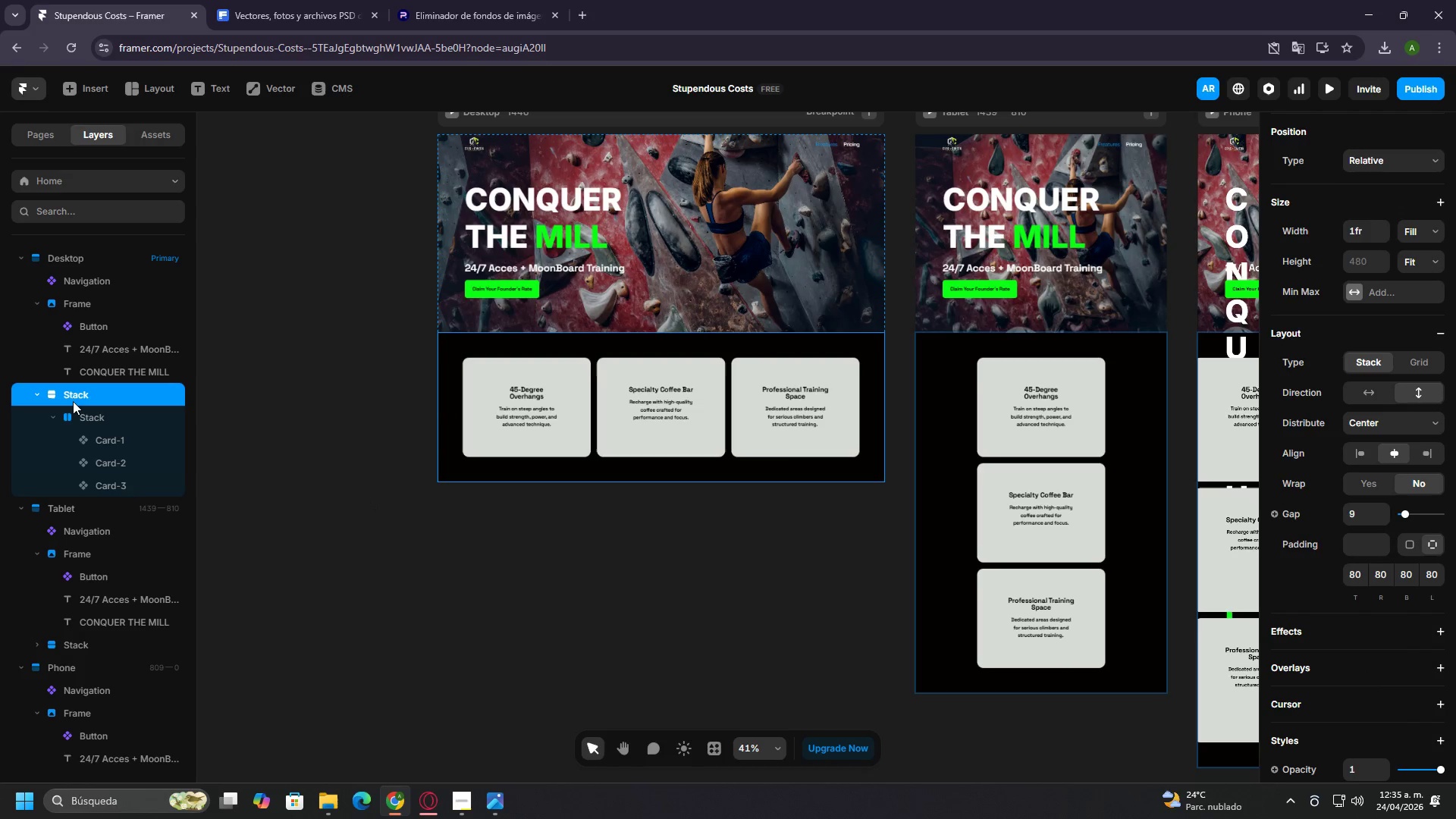 
double_click([74, 394])
 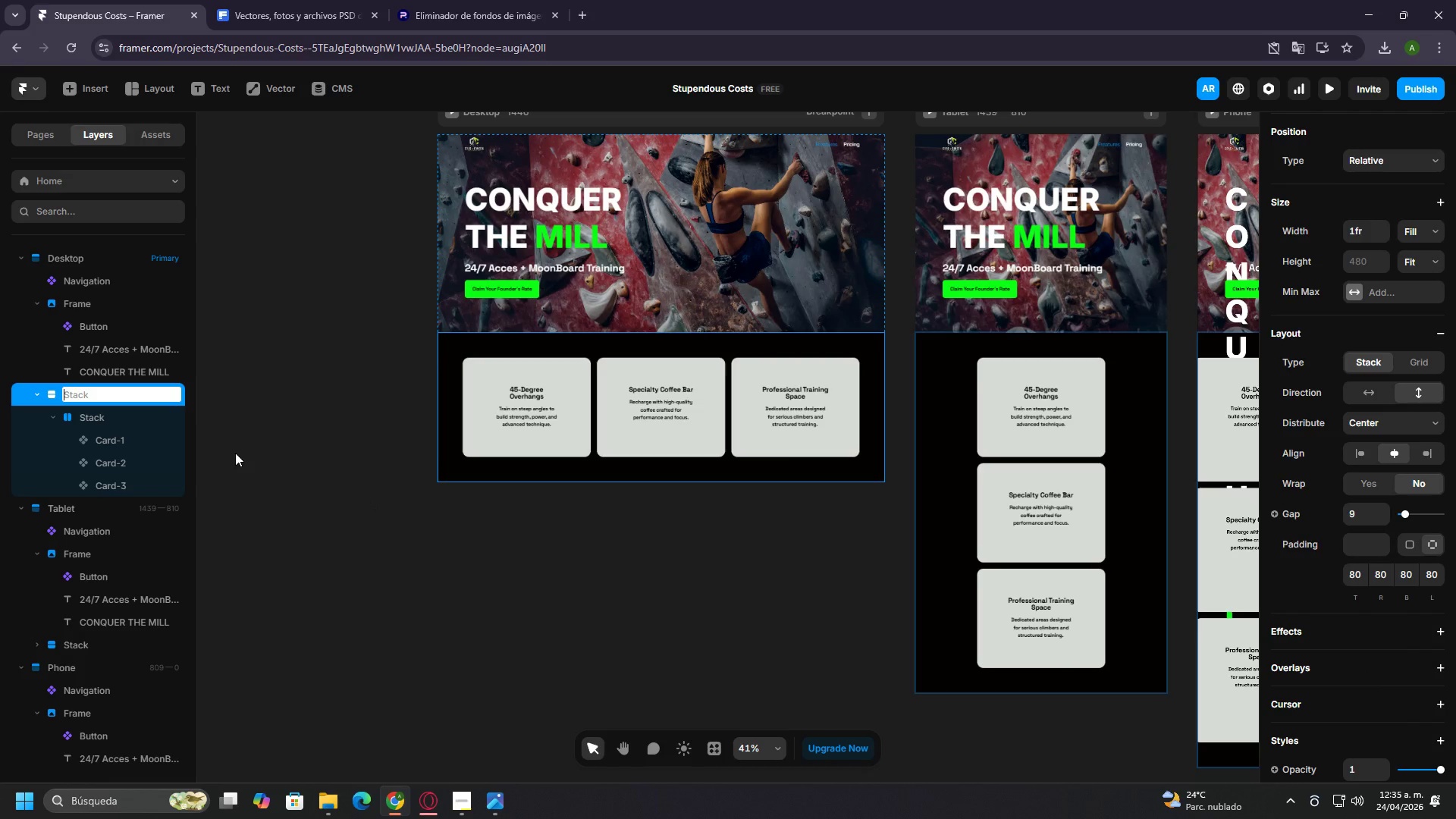 
type(Freatures)
 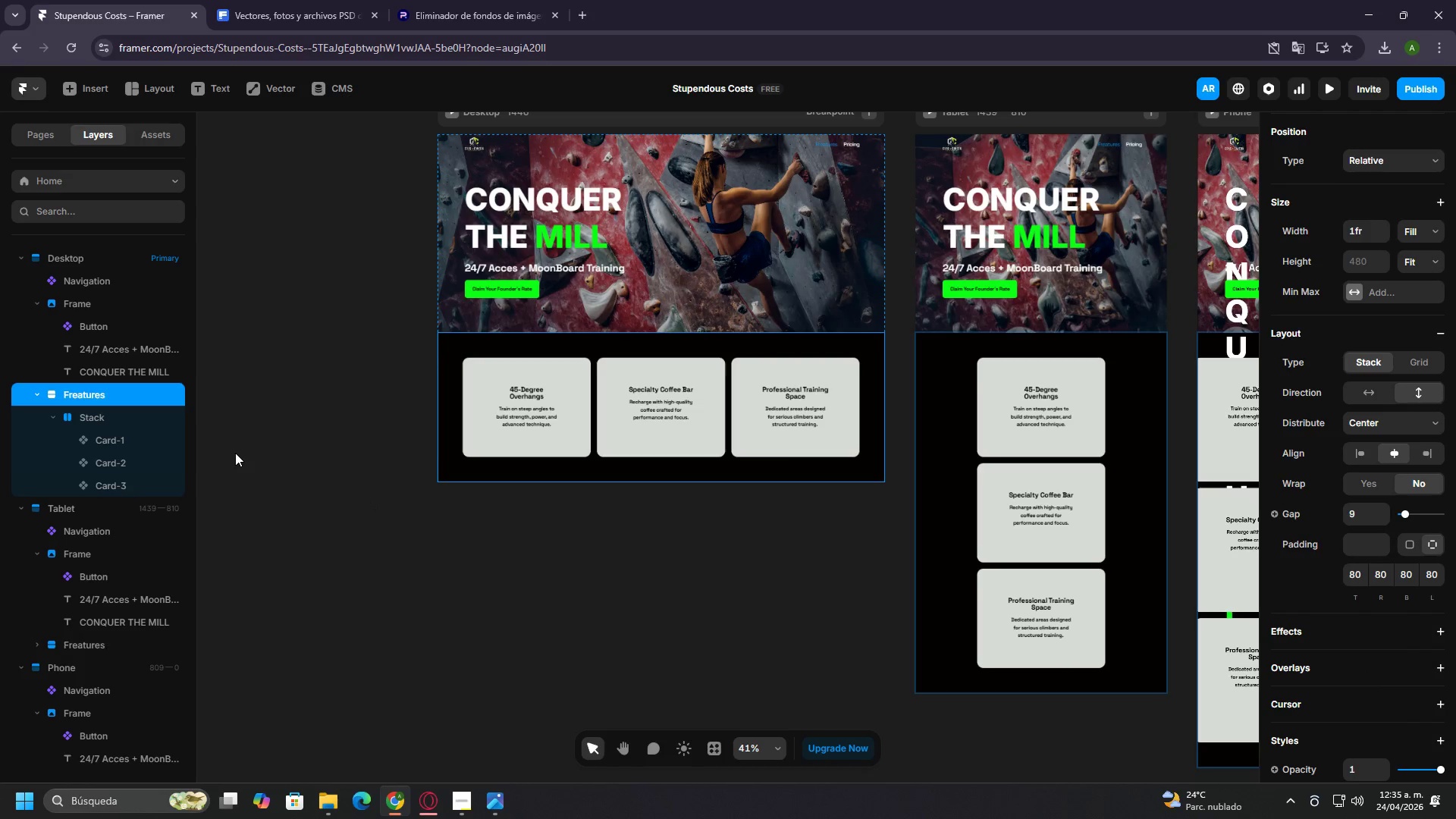 
key(Enter)
 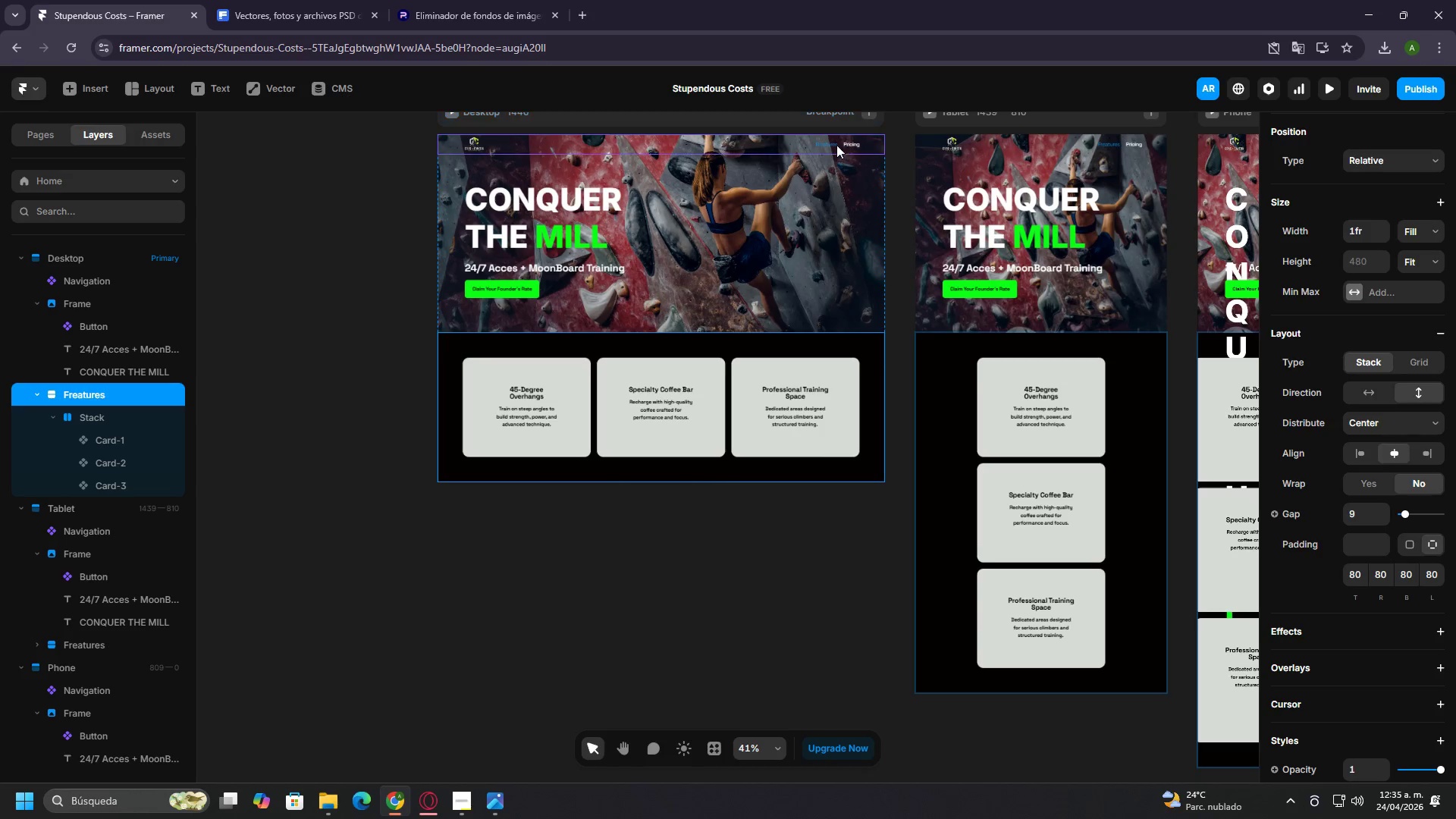 
double_click([811, 139])
 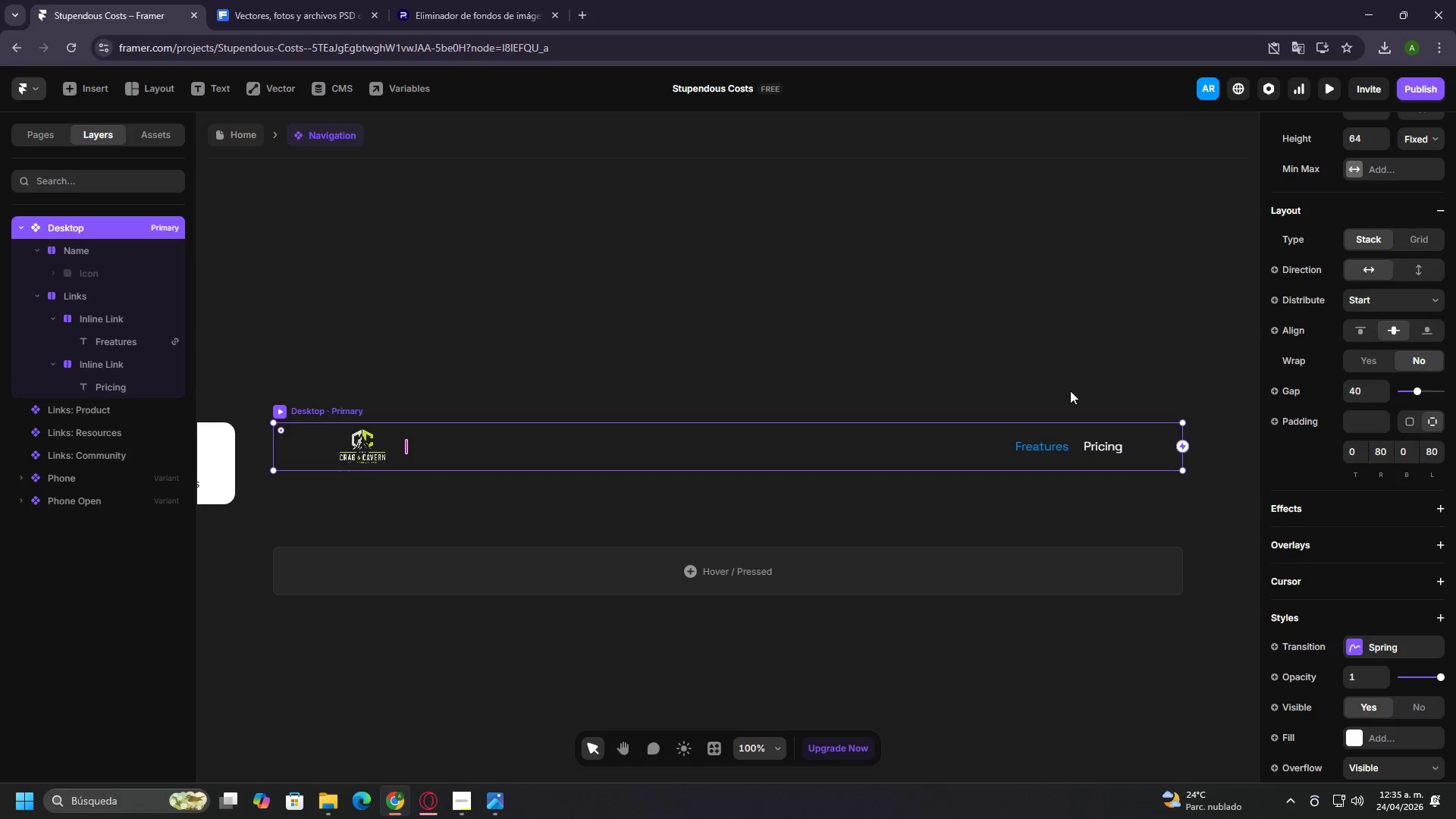 
left_click([1047, 455])
 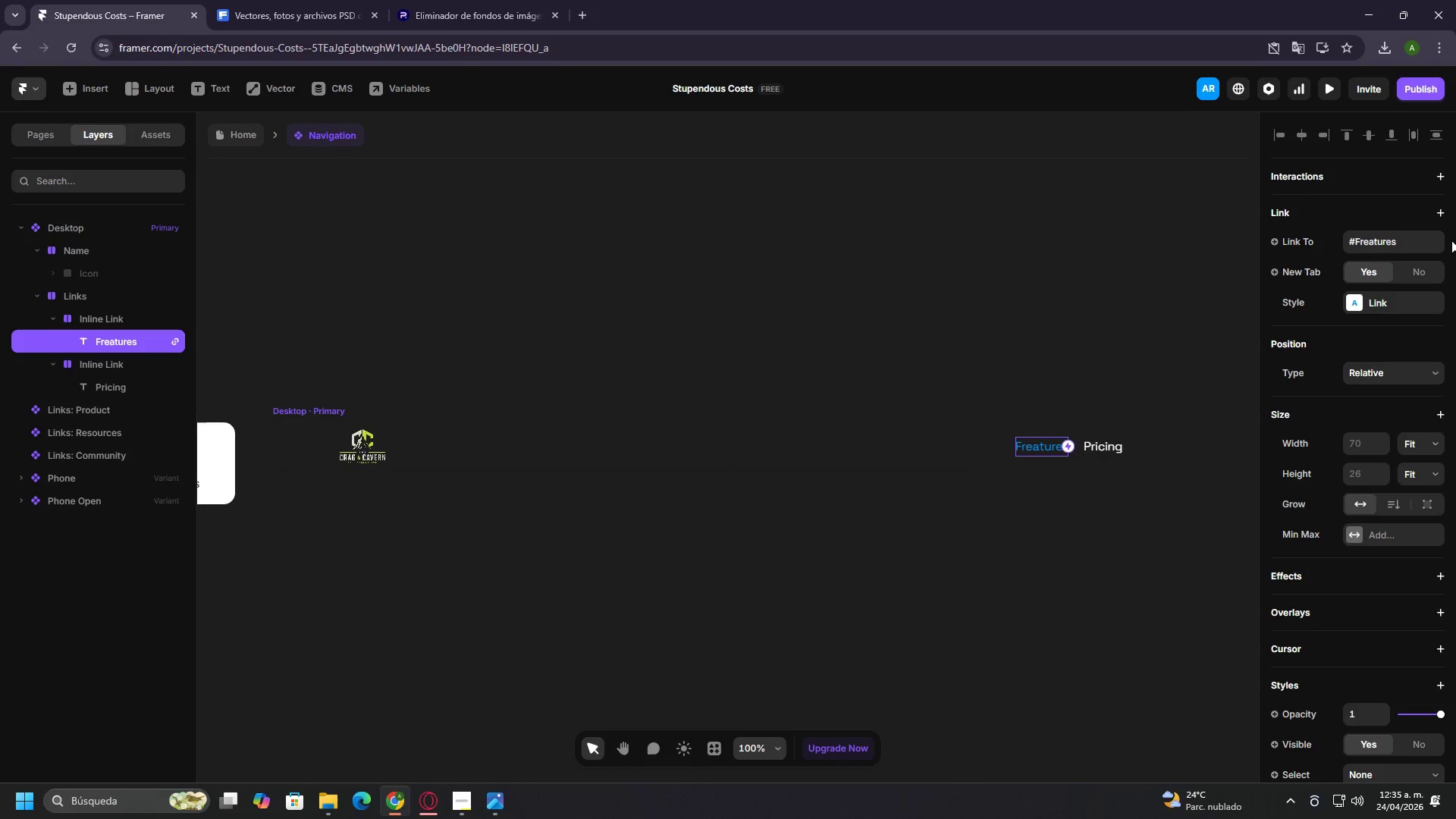 
double_click([1440, 240])
 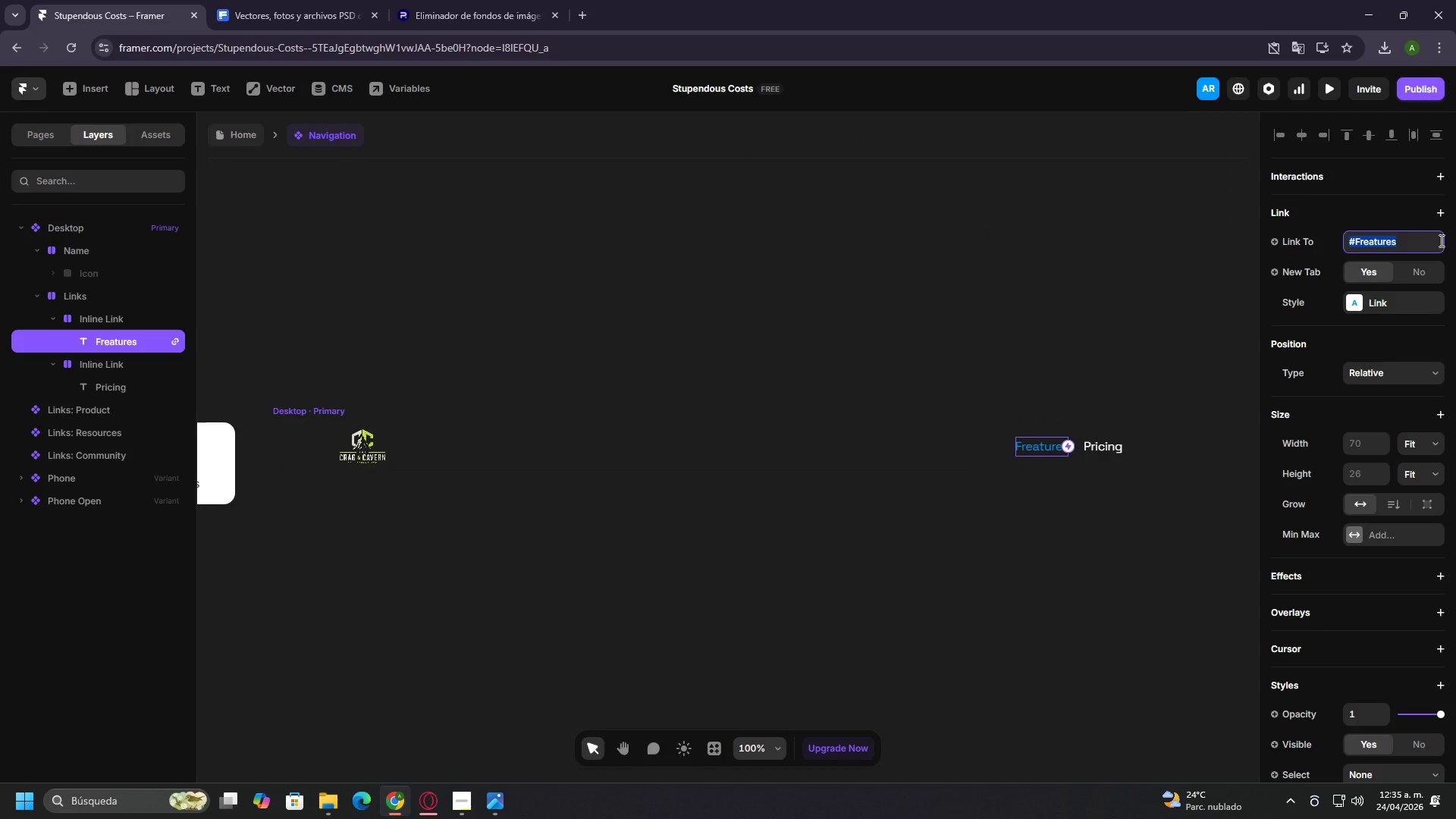 
triple_click([1440, 240])
 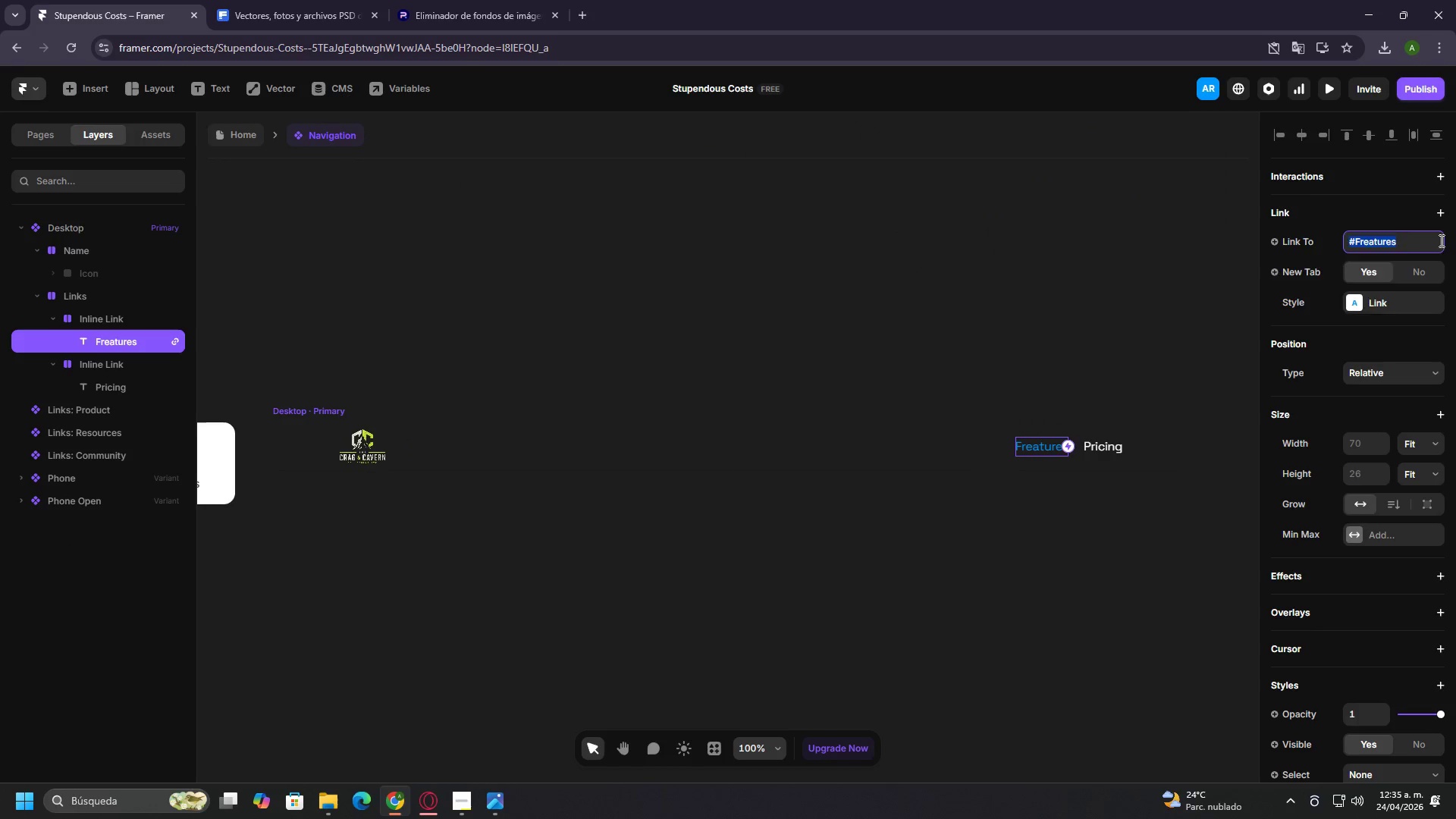 
key(Backspace)
 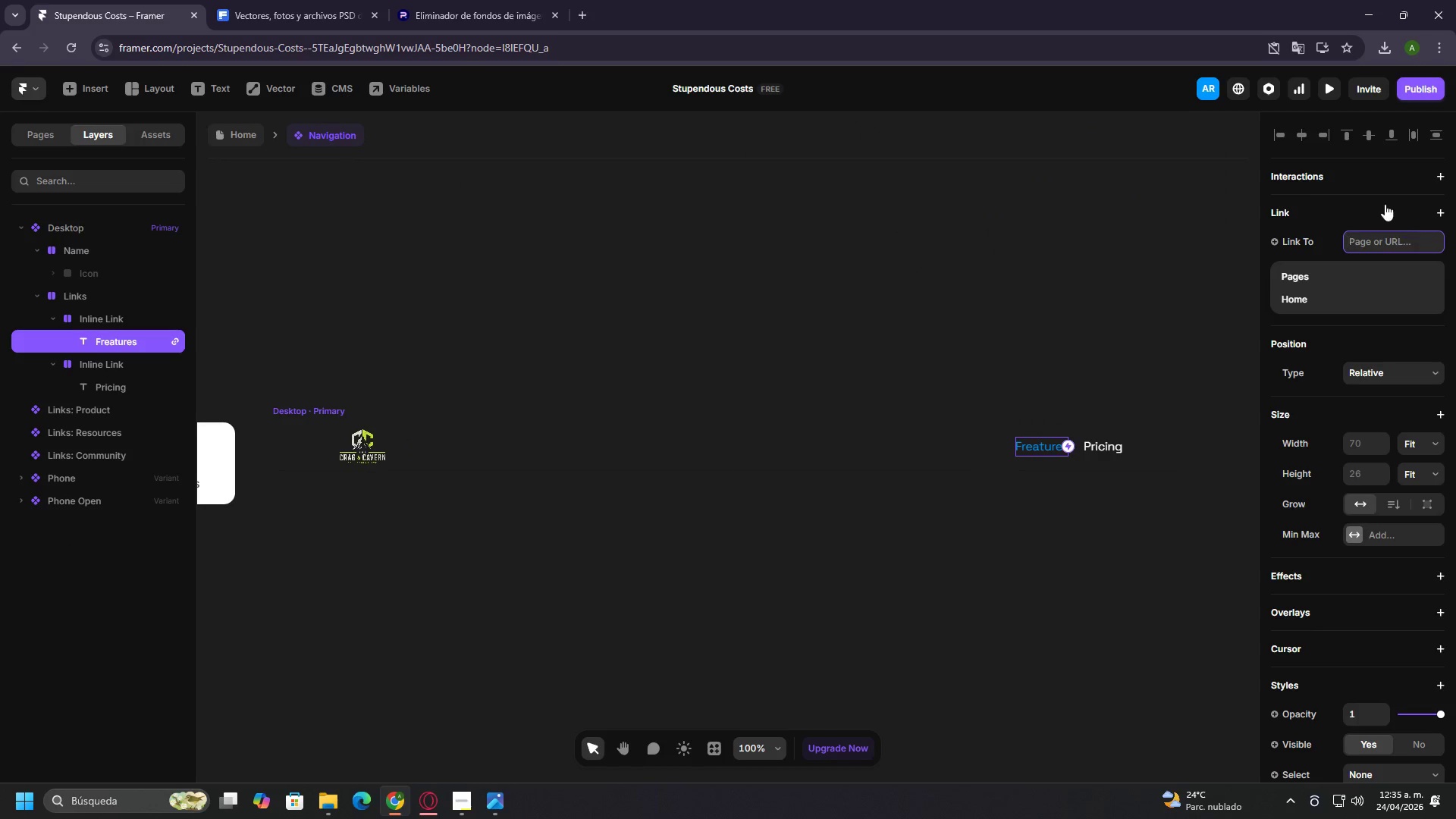 
left_click([1380, 200])
 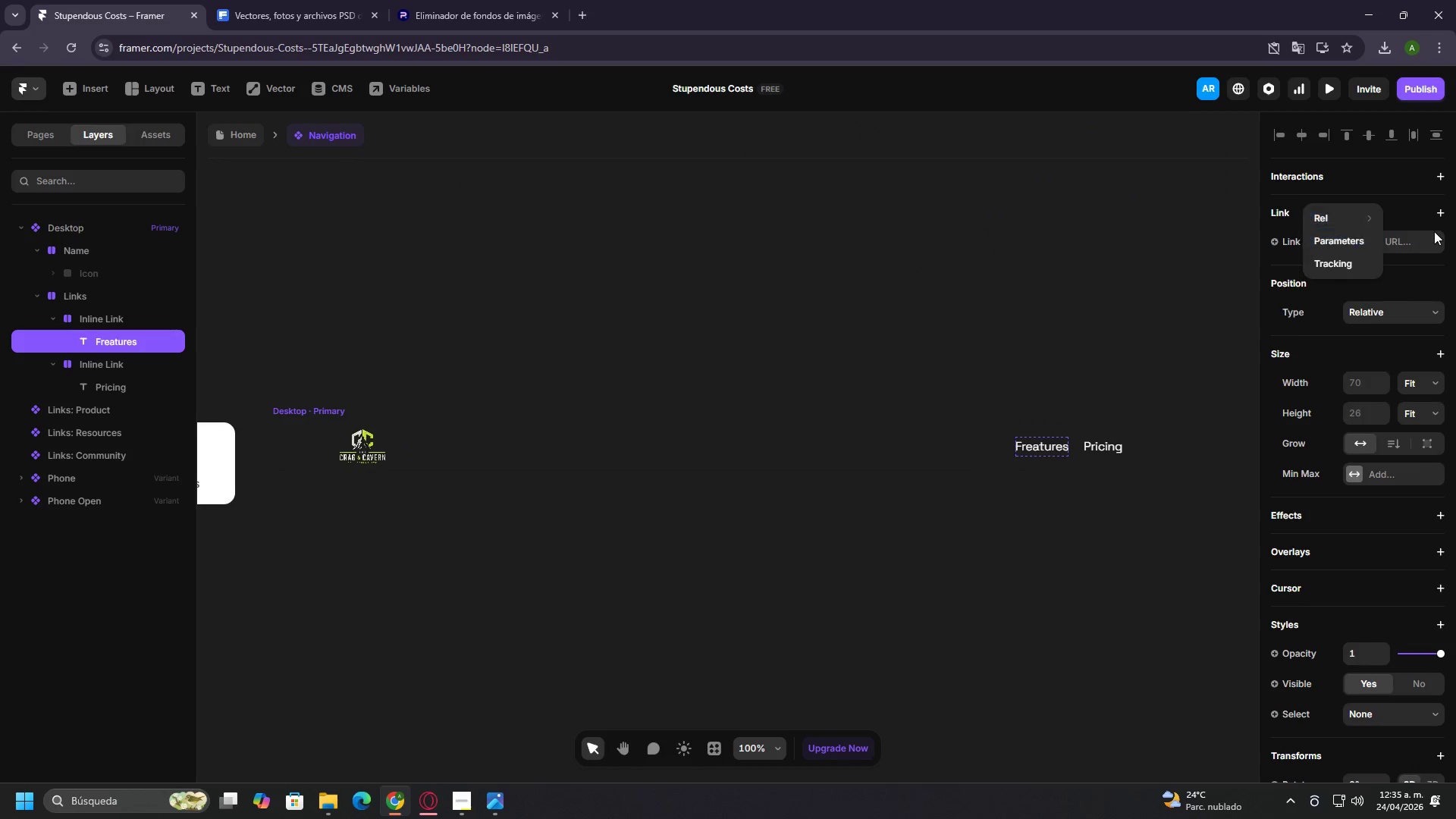 
mouse_move([1388, 211])
 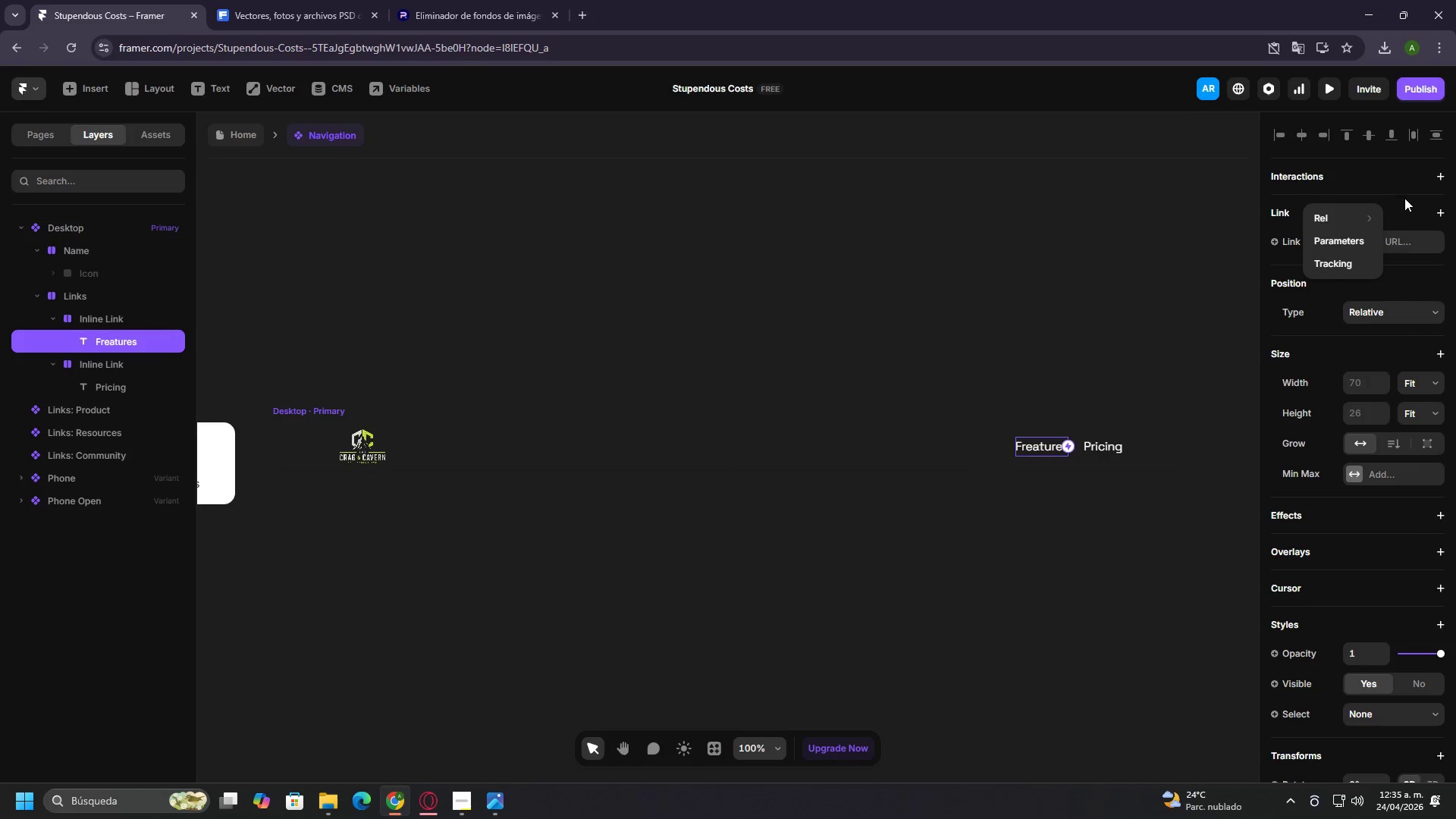 
left_click([1404, 198])
 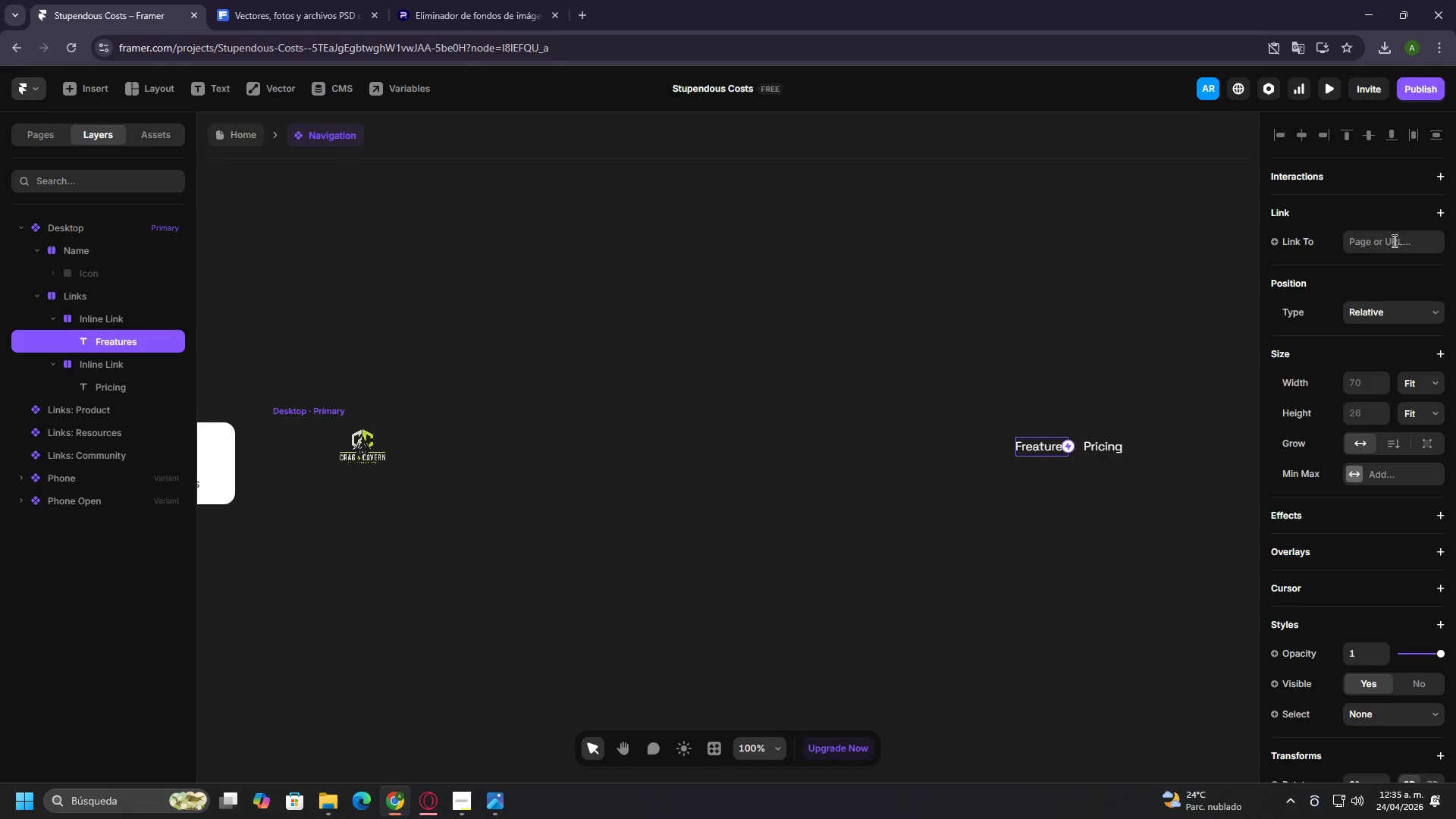 
left_click([1382, 240])
 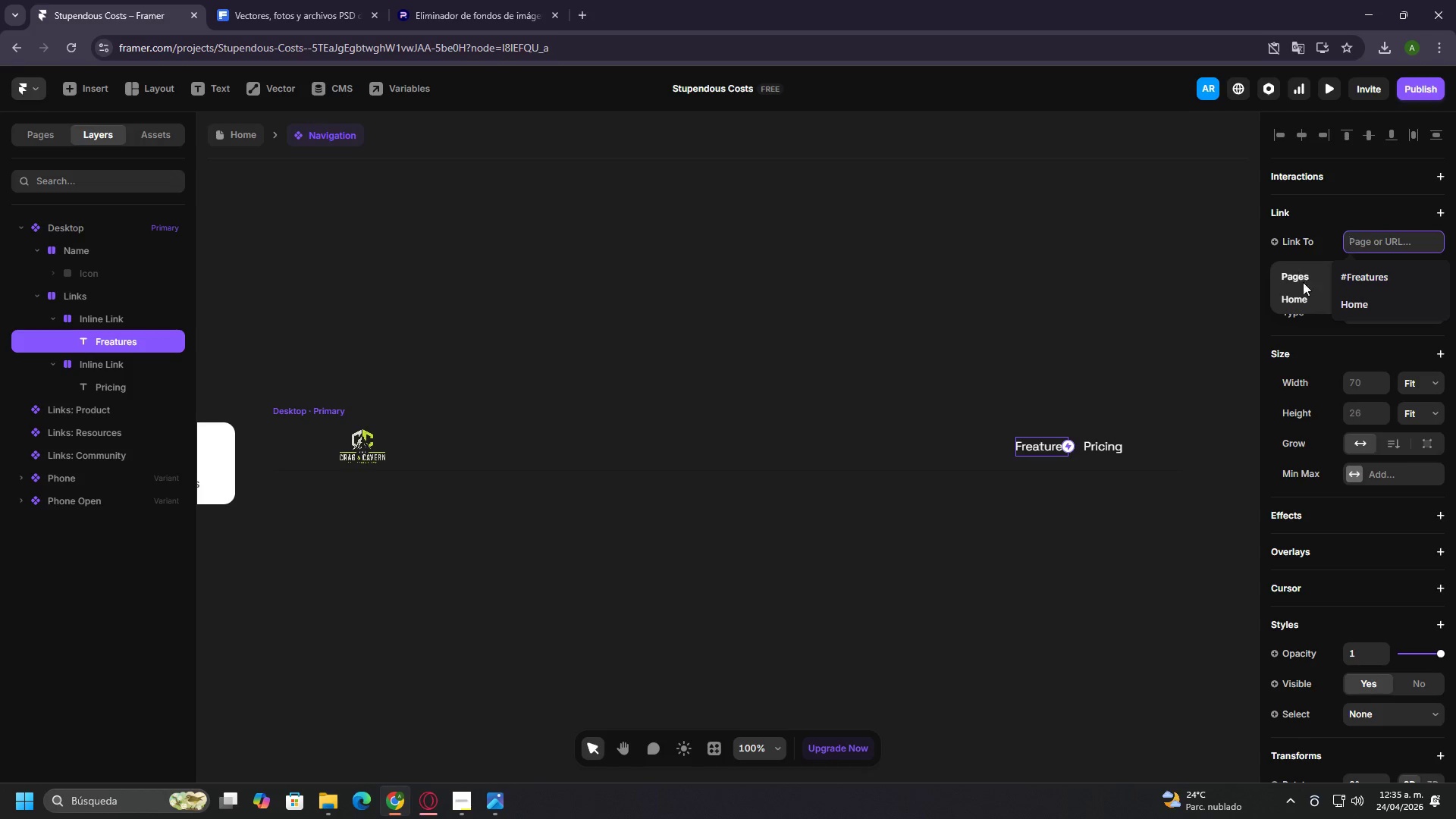 
left_click([1301, 297])
 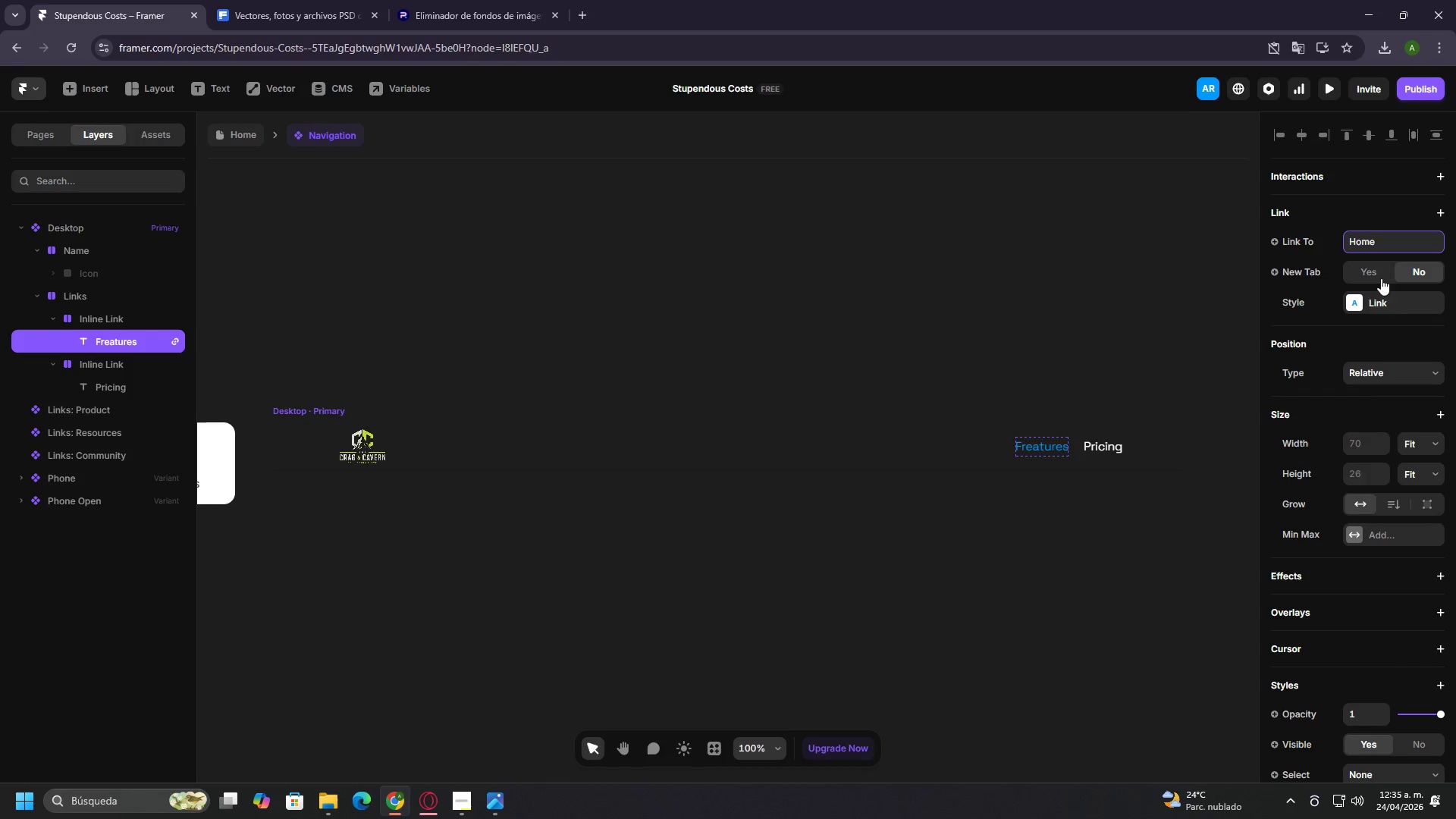 
left_click([1365, 268])
 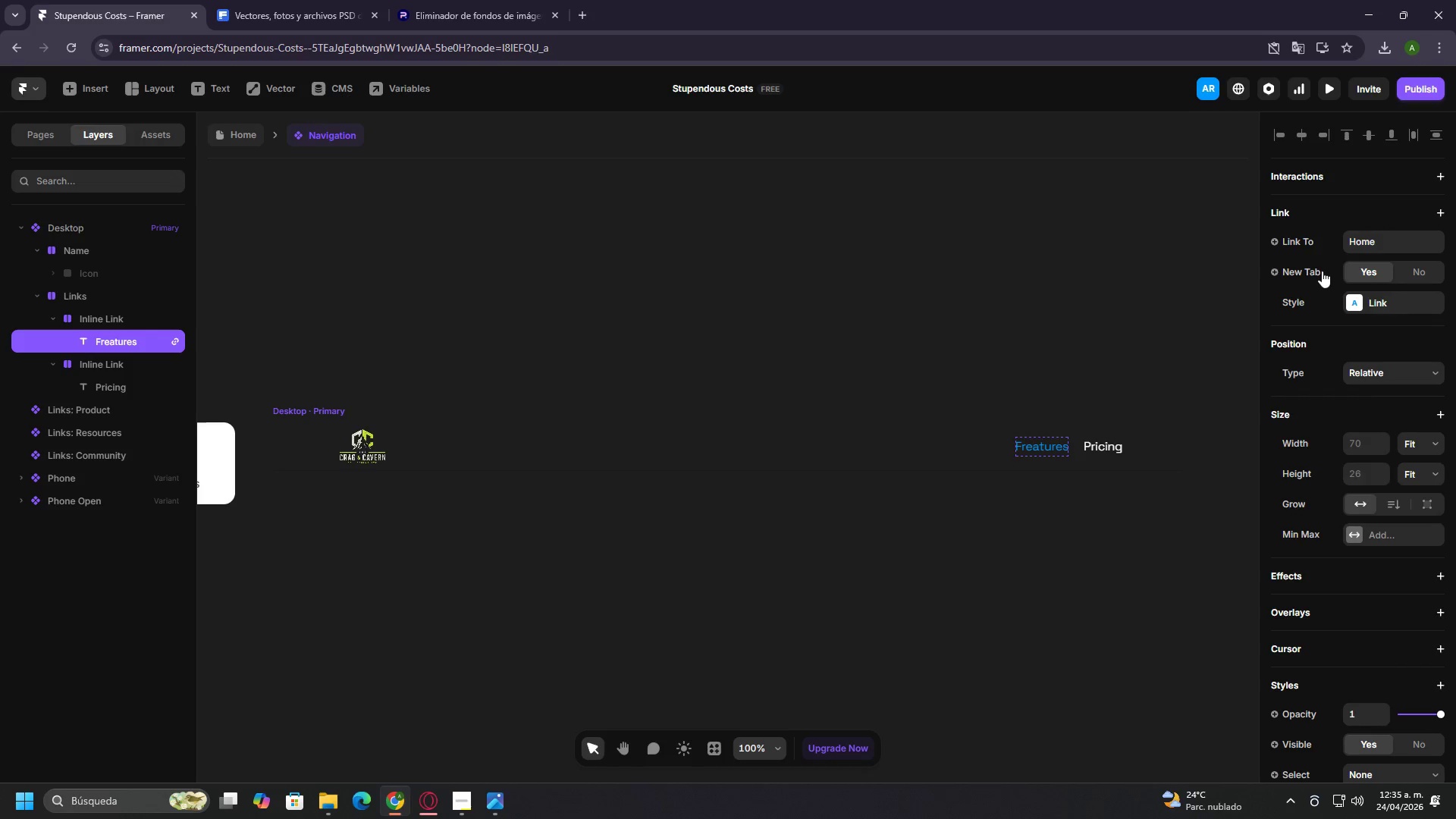 
left_click([1313, 271])
 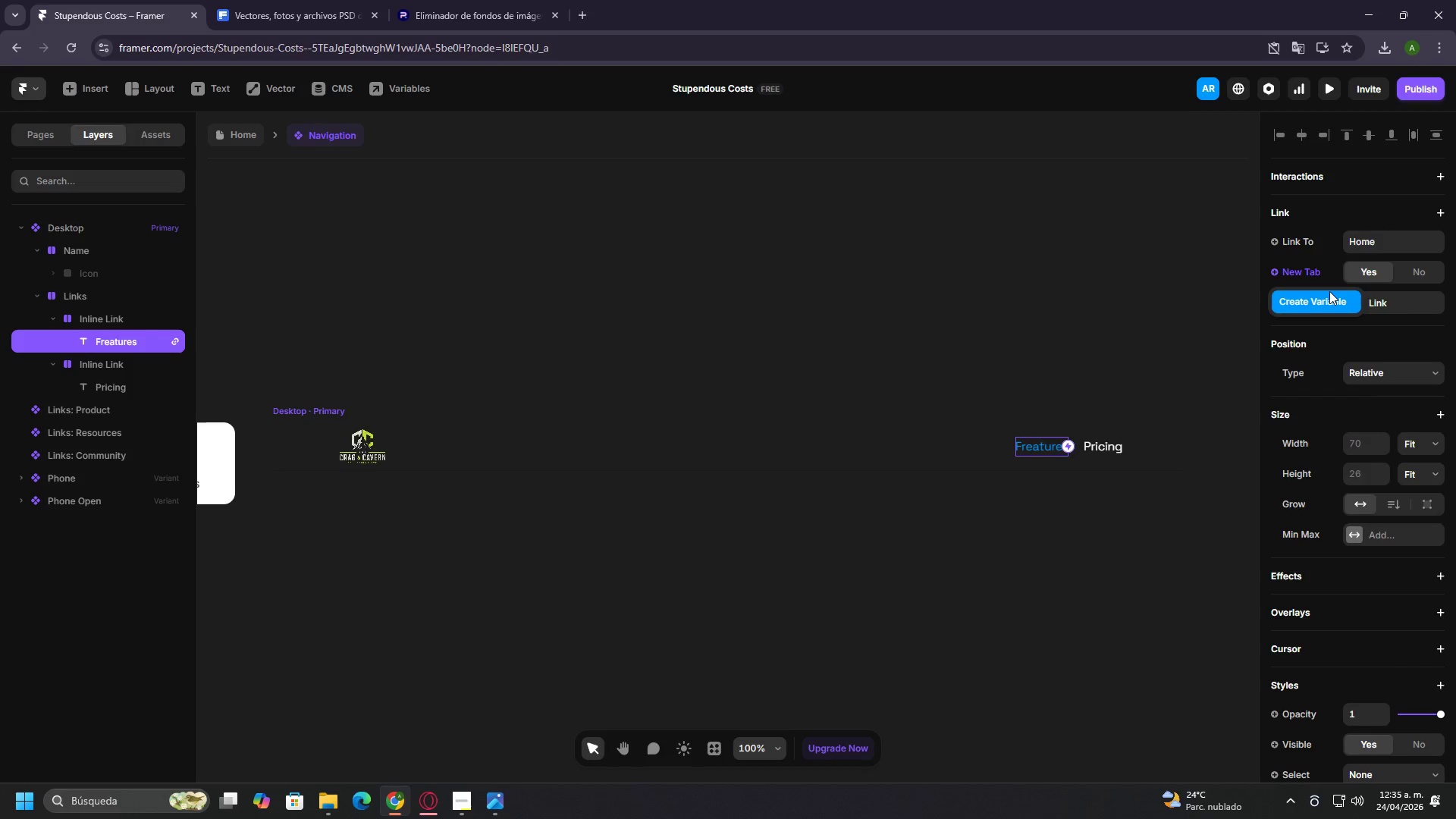 
left_click([1329, 291])
 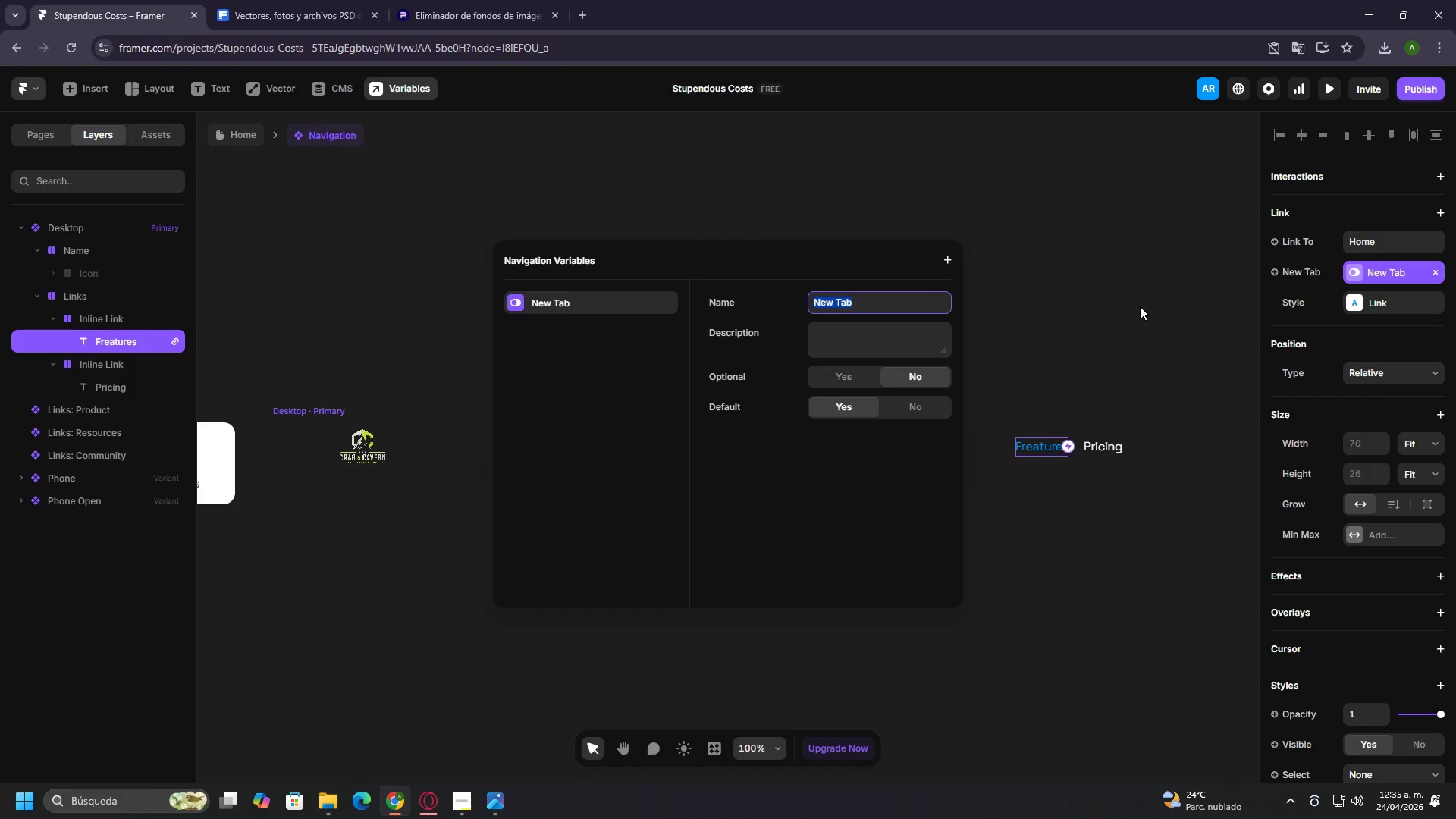 
key(Control+Z)
 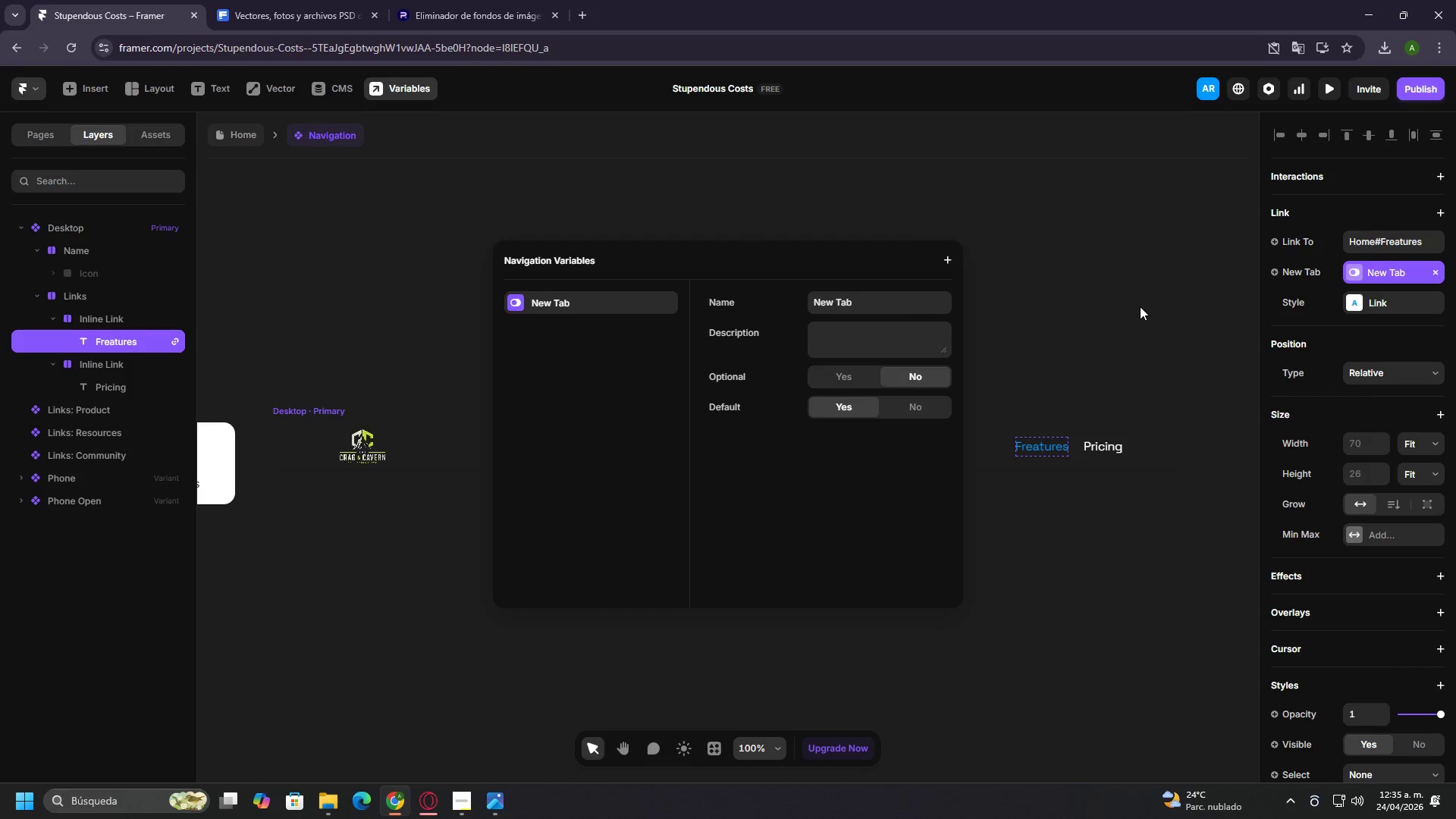 
key(Control+Z)
 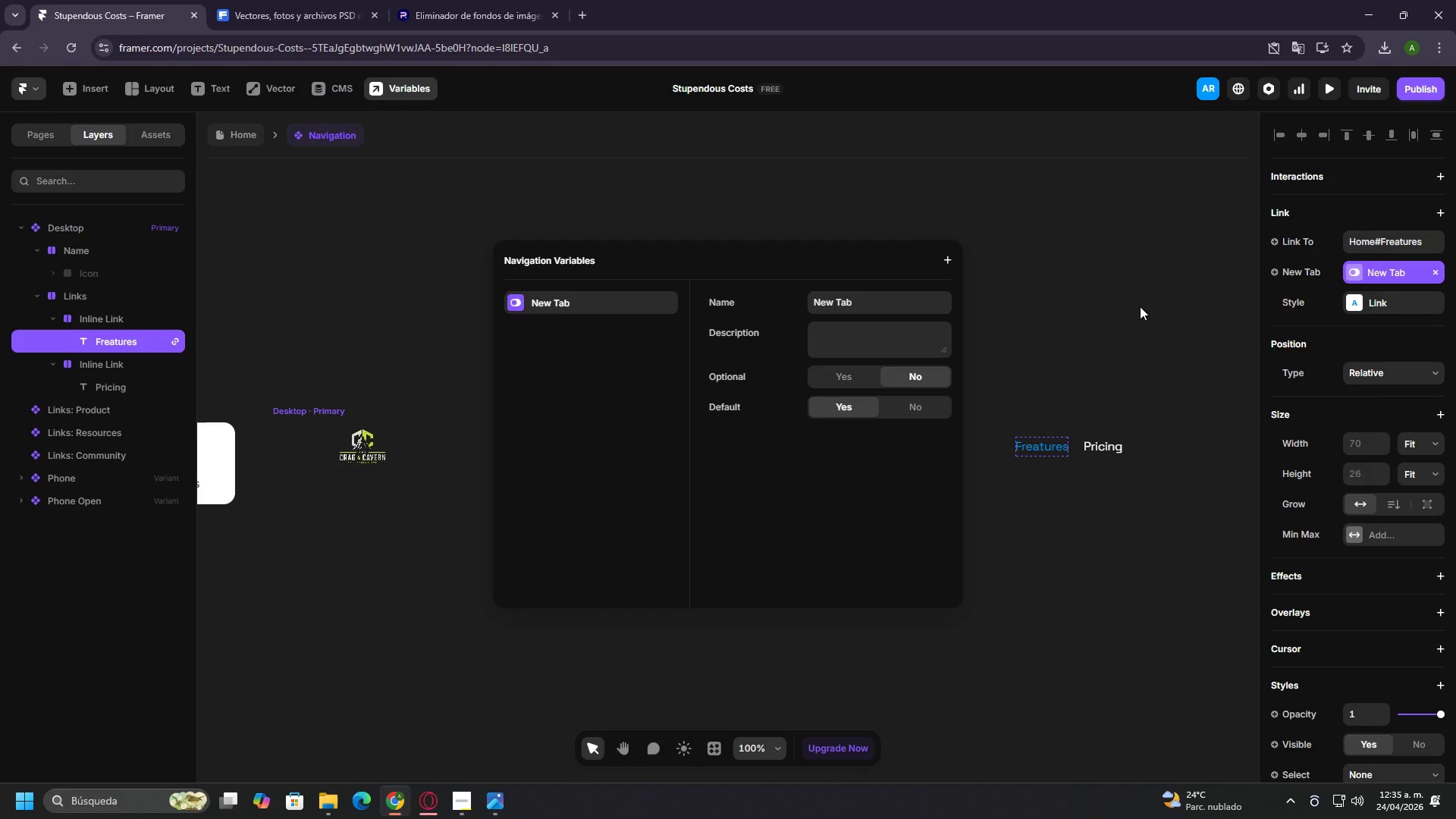 
key(Control+Z)
 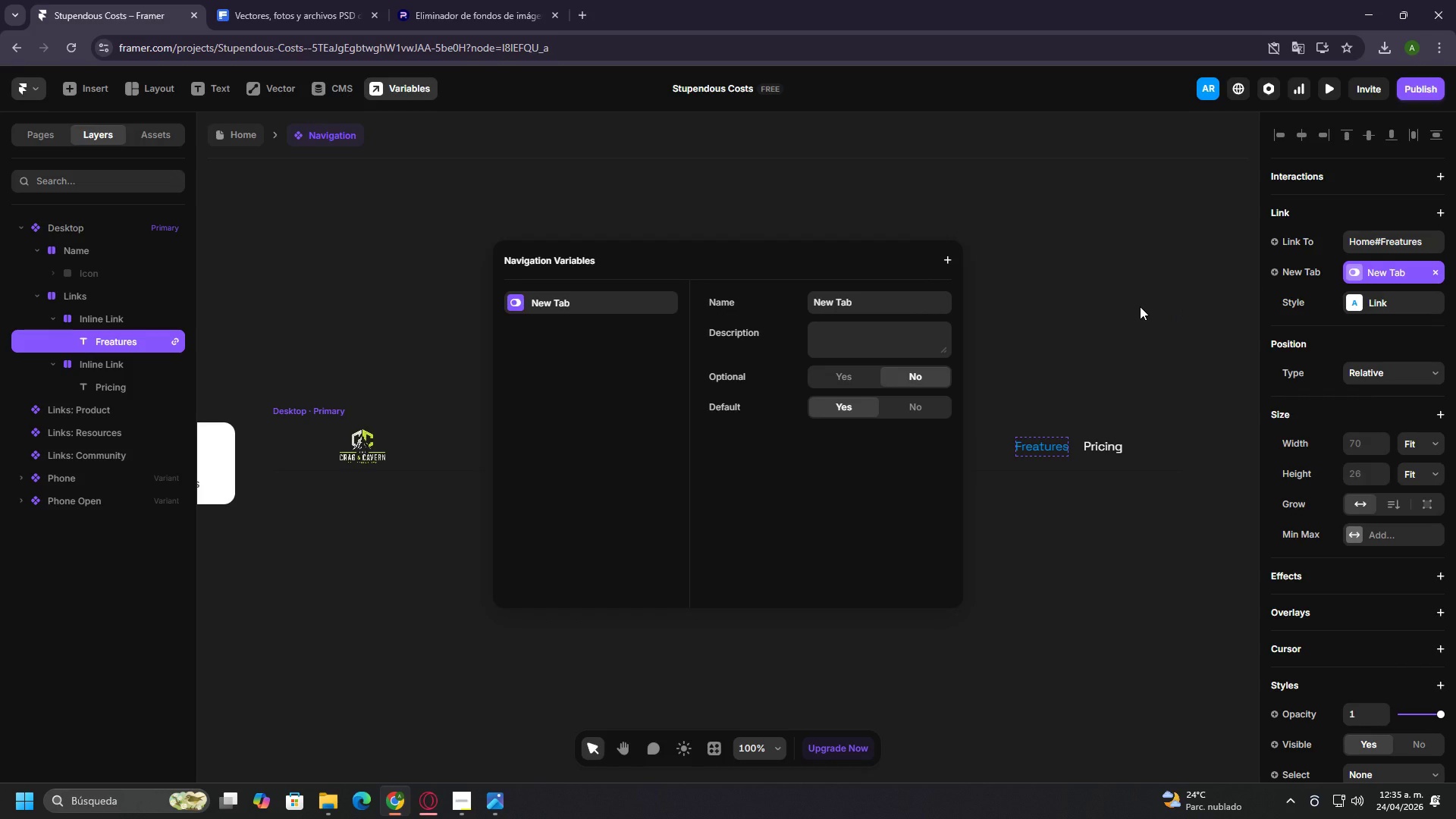 
key(Control+Z)
 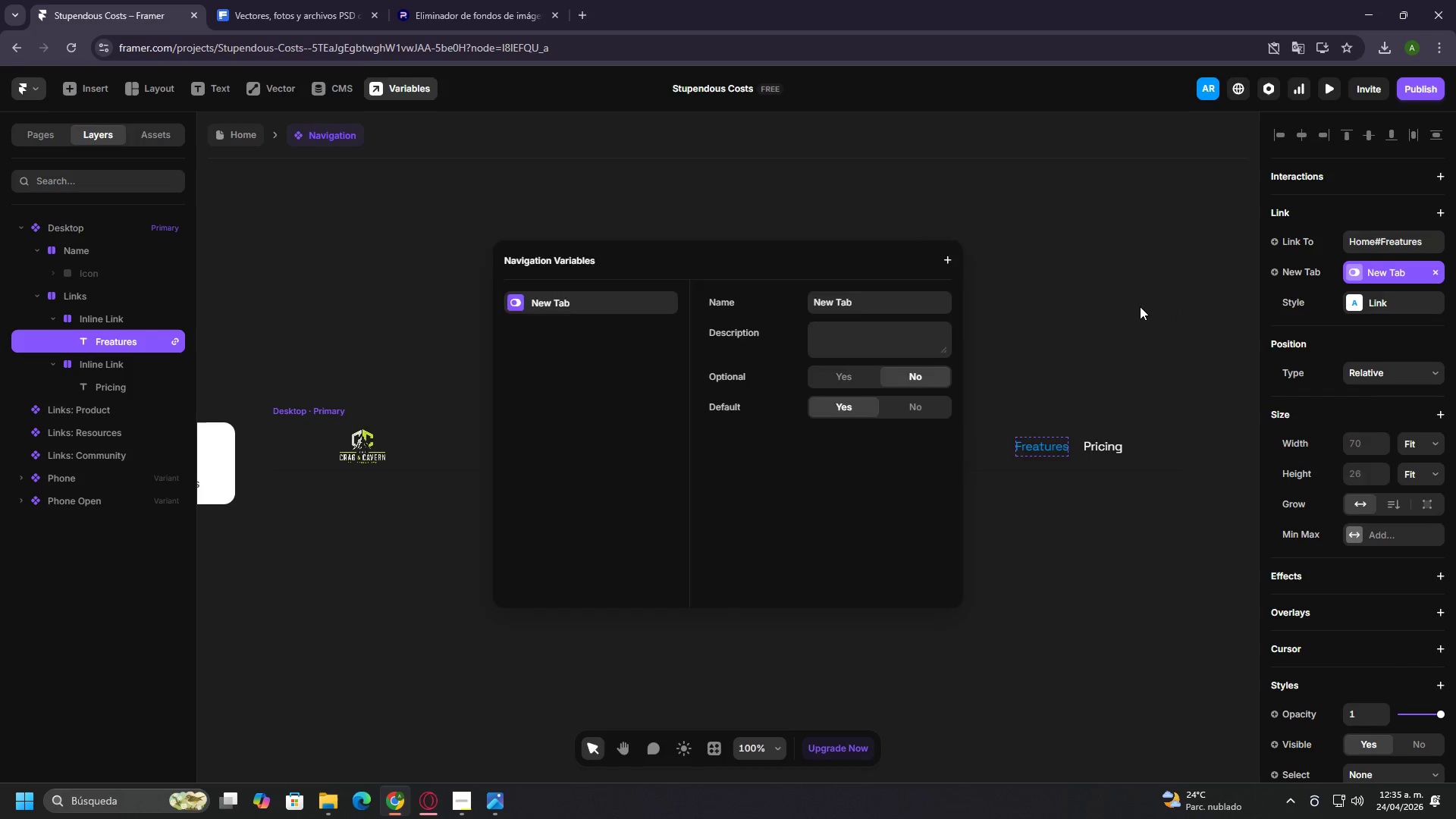 
left_click([1140, 306])
 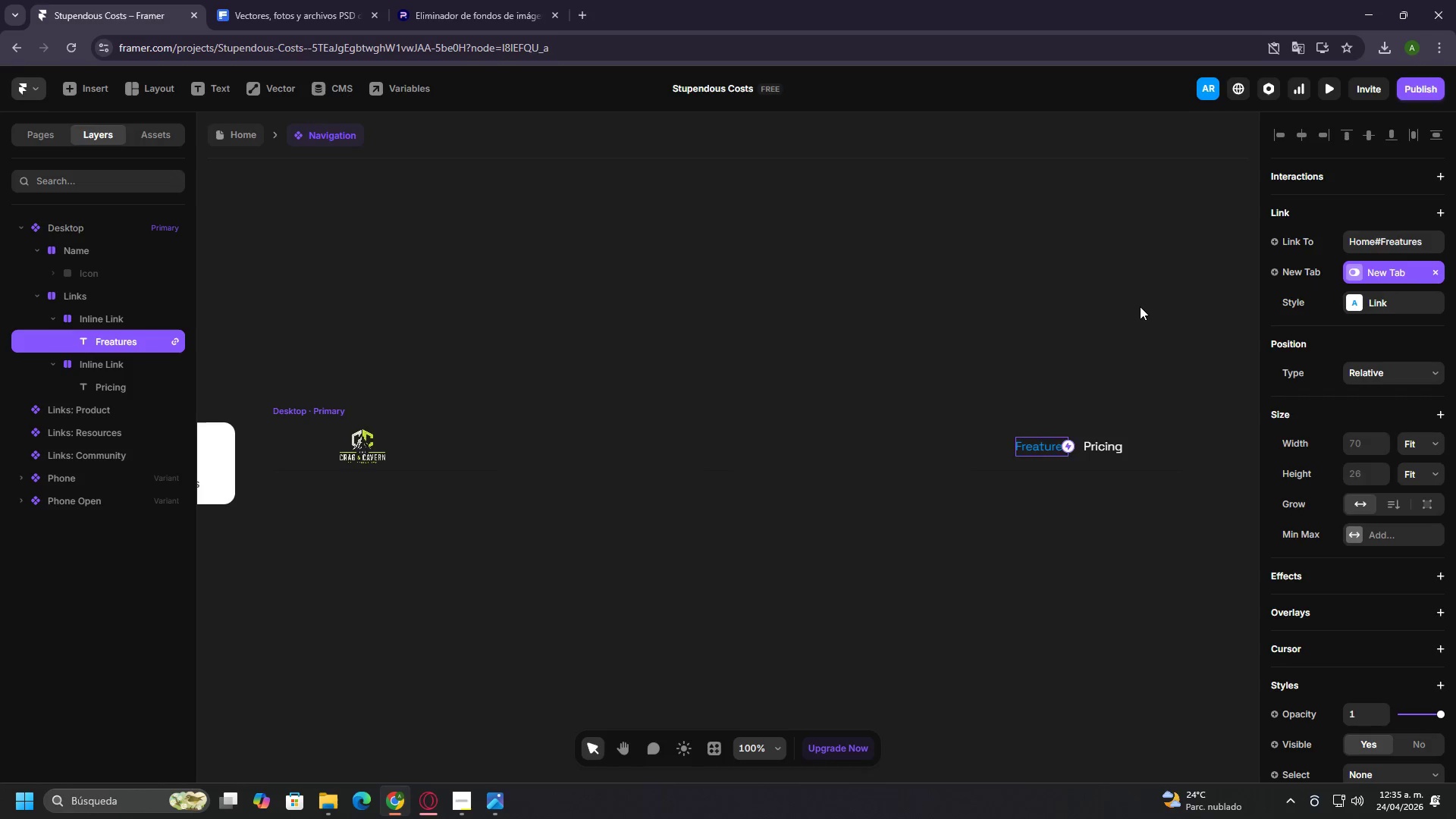 
key(Control+Z)
 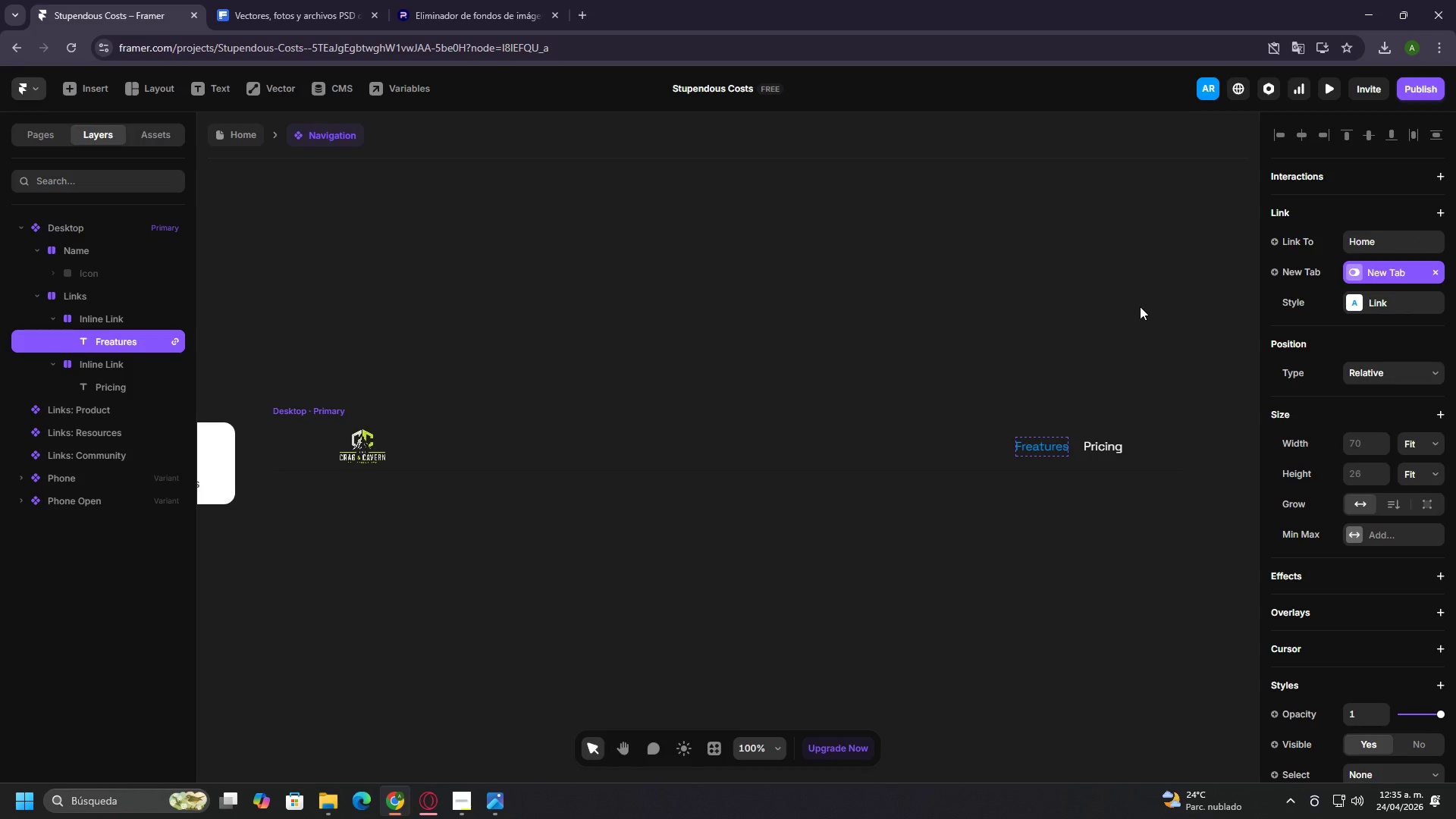 
key(Control+Z)
 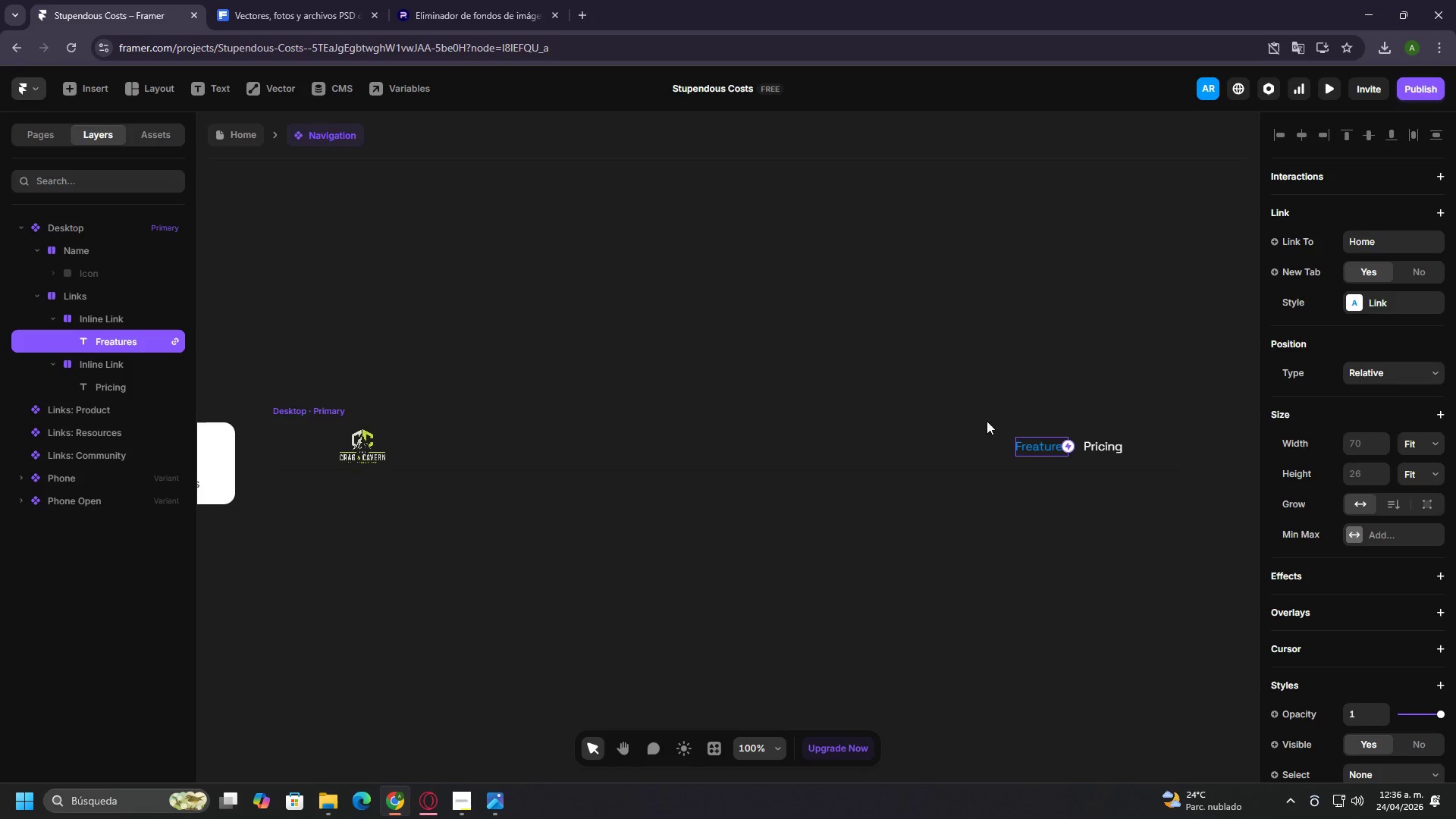 
key(Control+Z)
 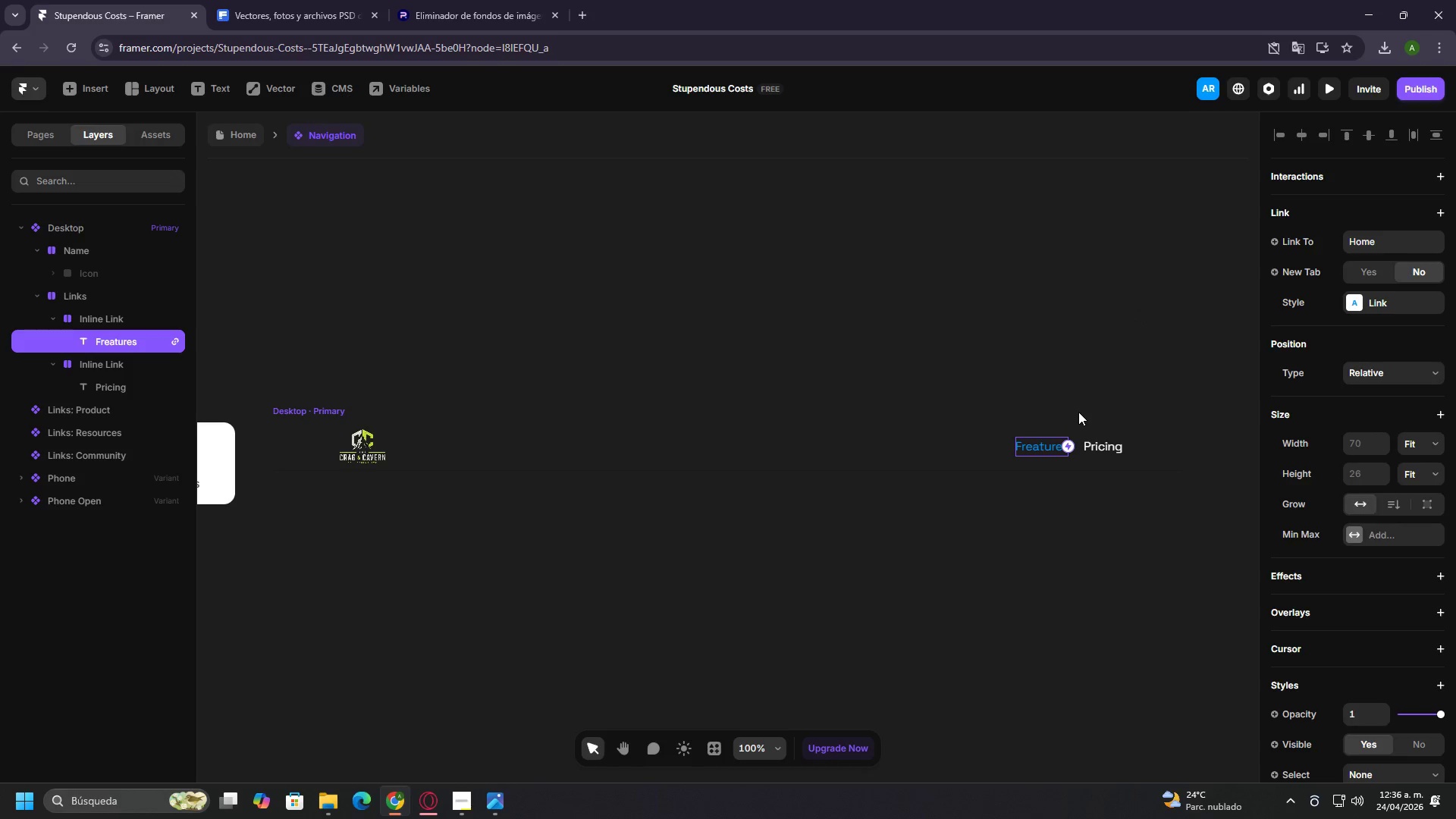 
key(Control+Z)
 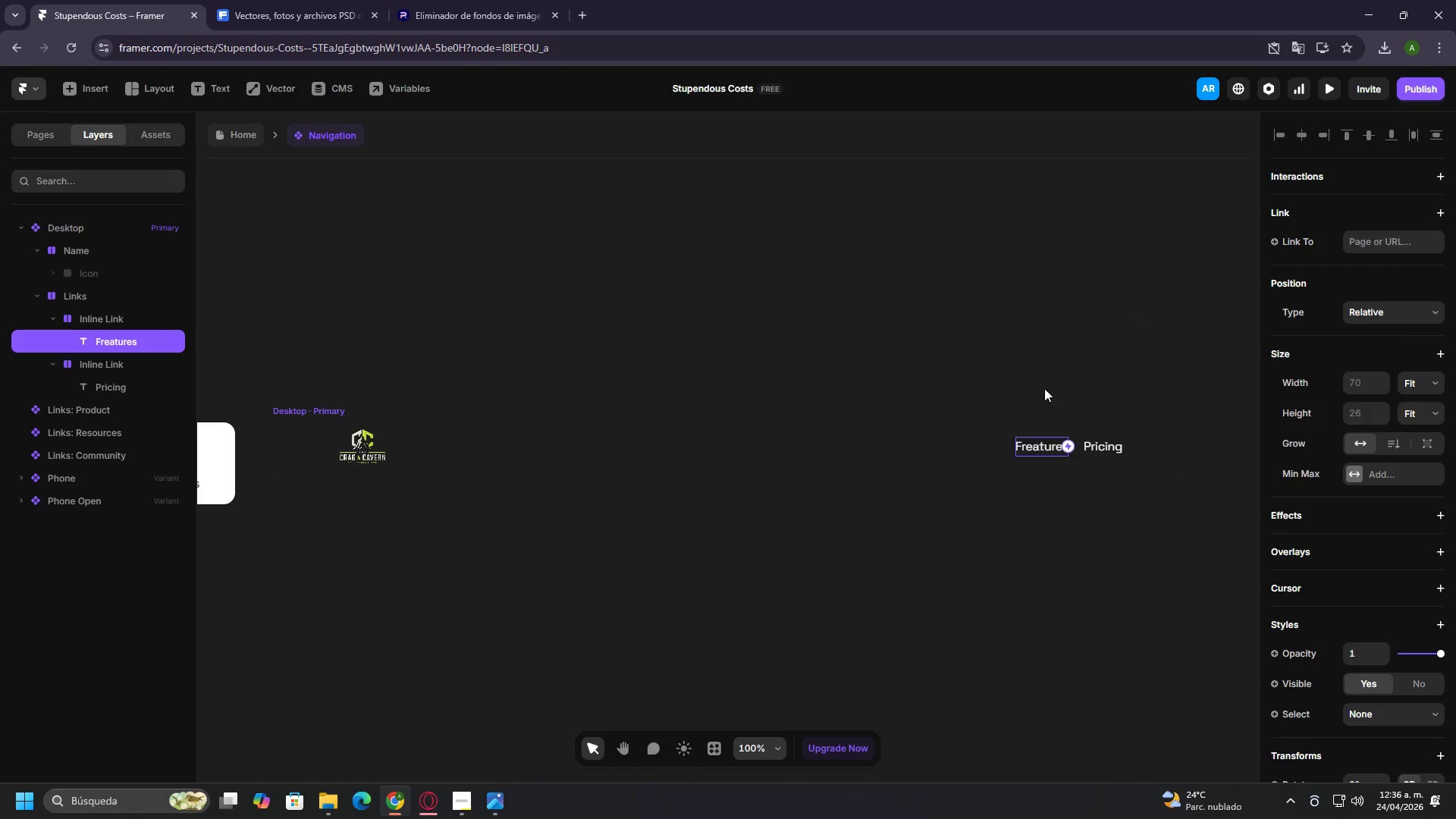 
key(Control+Z)
 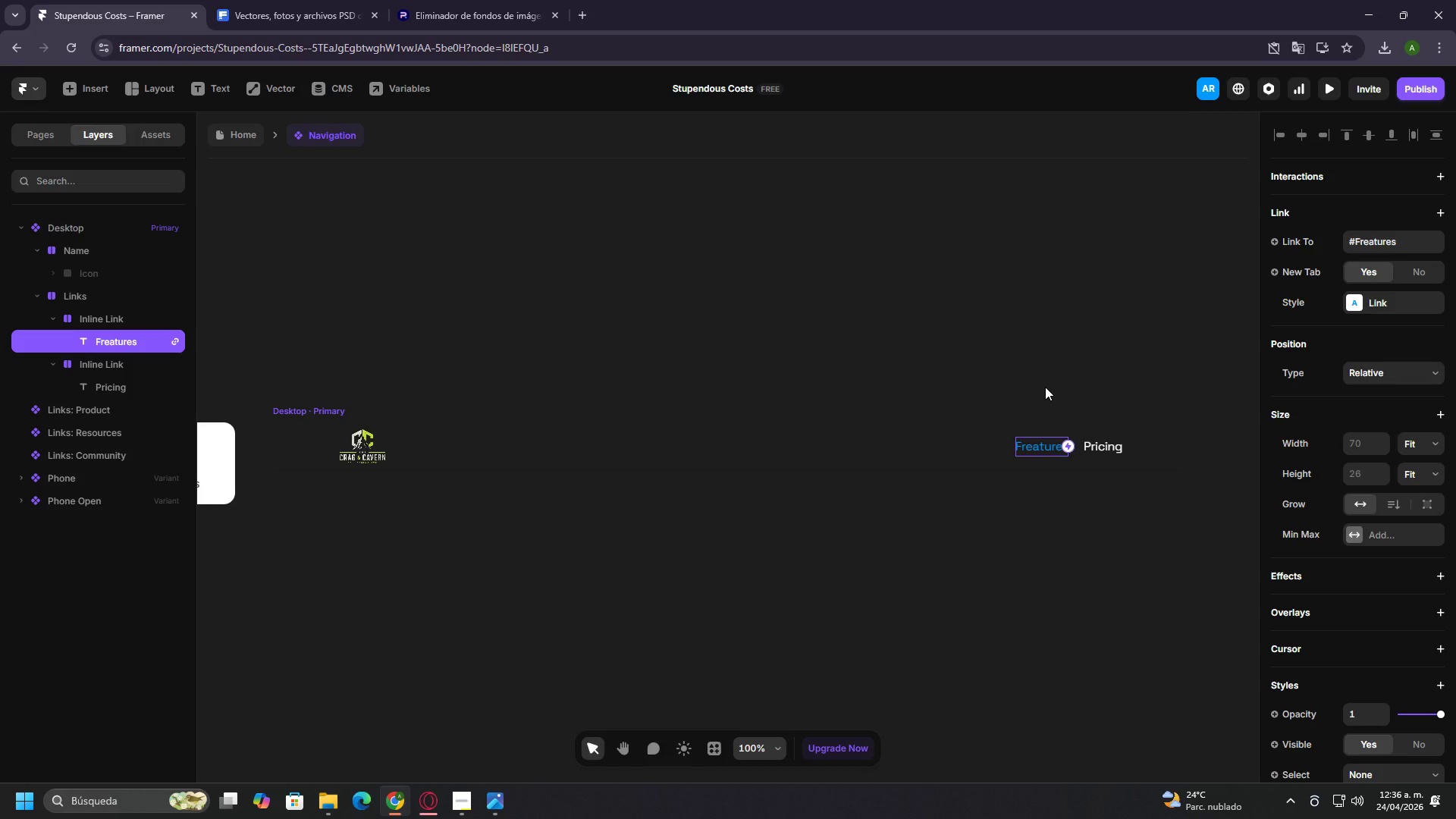 
key(Control+Z)
 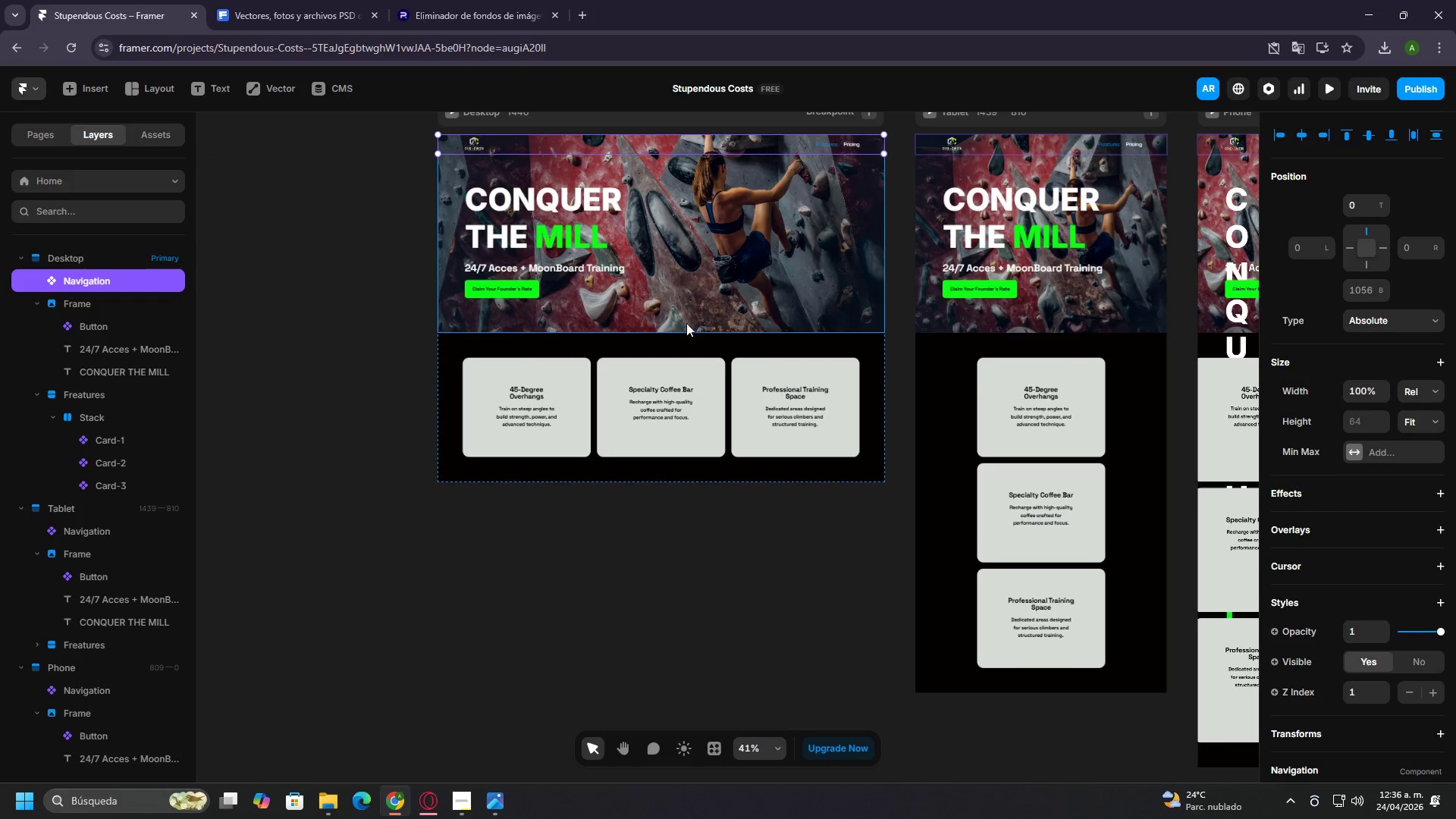 
left_click([535, 224])
 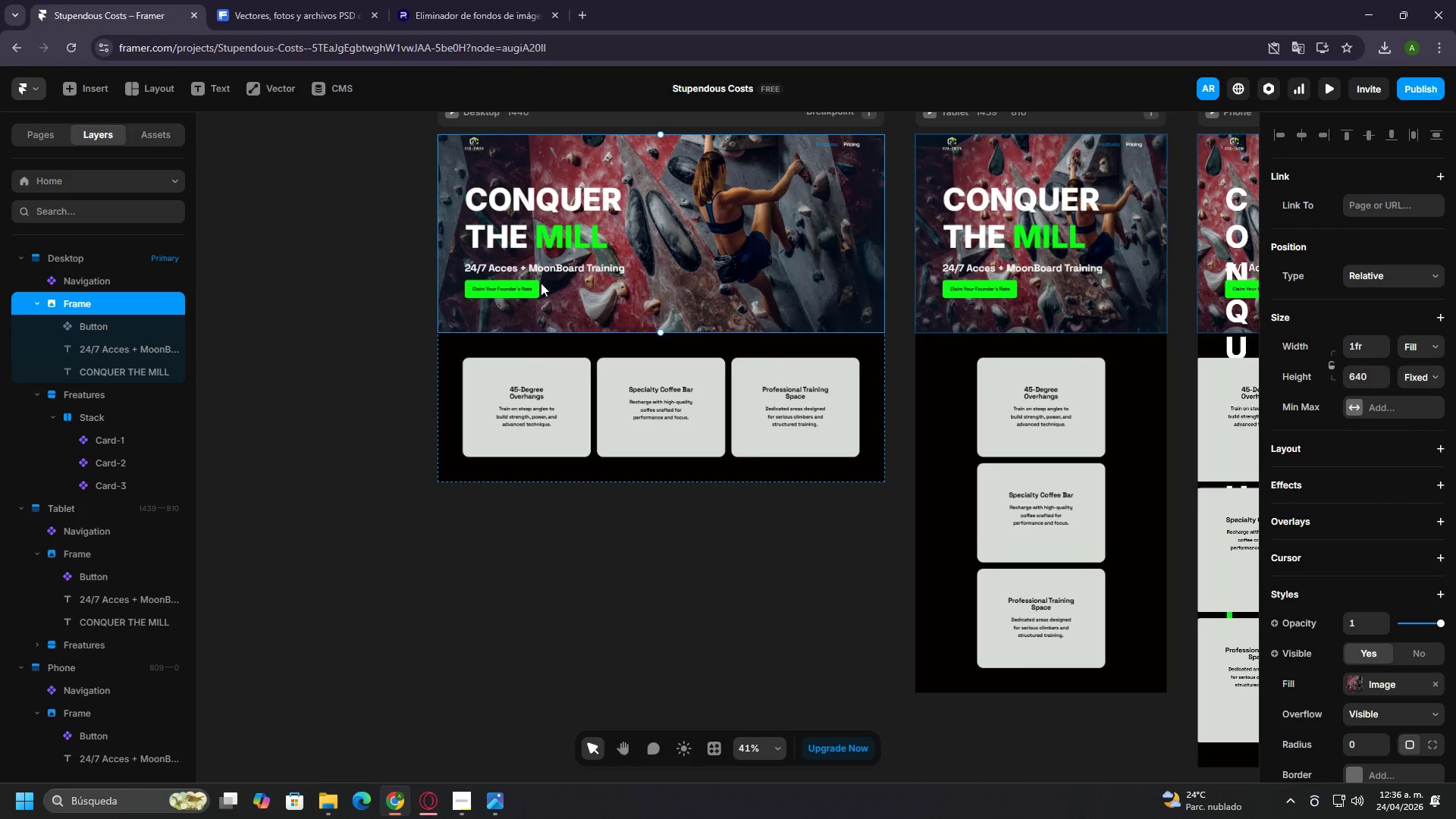 
double_click([519, 283])
 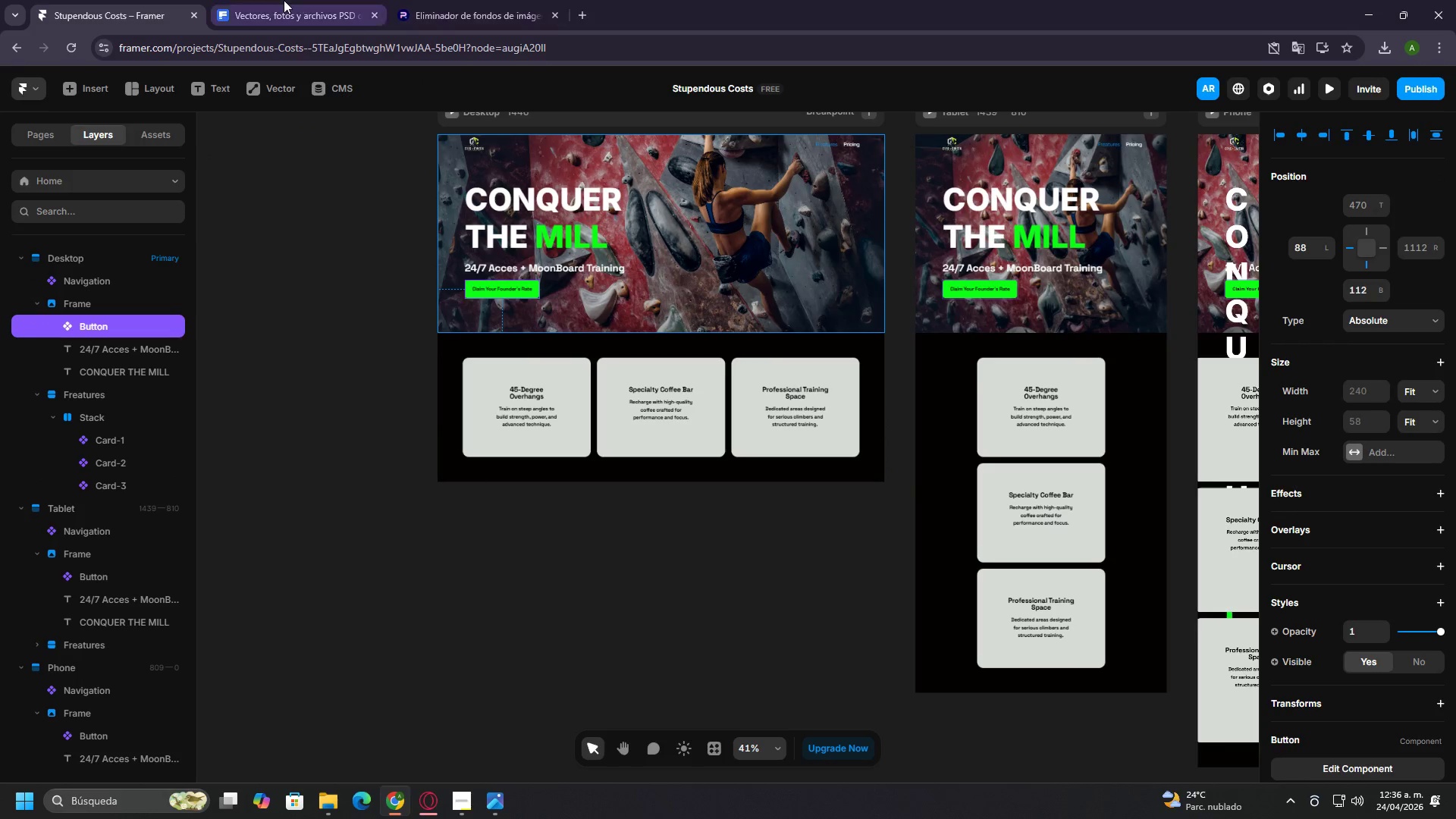 
wait(5.12)
 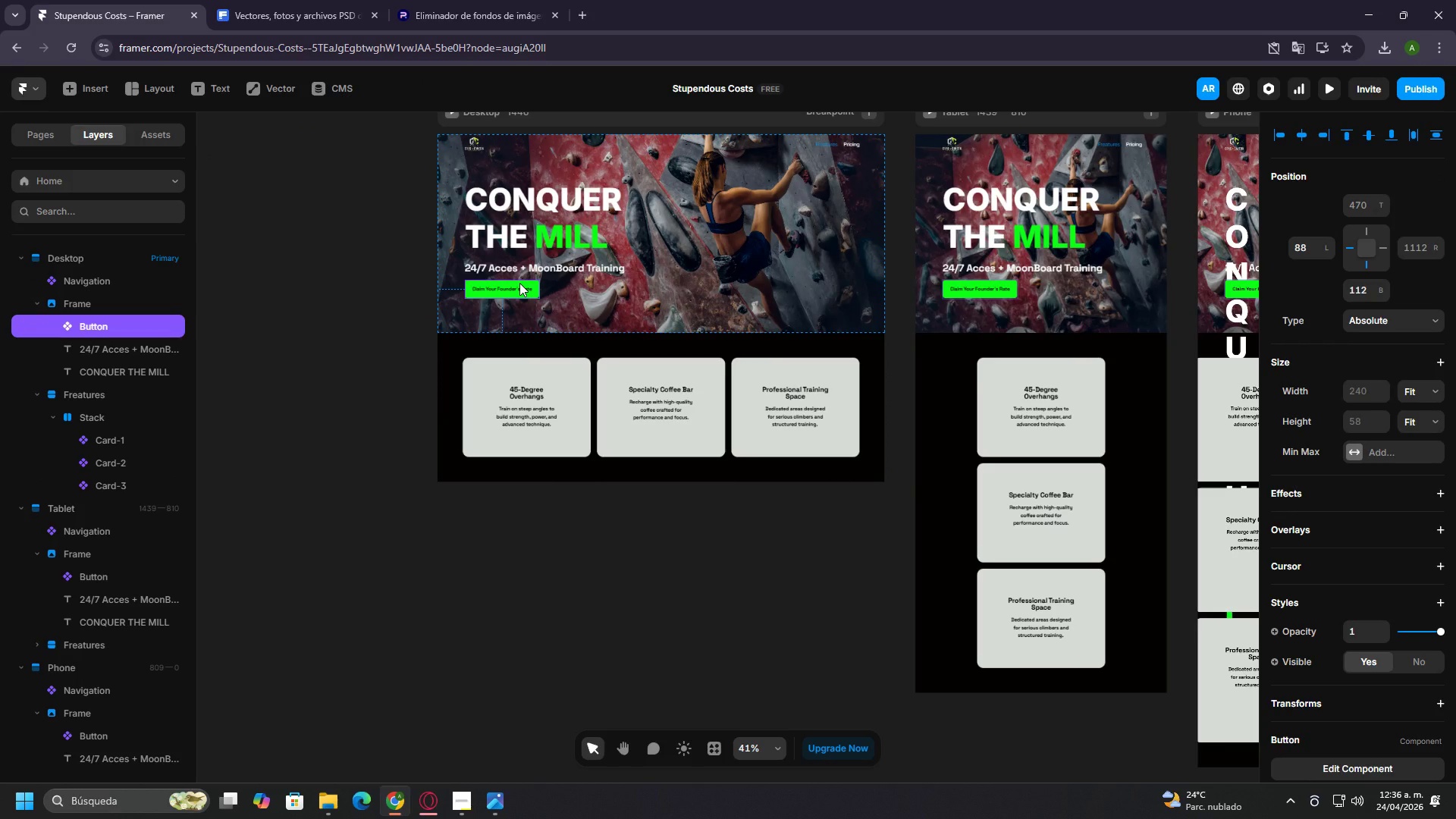 
scroll: coordinate [761, 337], scroll_direction: down, amount: 3.0
 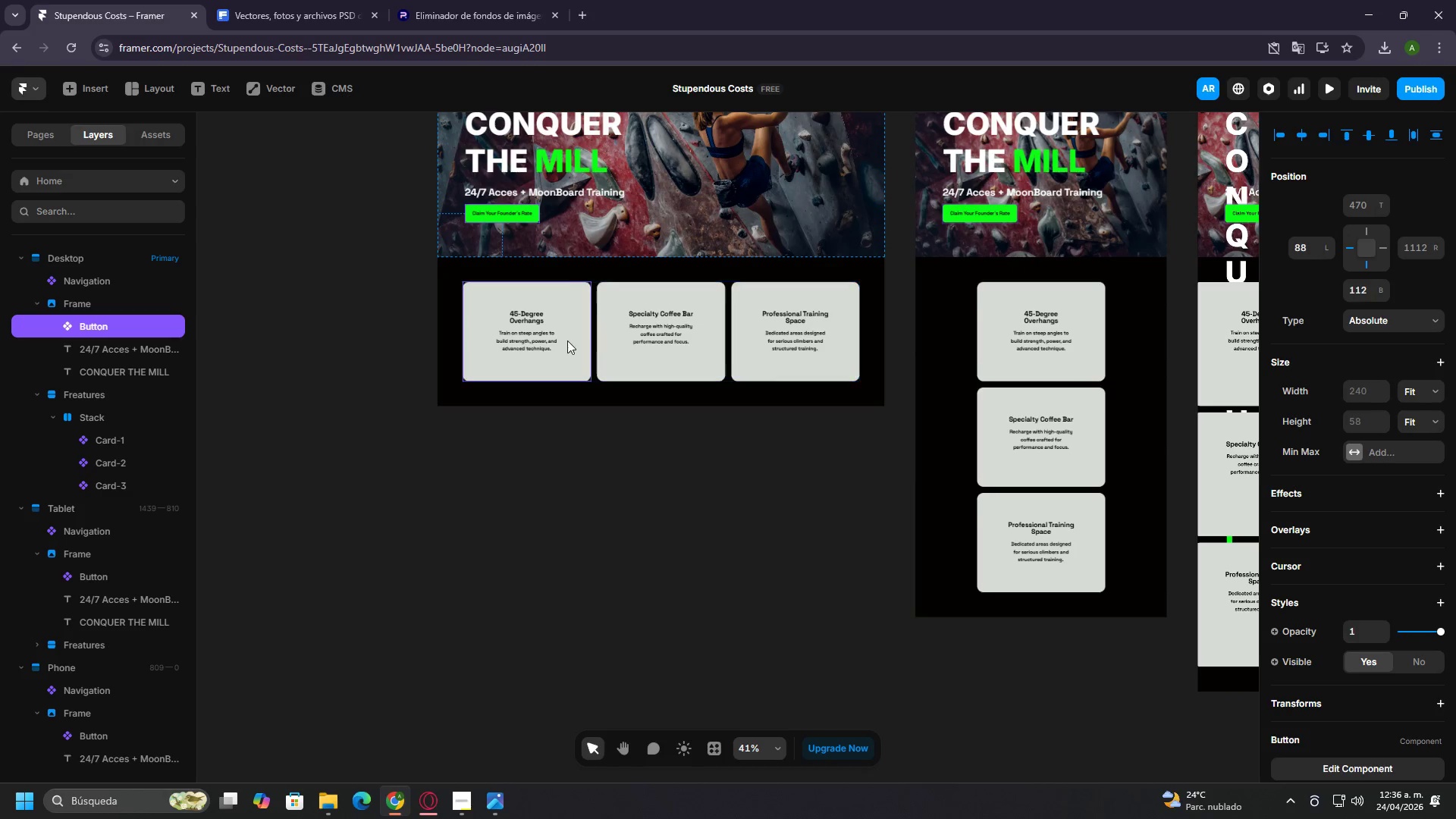 
hold_key(key=ControlLeft, duration=1.38)
 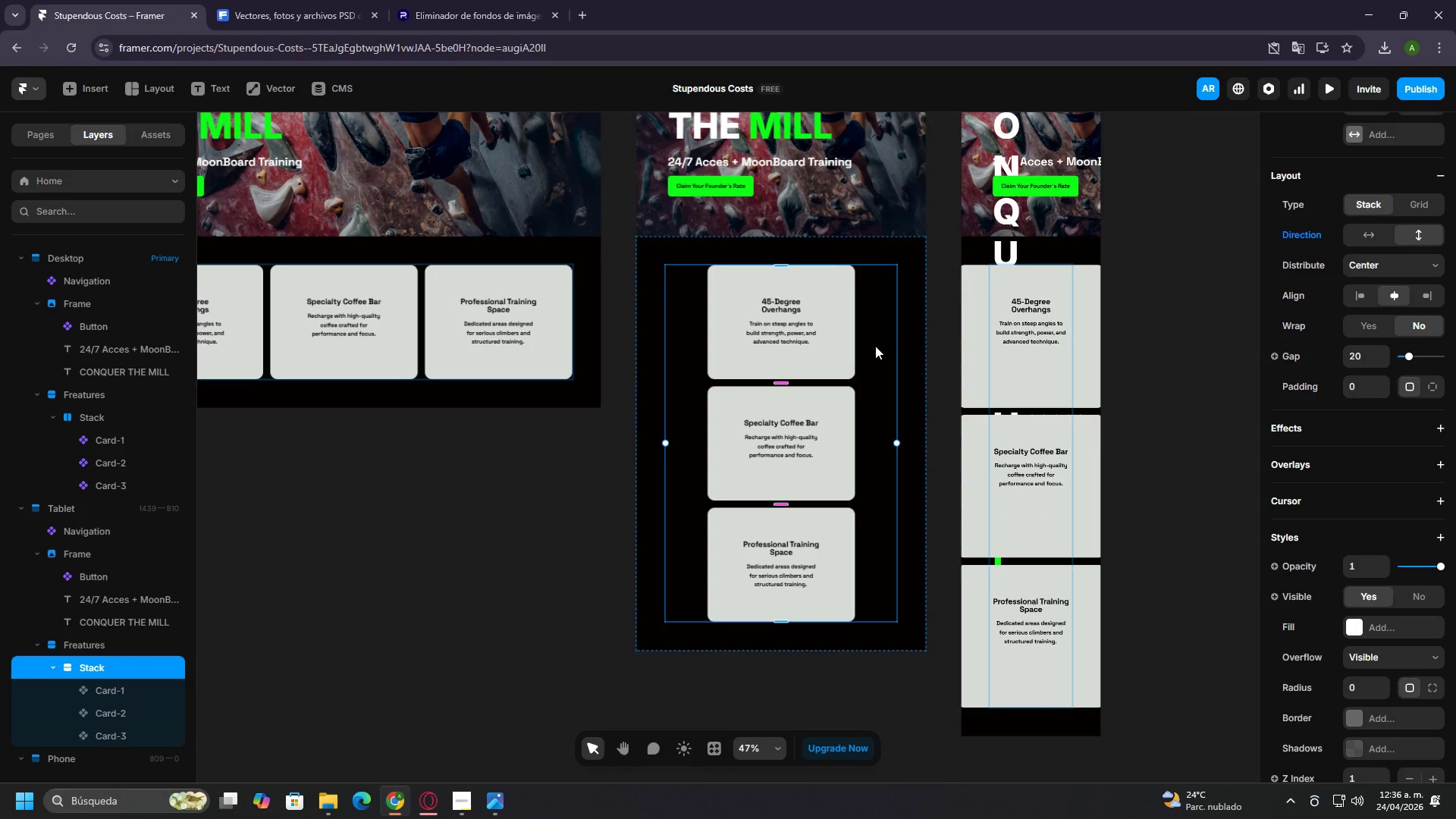 
left_click([875, 346])
 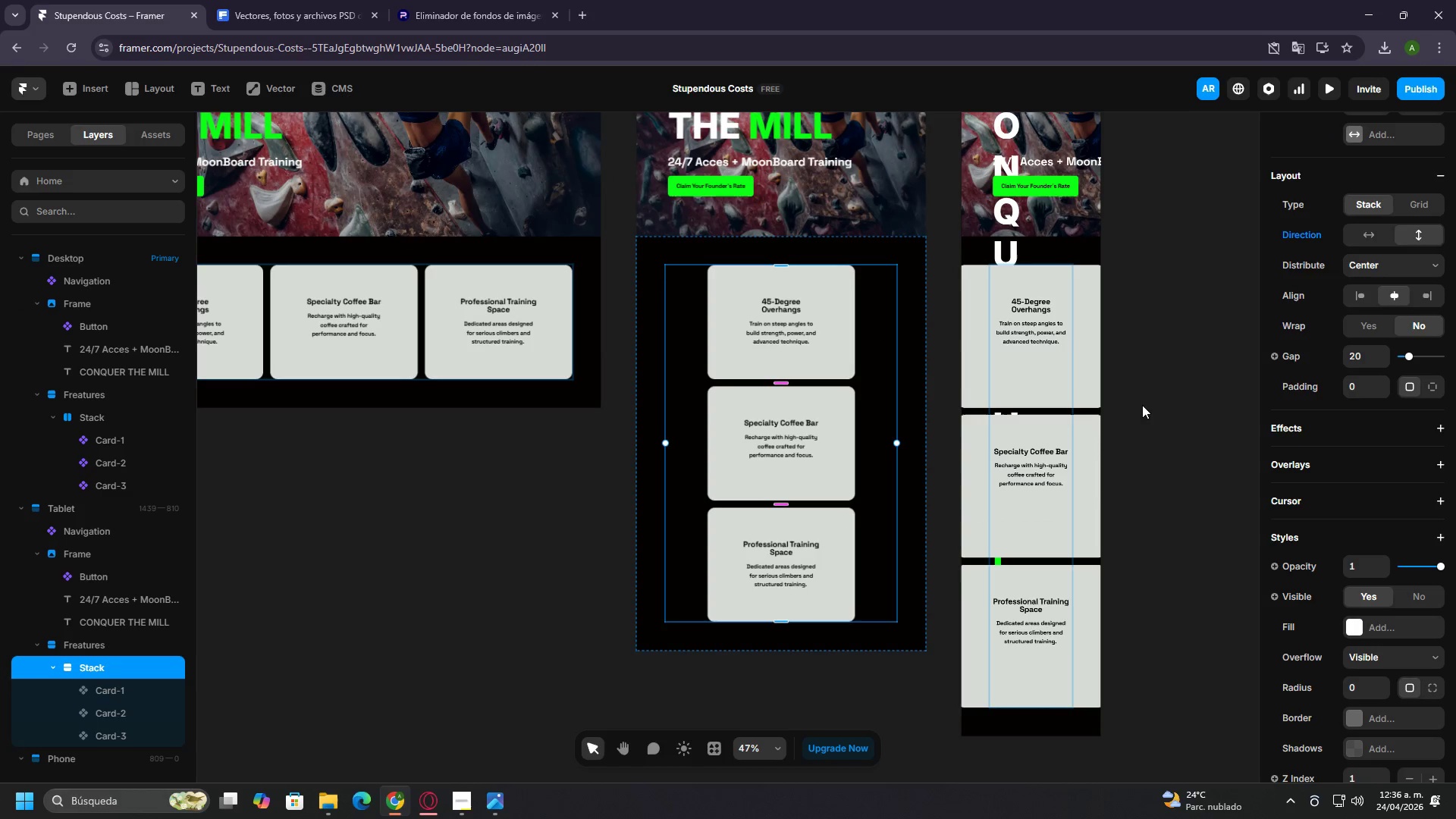 
scroll: coordinate [937, 373], scroll_direction: up, amount: 1.0
 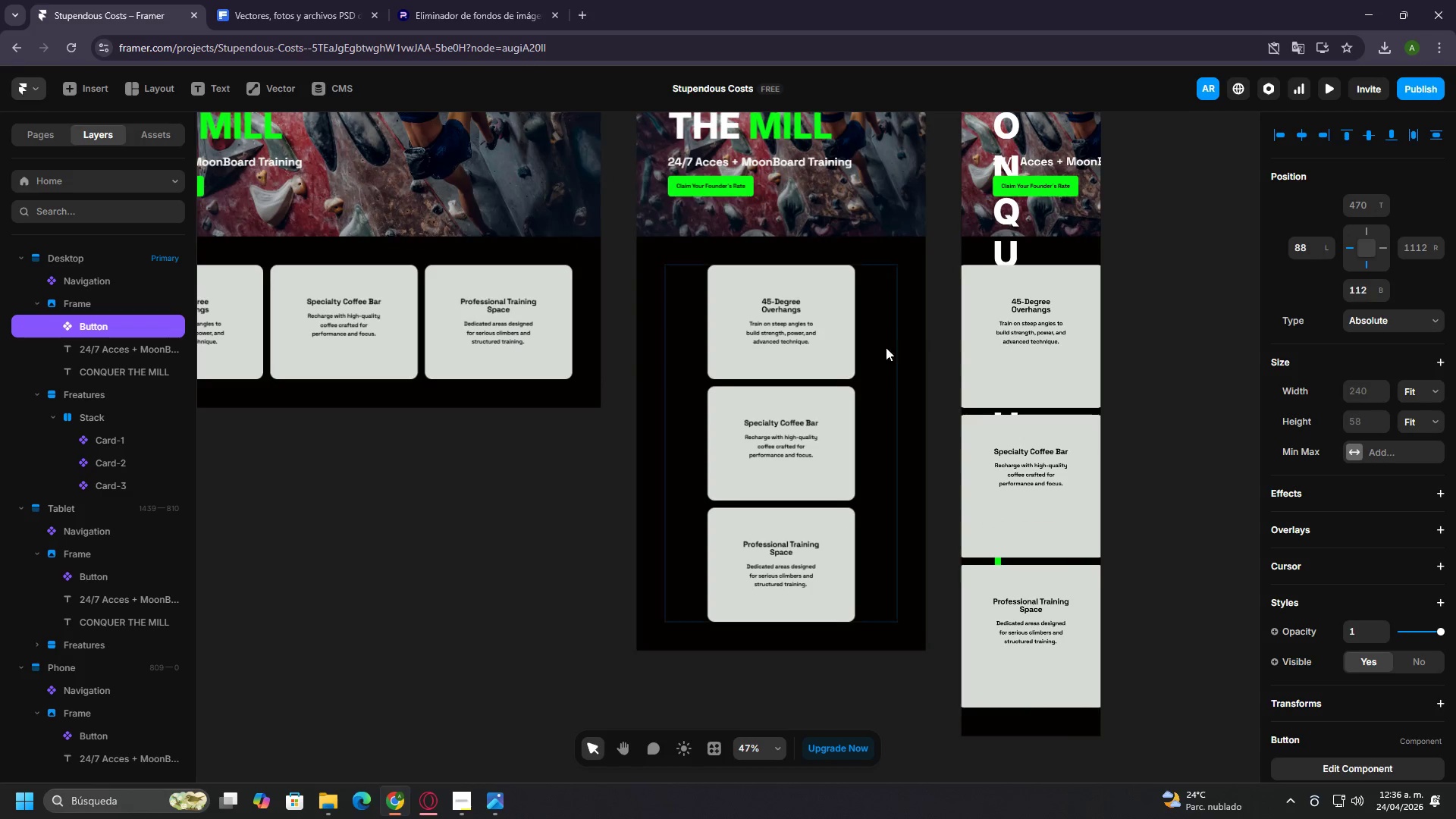 
scroll: coordinate [1383, 579], scroll_direction: down, amount: 7.0
 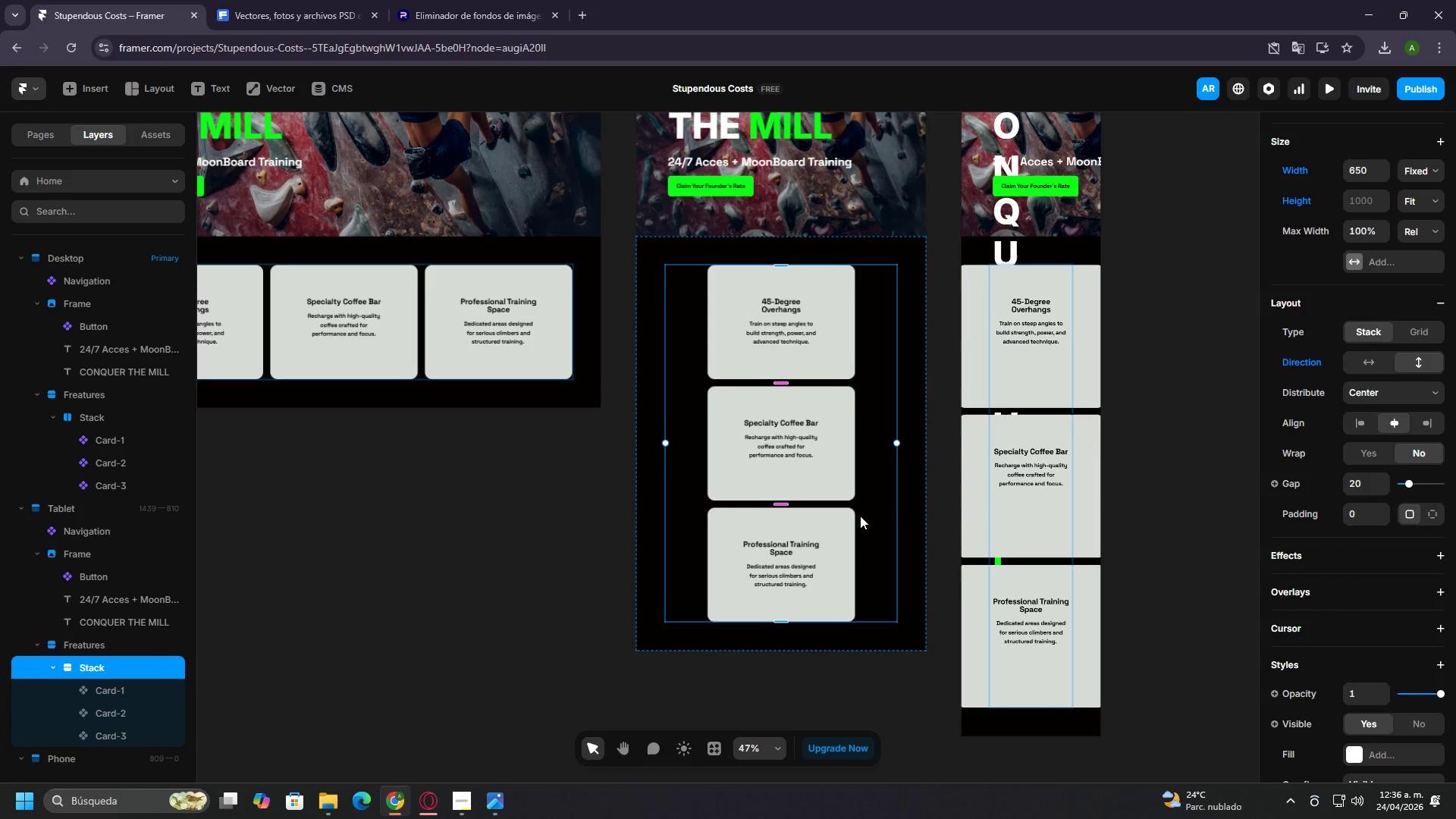 
left_click([823, 438])
 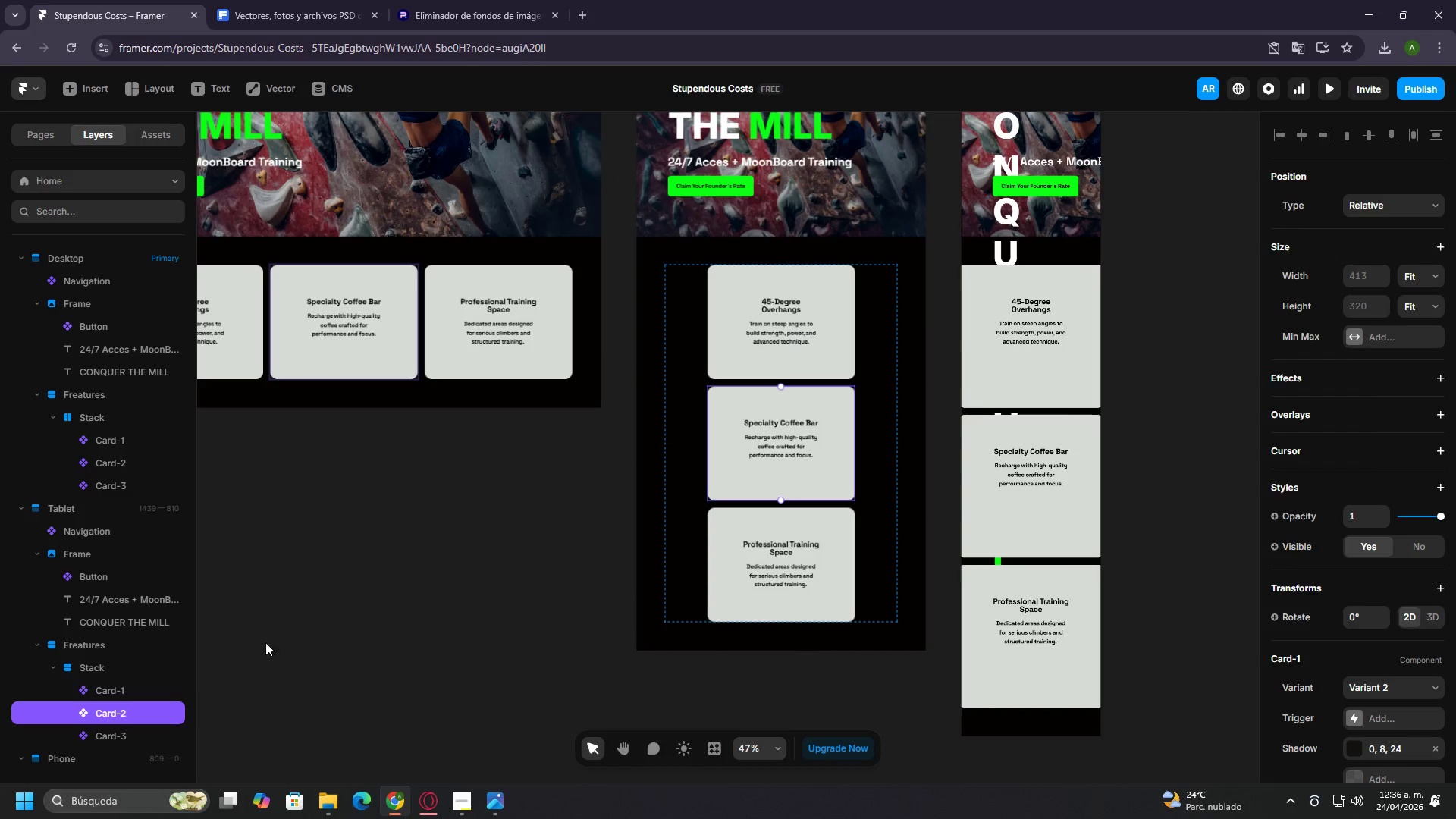 
hold_key(key=ControlLeft, duration=1.06)
left_click([124, 695])
 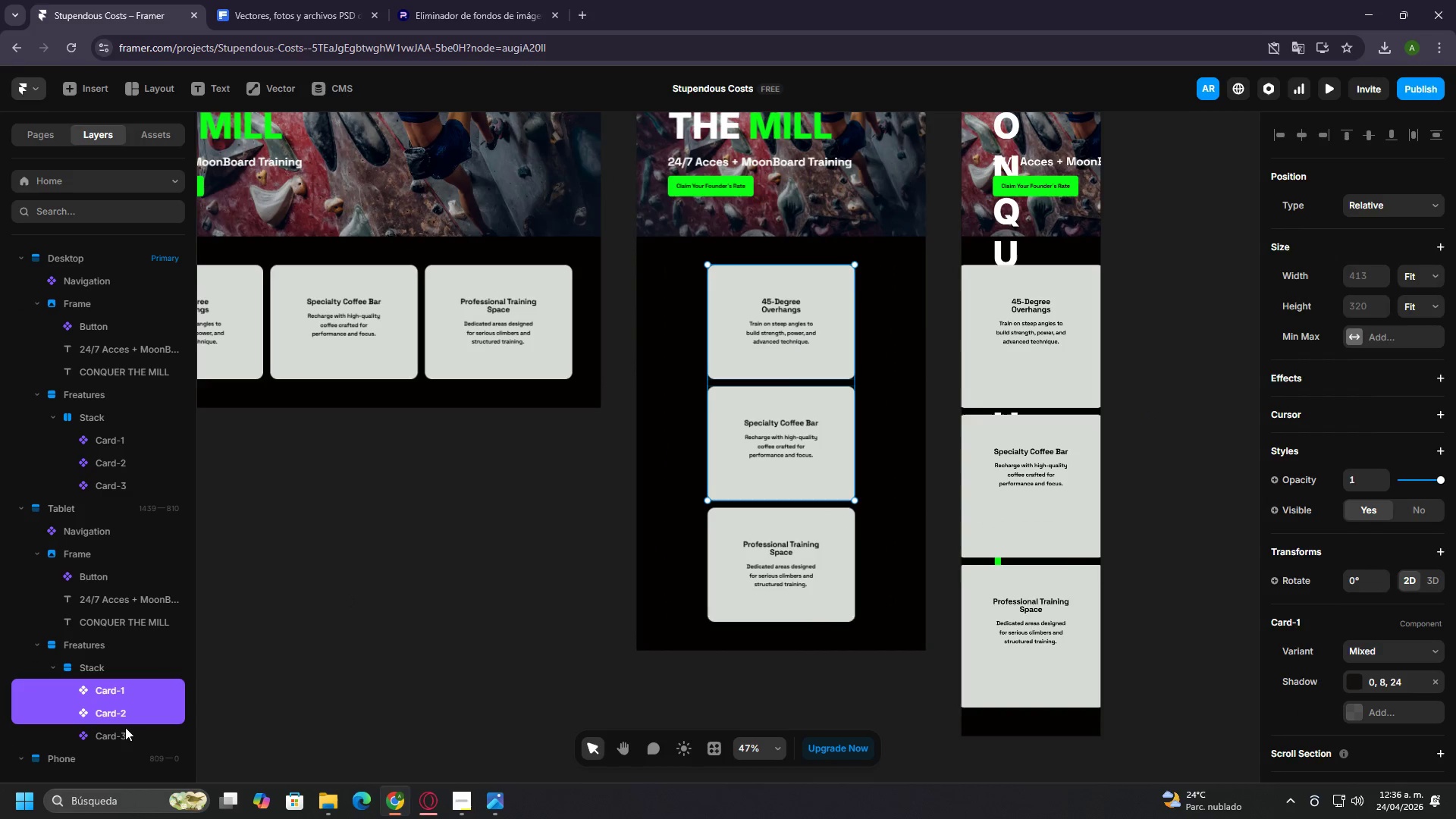 
double_click([125, 728])
 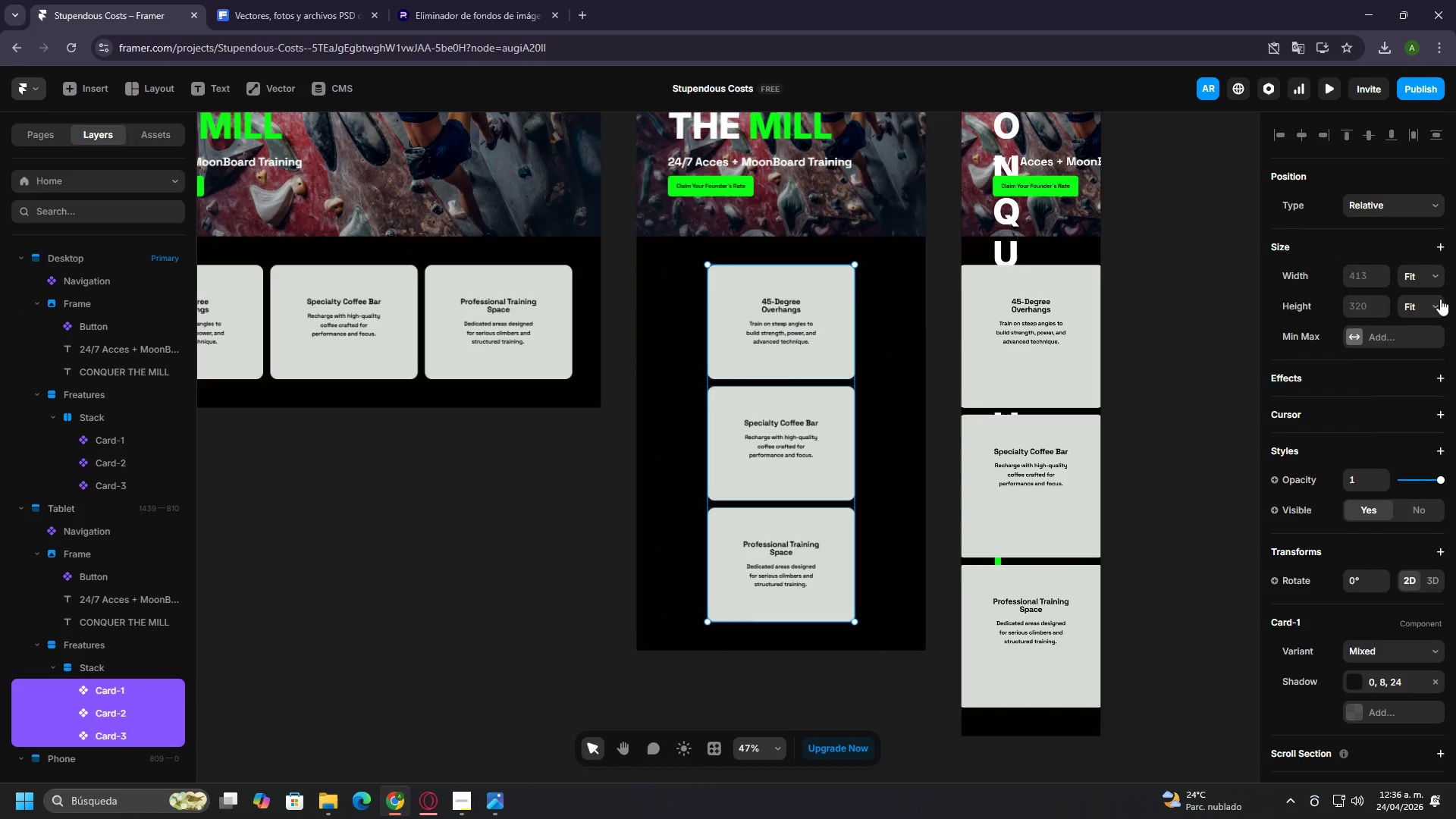 
left_click([1436, 284])
 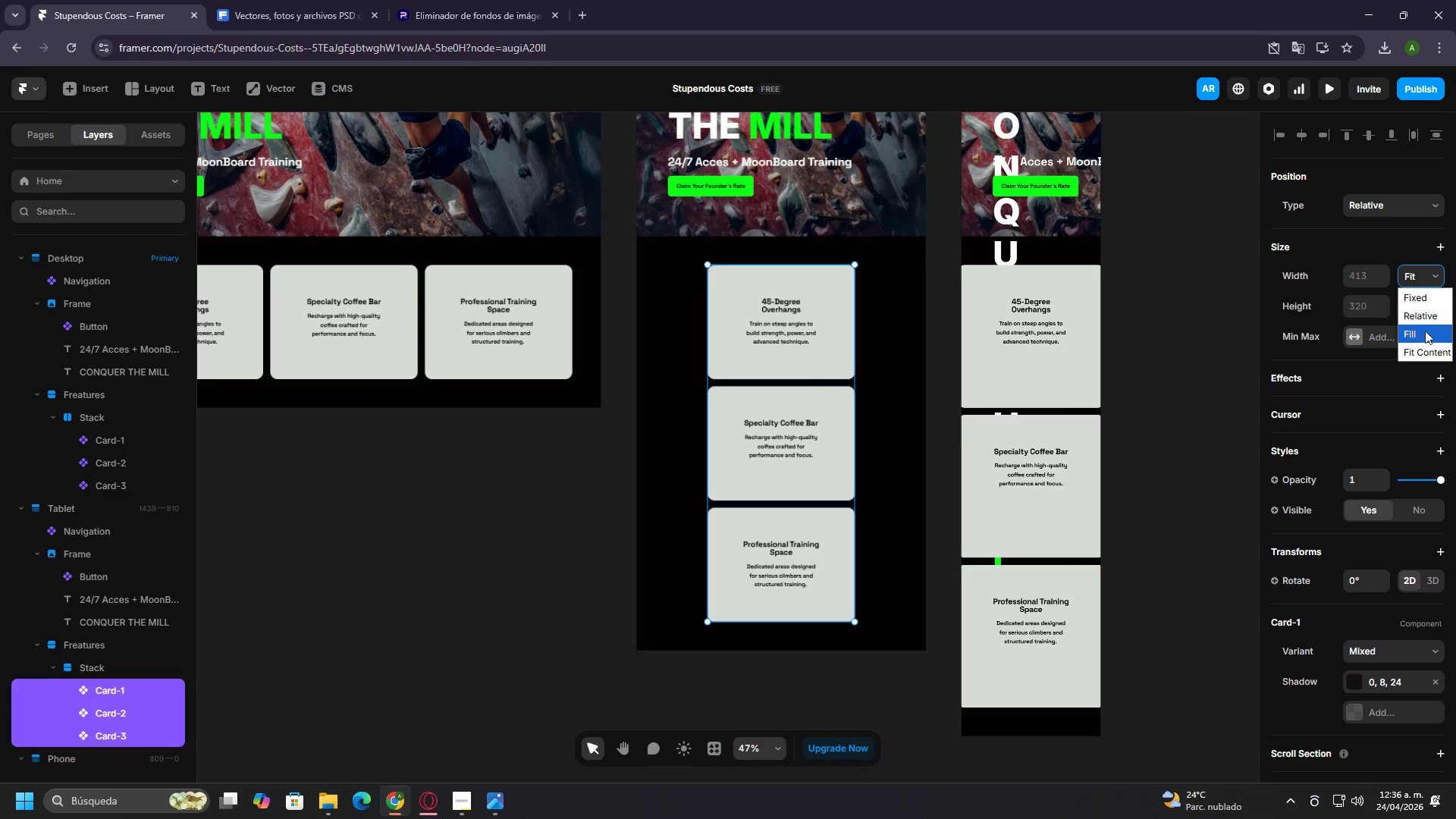 
left_click([1425, 331])
 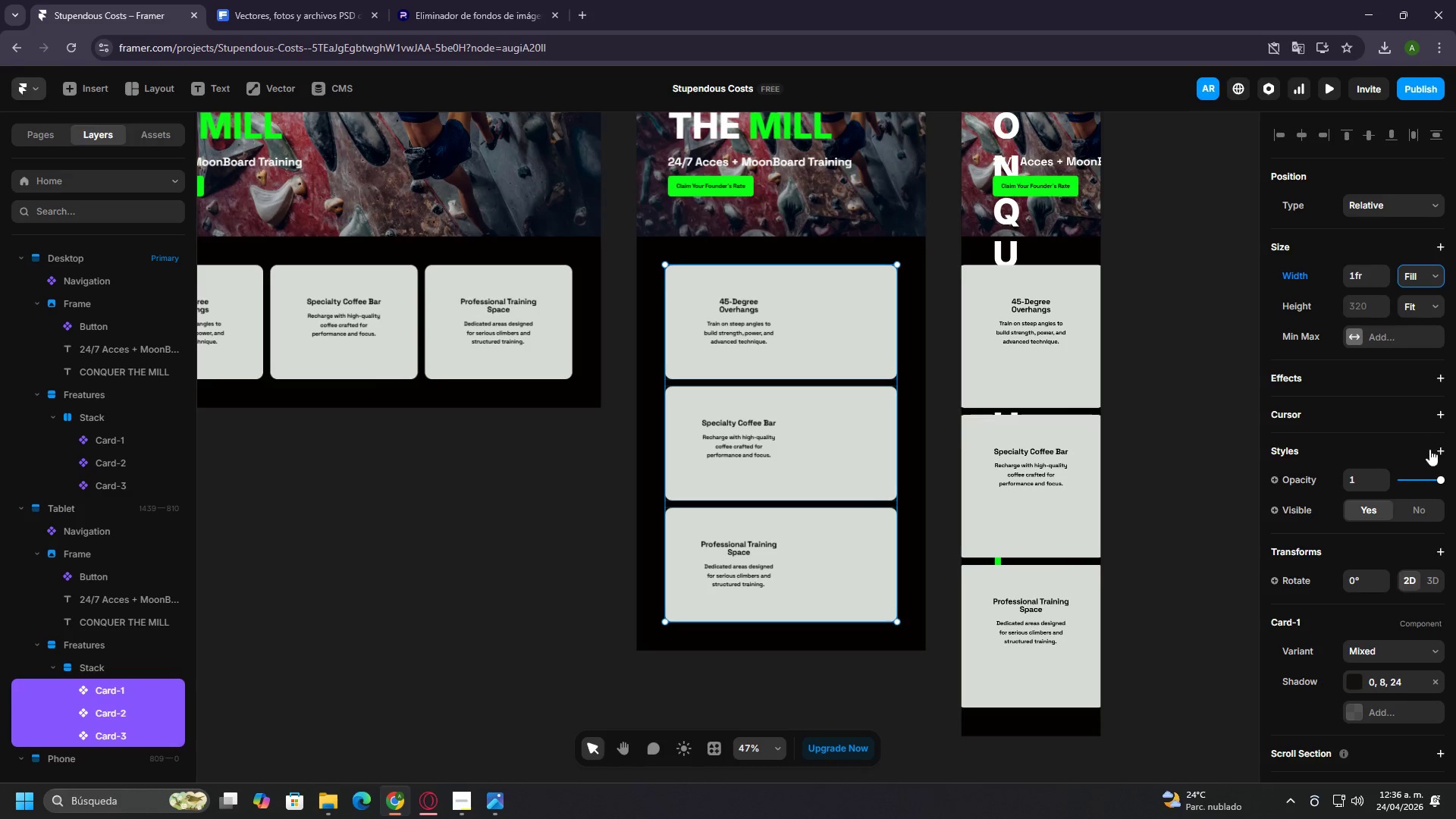 
scroll: coordinate [1419, 570], scroll_direction: down, amount: 3.0
 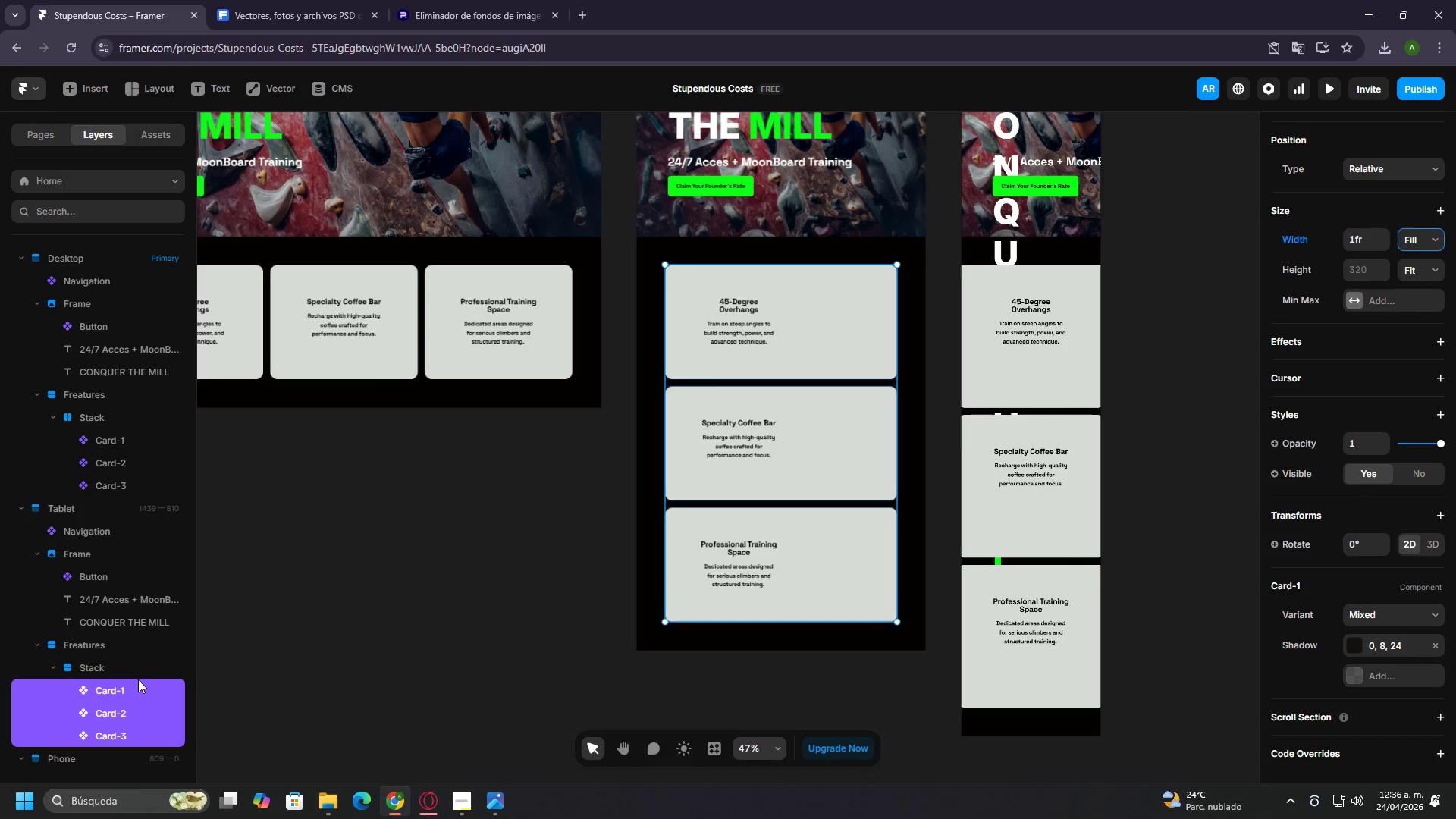 
left_click([102, 694])
 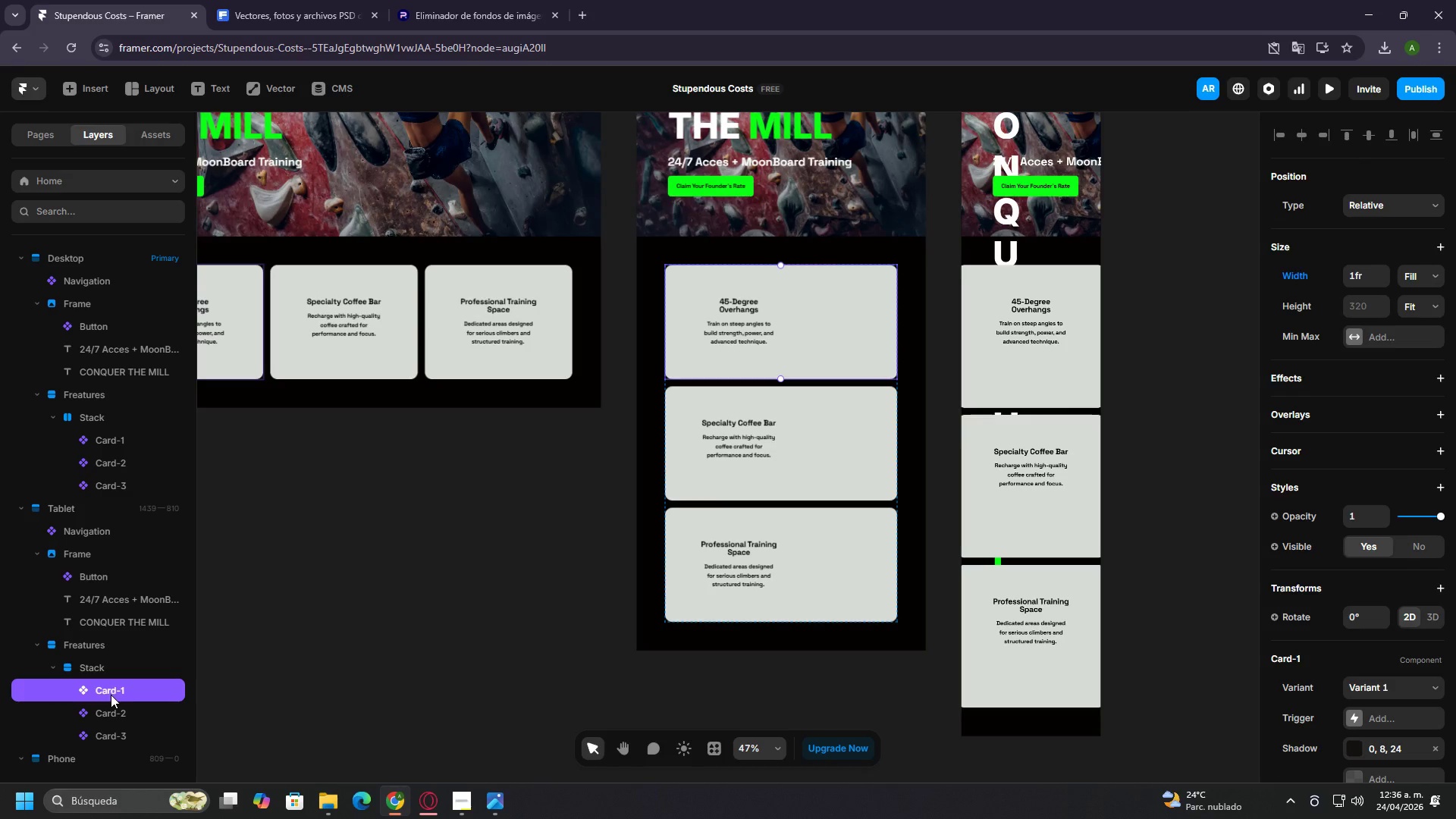 
hold_key(key=ControlLeft, duration=1.25)
left_click([109, 714])
 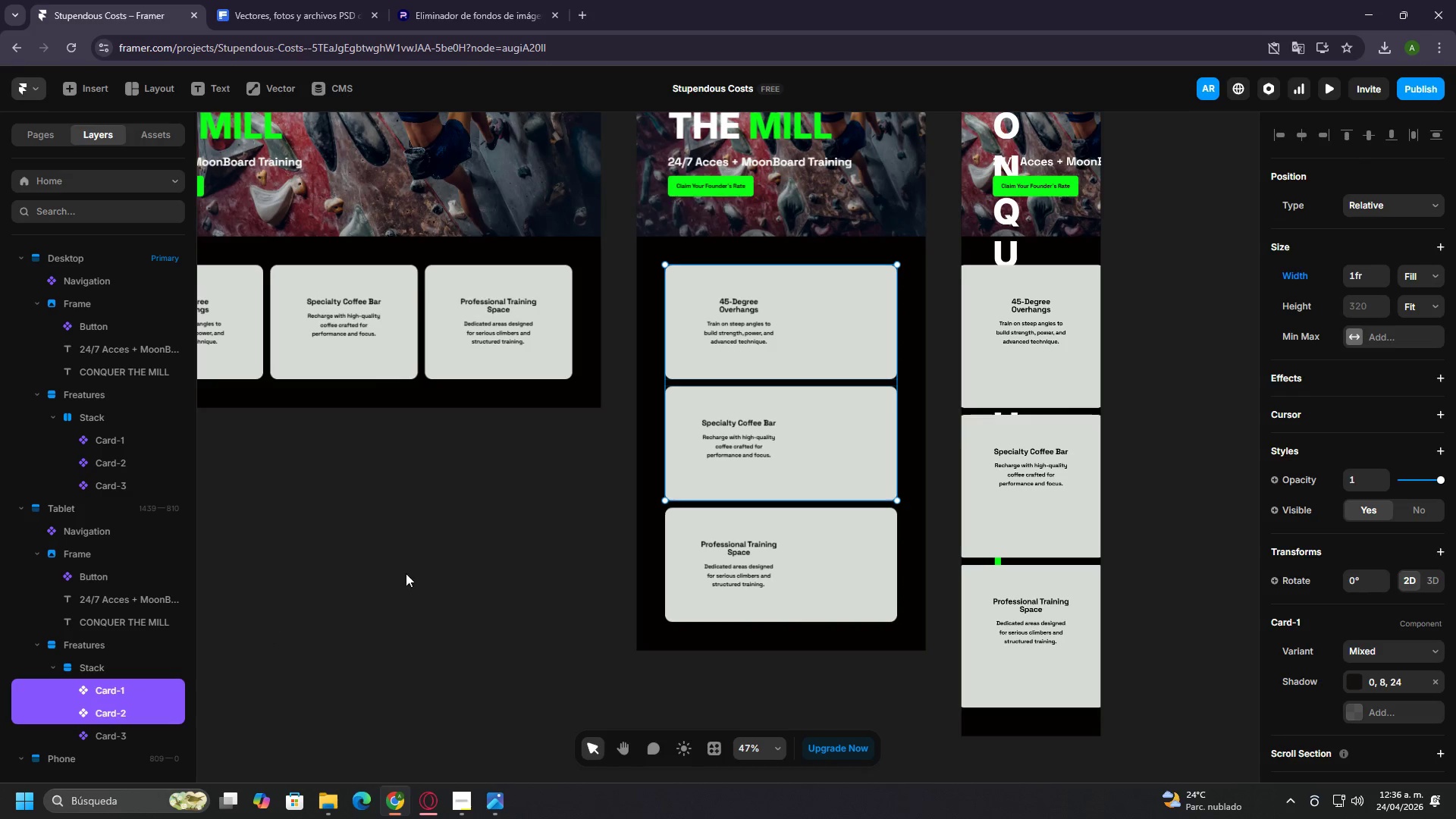 
double_click([816, 334])
 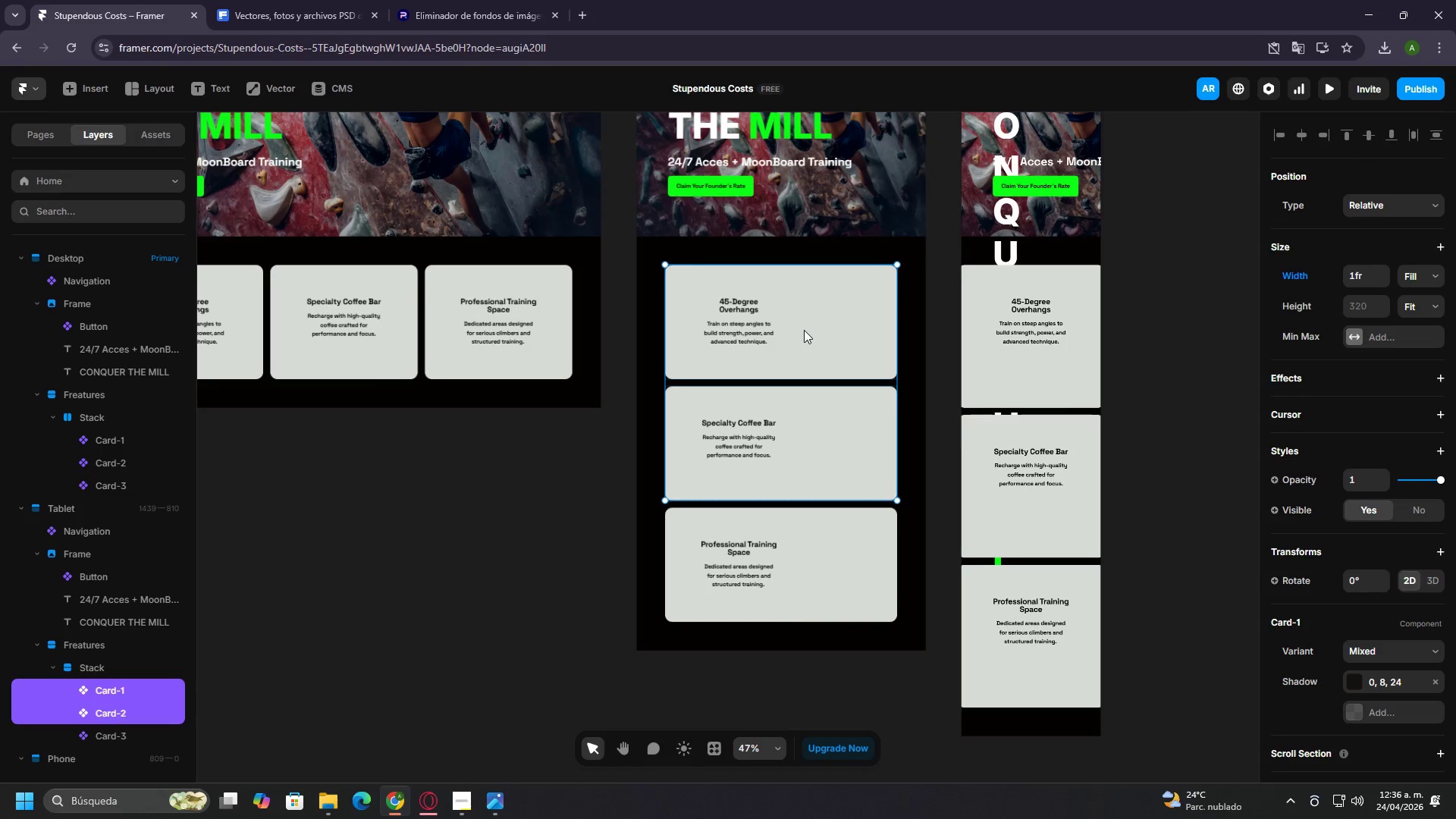 
double_click([804, 330])
 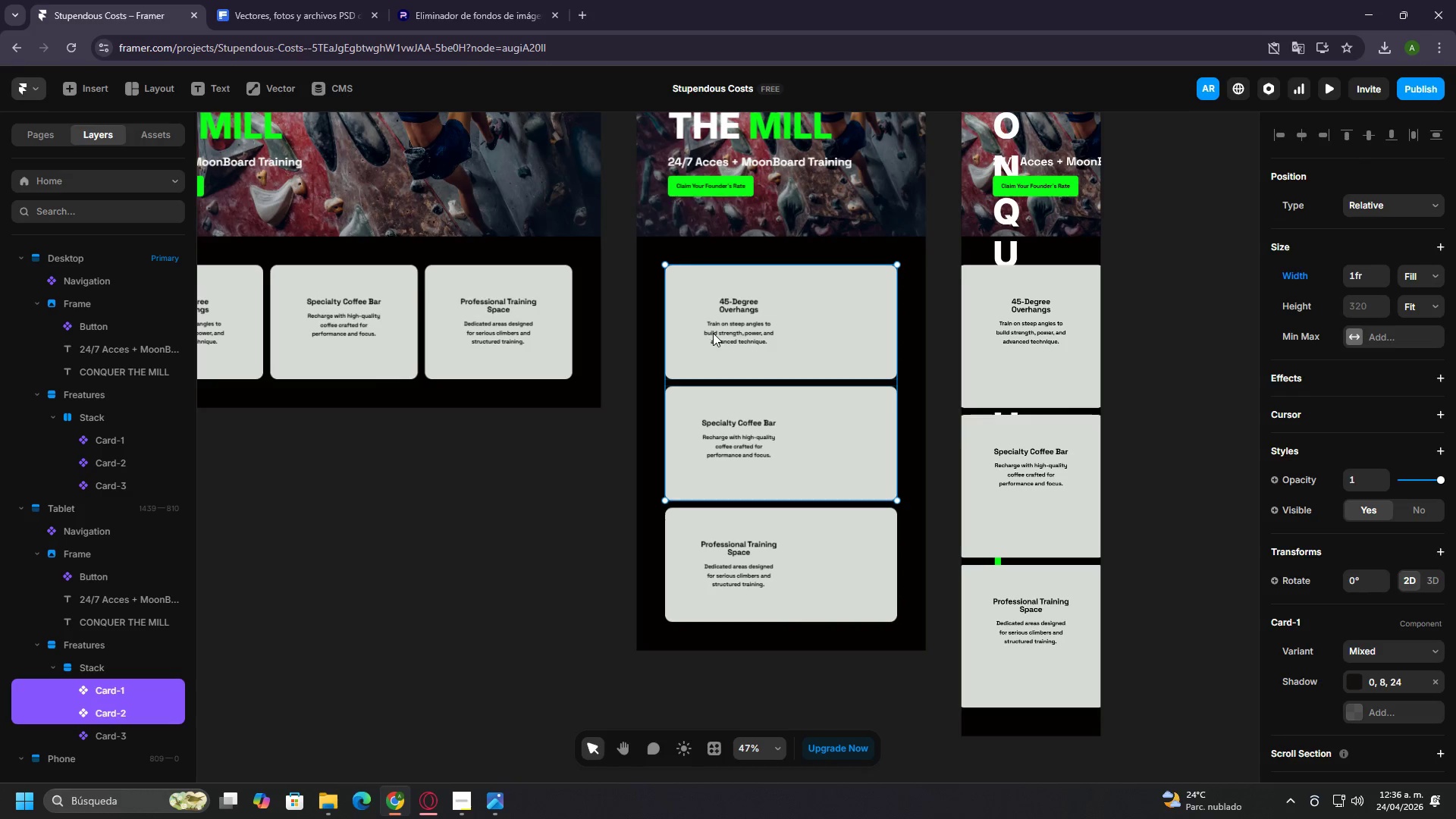 
double_click([713, 333])
 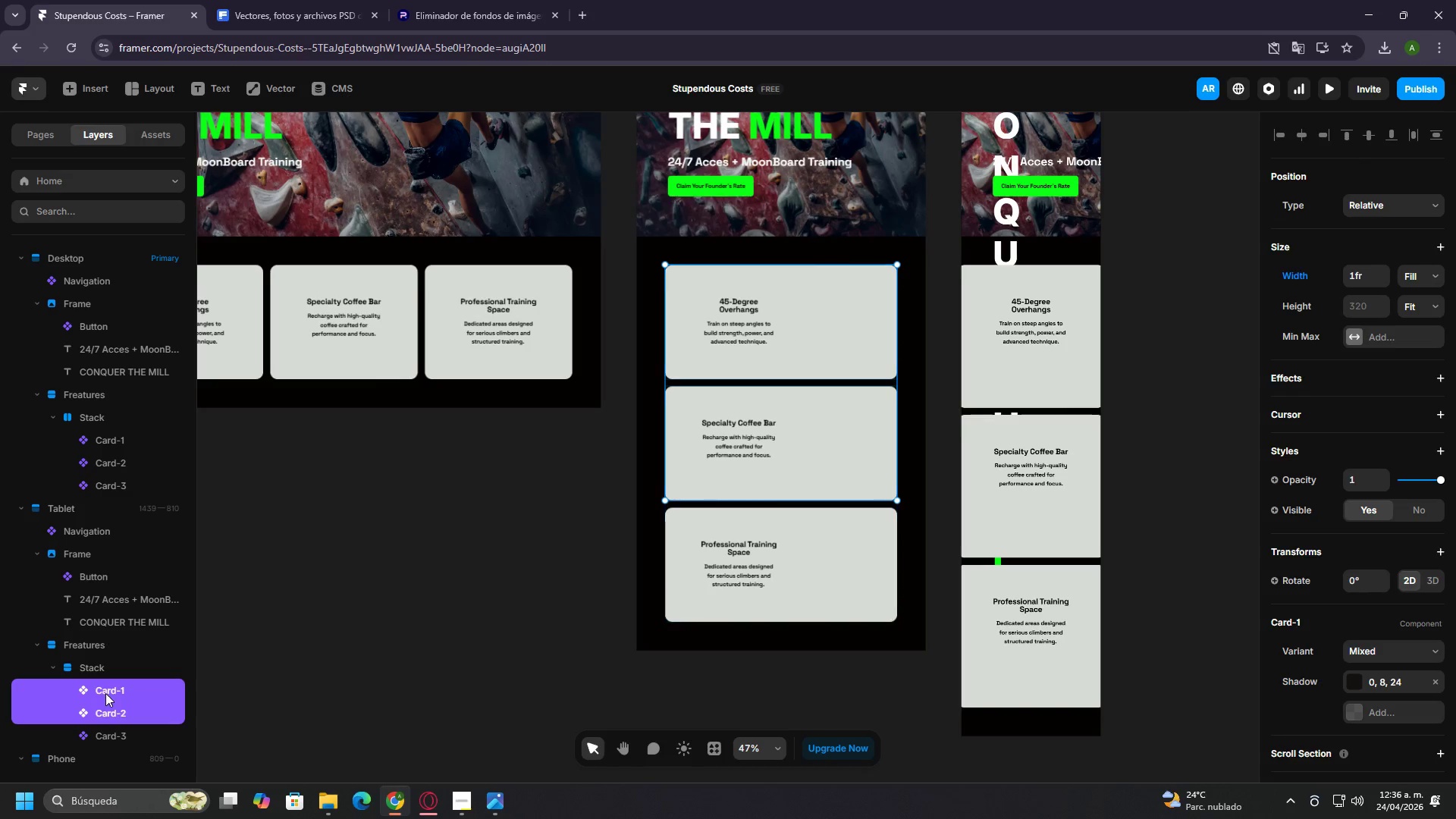 
left_click([105, 693])
 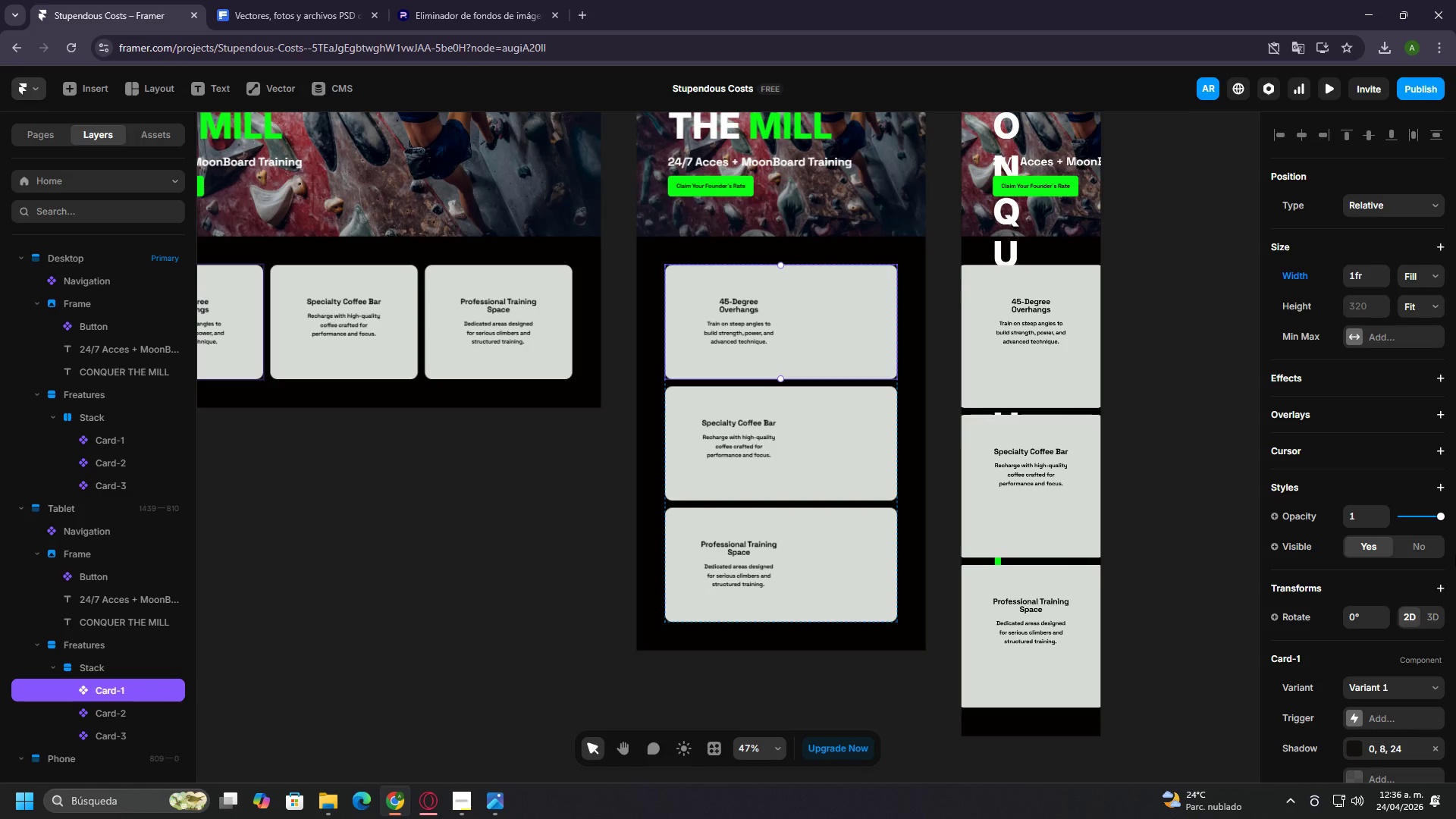 
scroll: coordinate [1401, 627], scroll_direction: down, amount: 4.0
 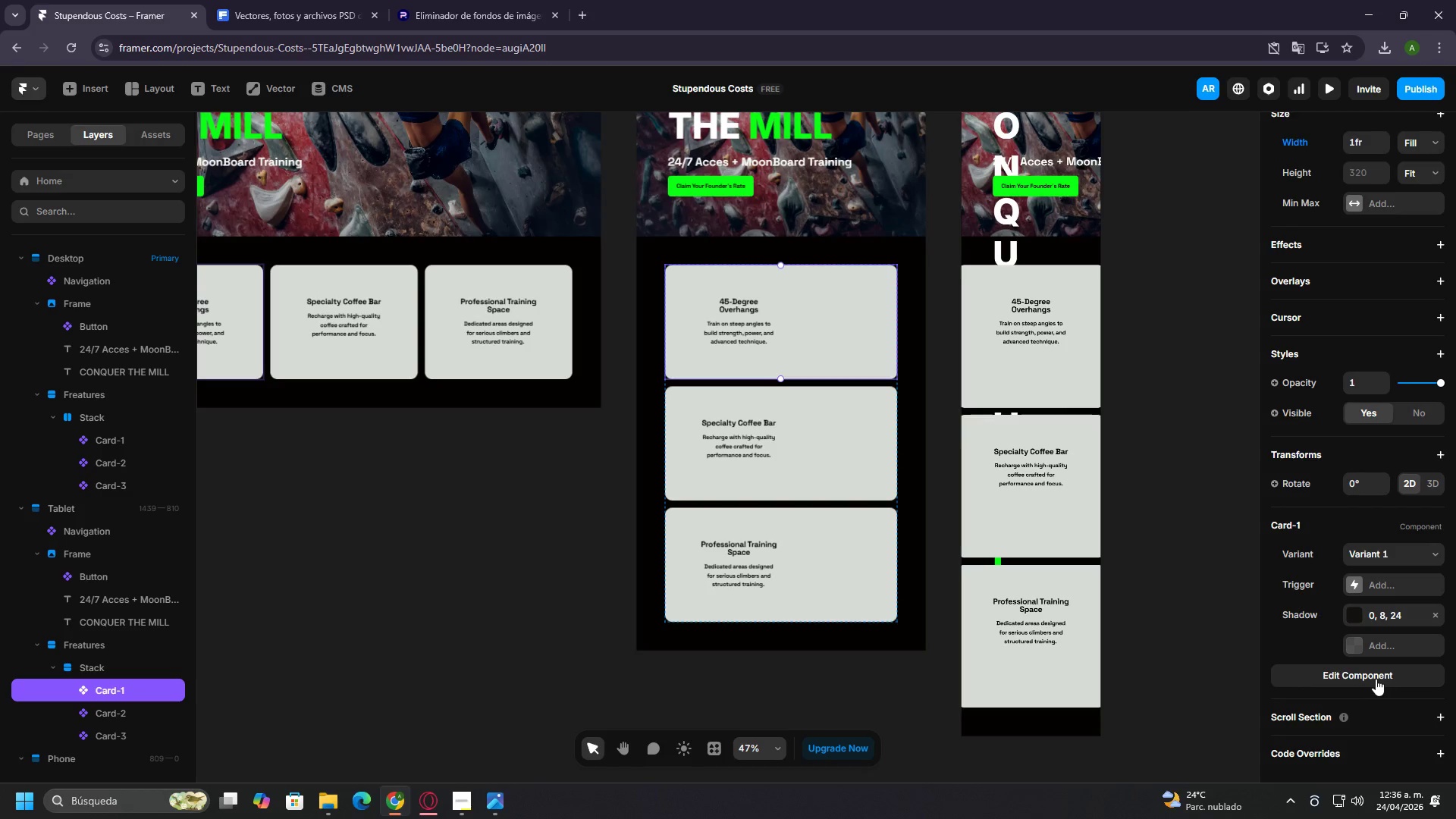 
left_click([1376, 679])
 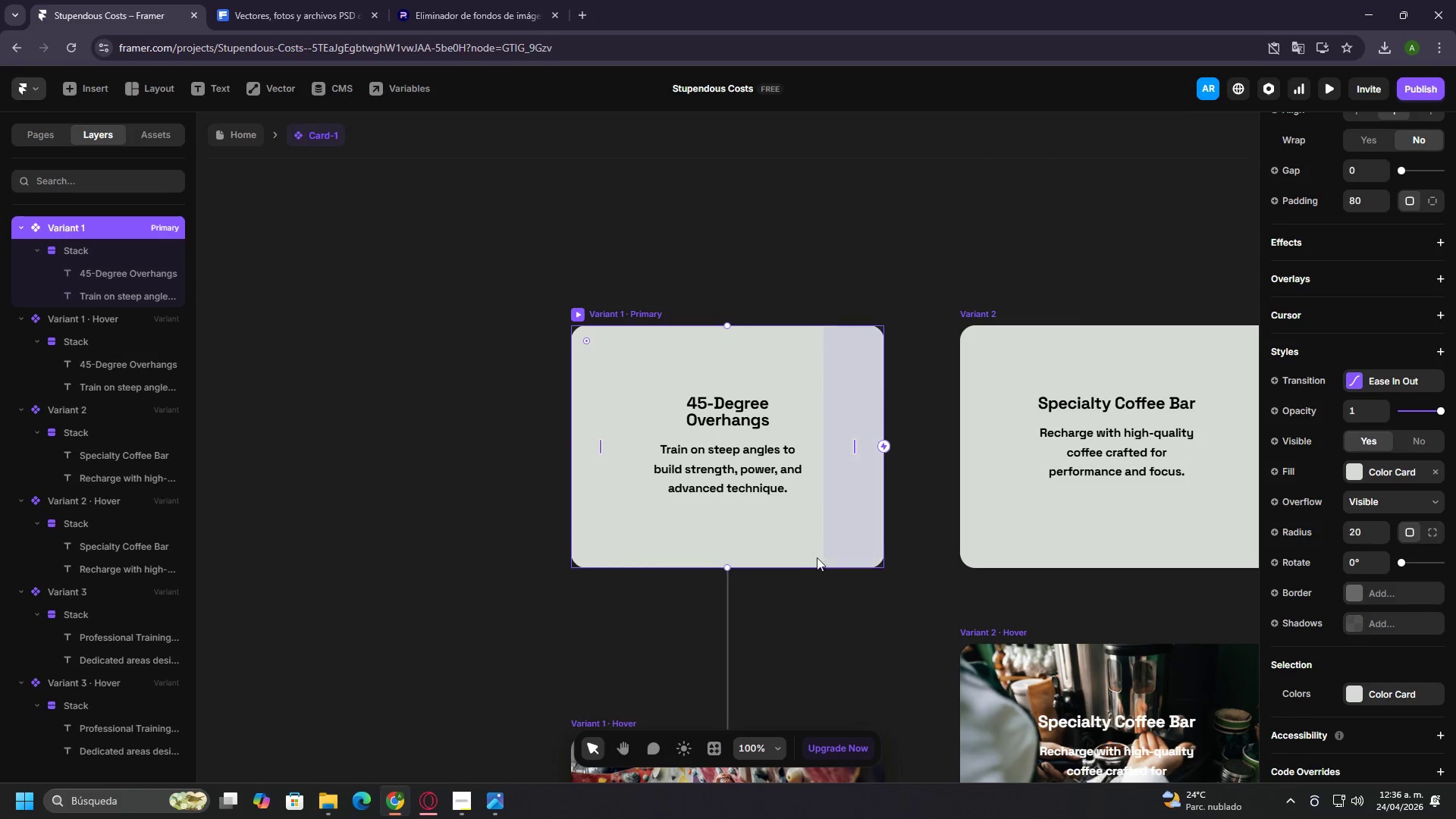 
key(Control+ControlLeft)
 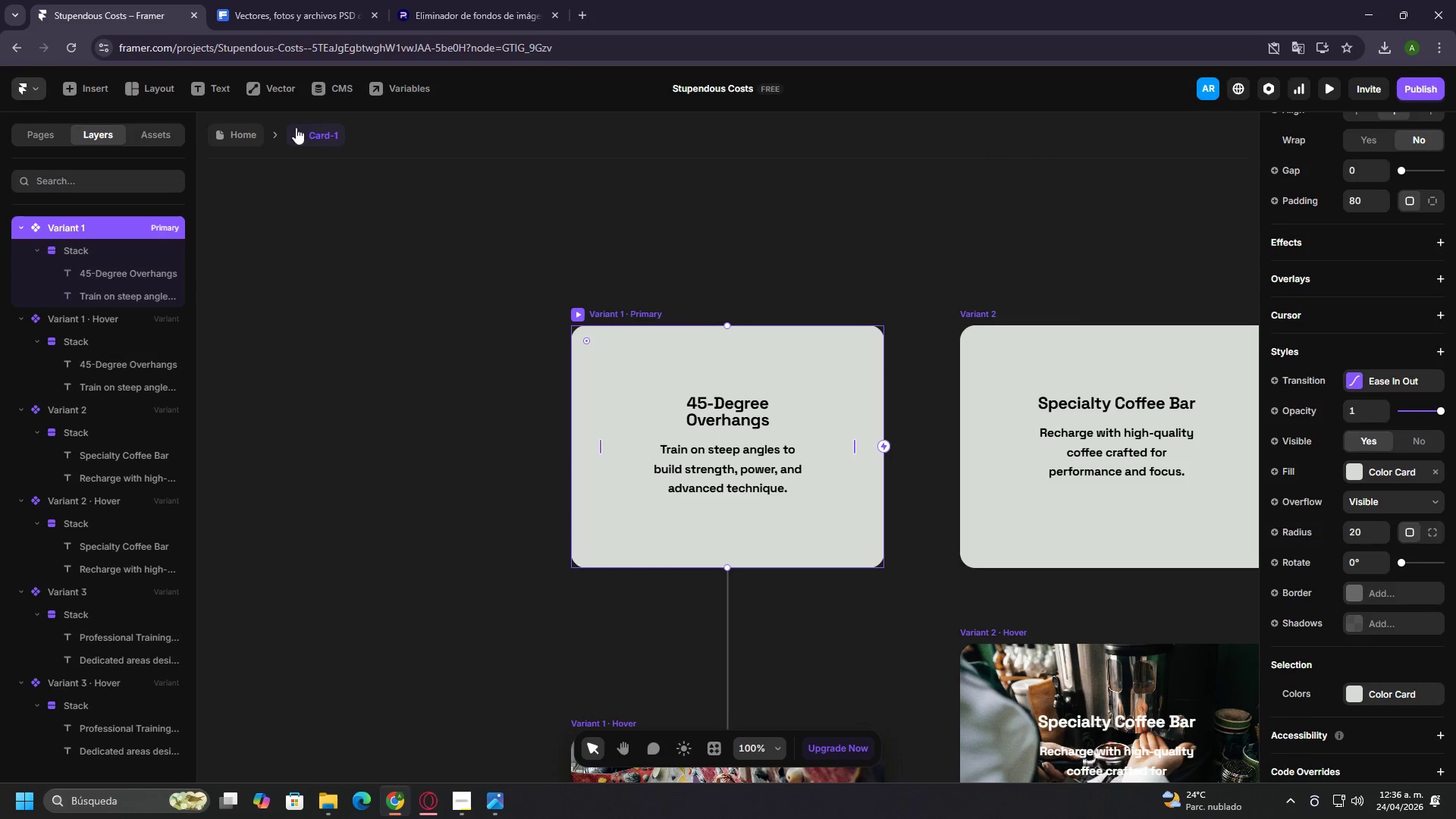 
left_click([241, 130])
 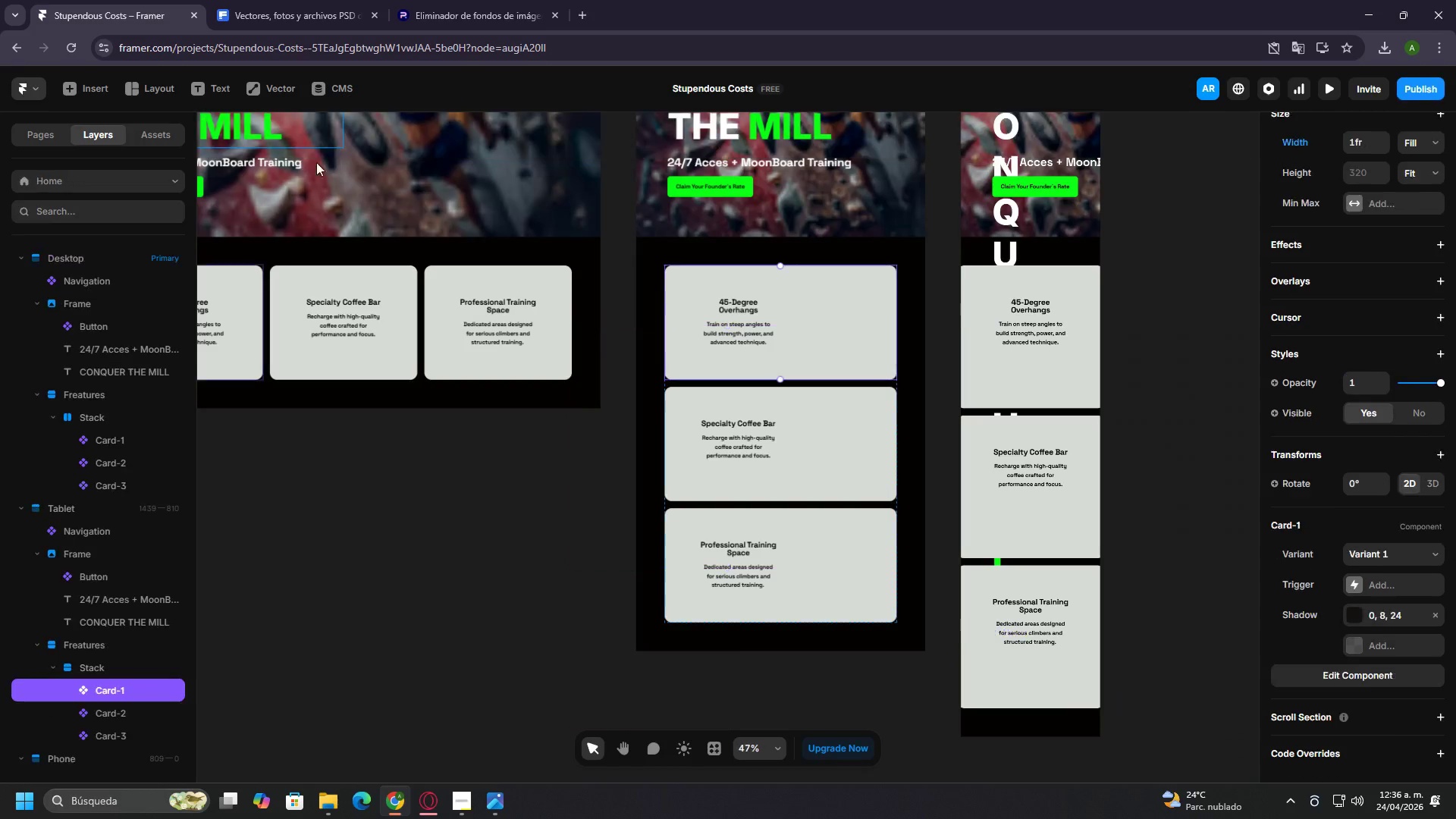 
key(Control+Z)
 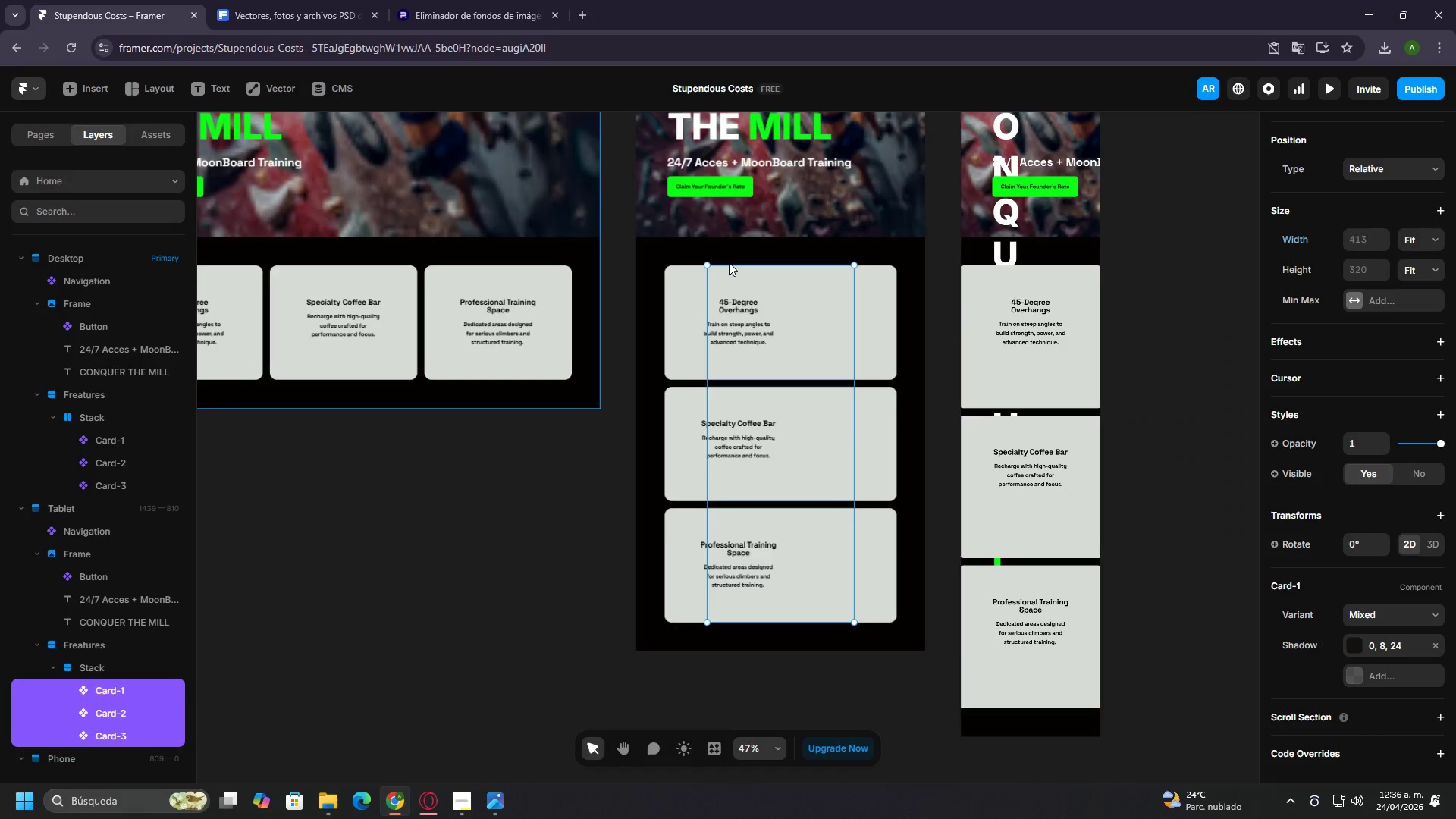 
key(Control+Z)
 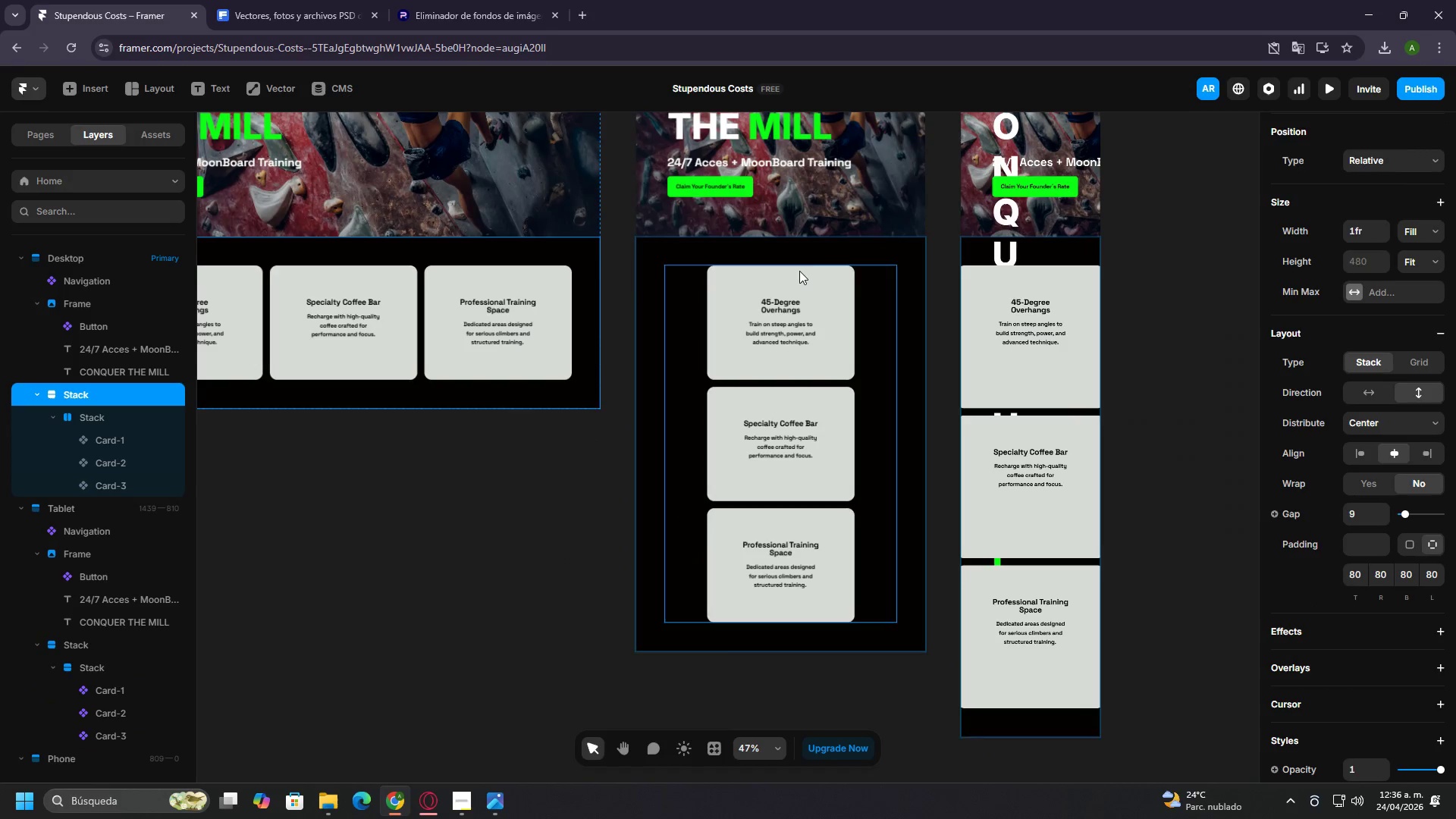 
key(Control+Z)
 